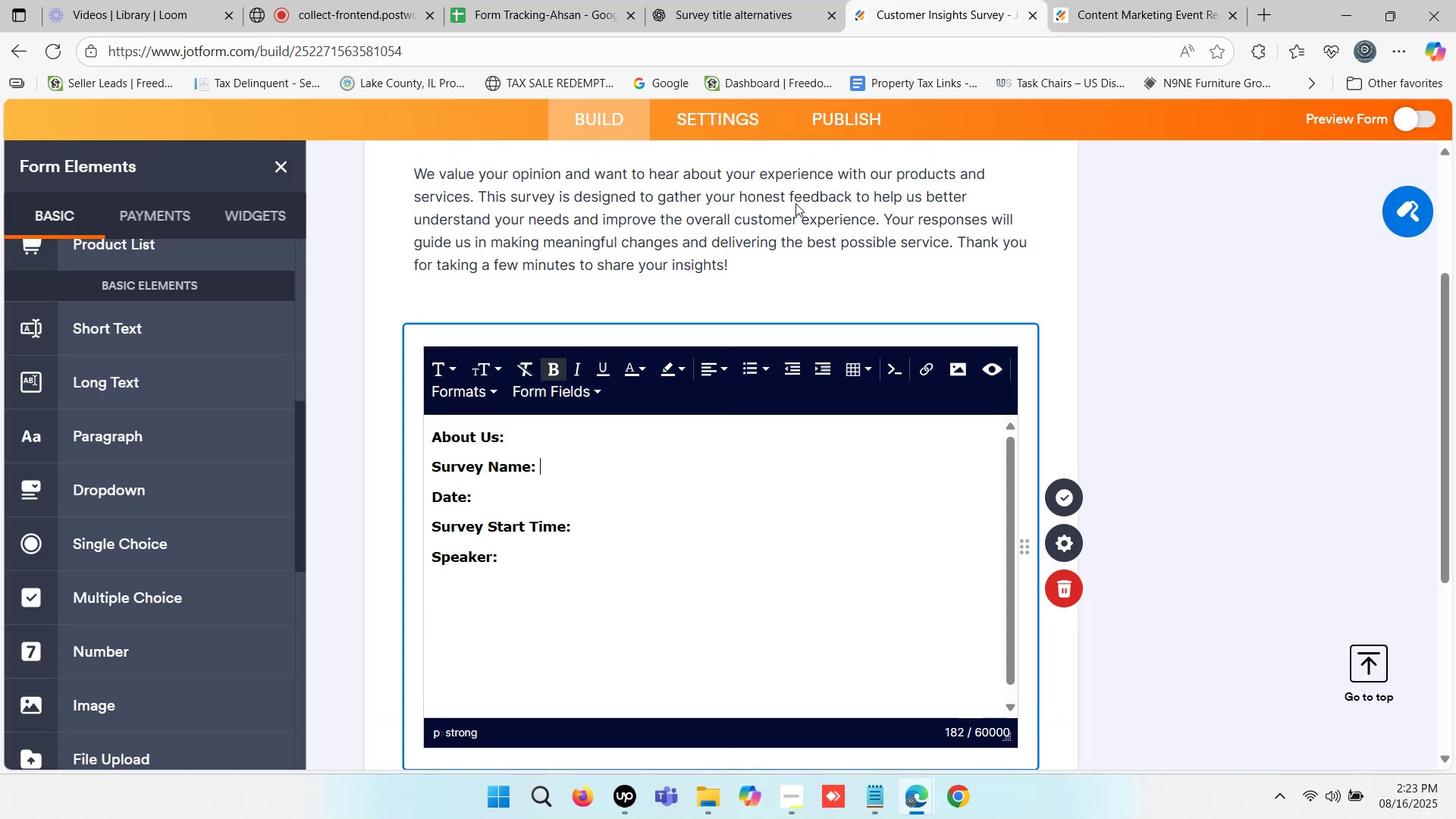 
scroll: coordinate [767, 287], scroll_direction: up, amount: 2.0
 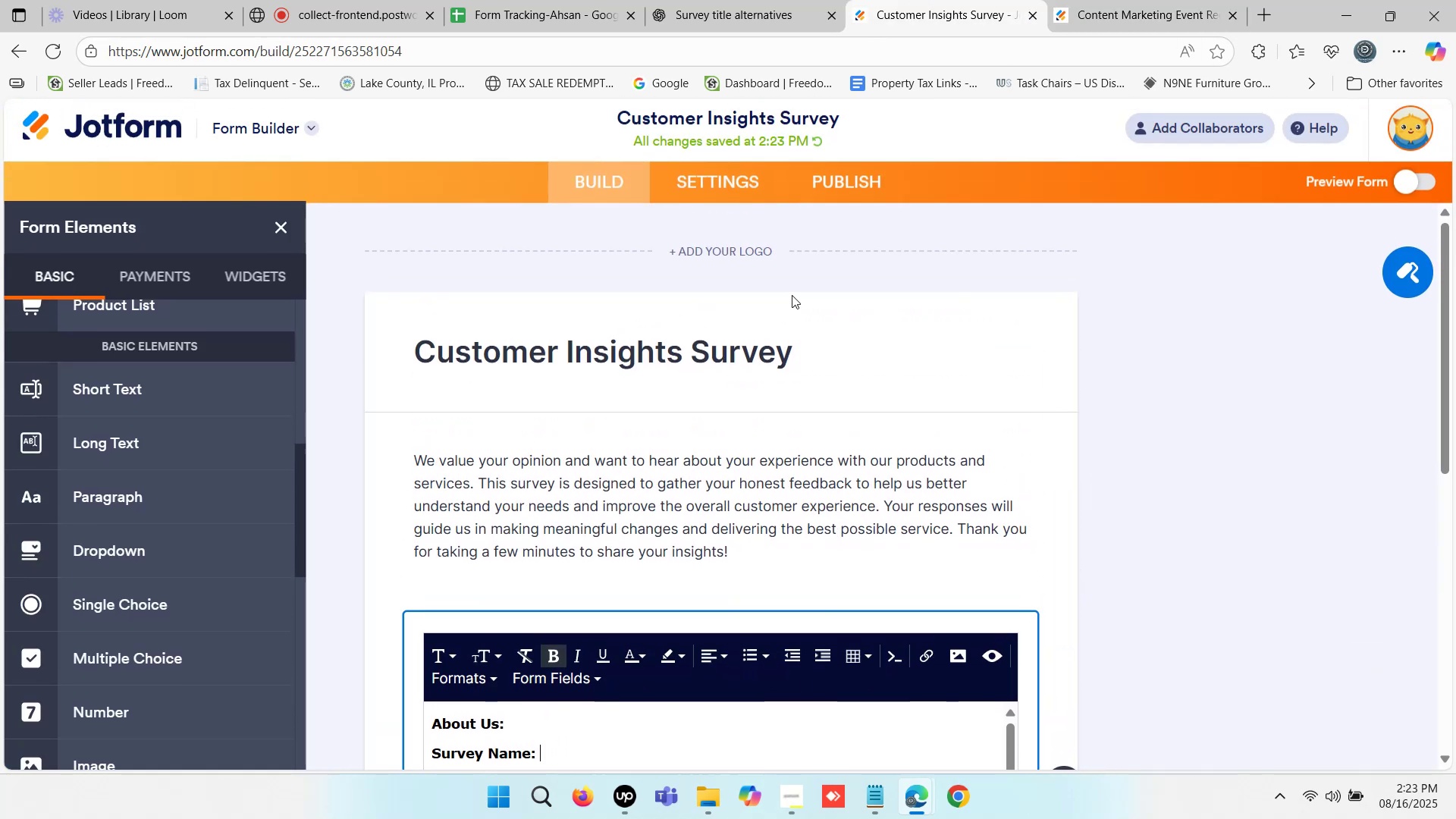 
left_click_drag(start_coordinate=[796, 365], to_coordinate=[462, 365])
 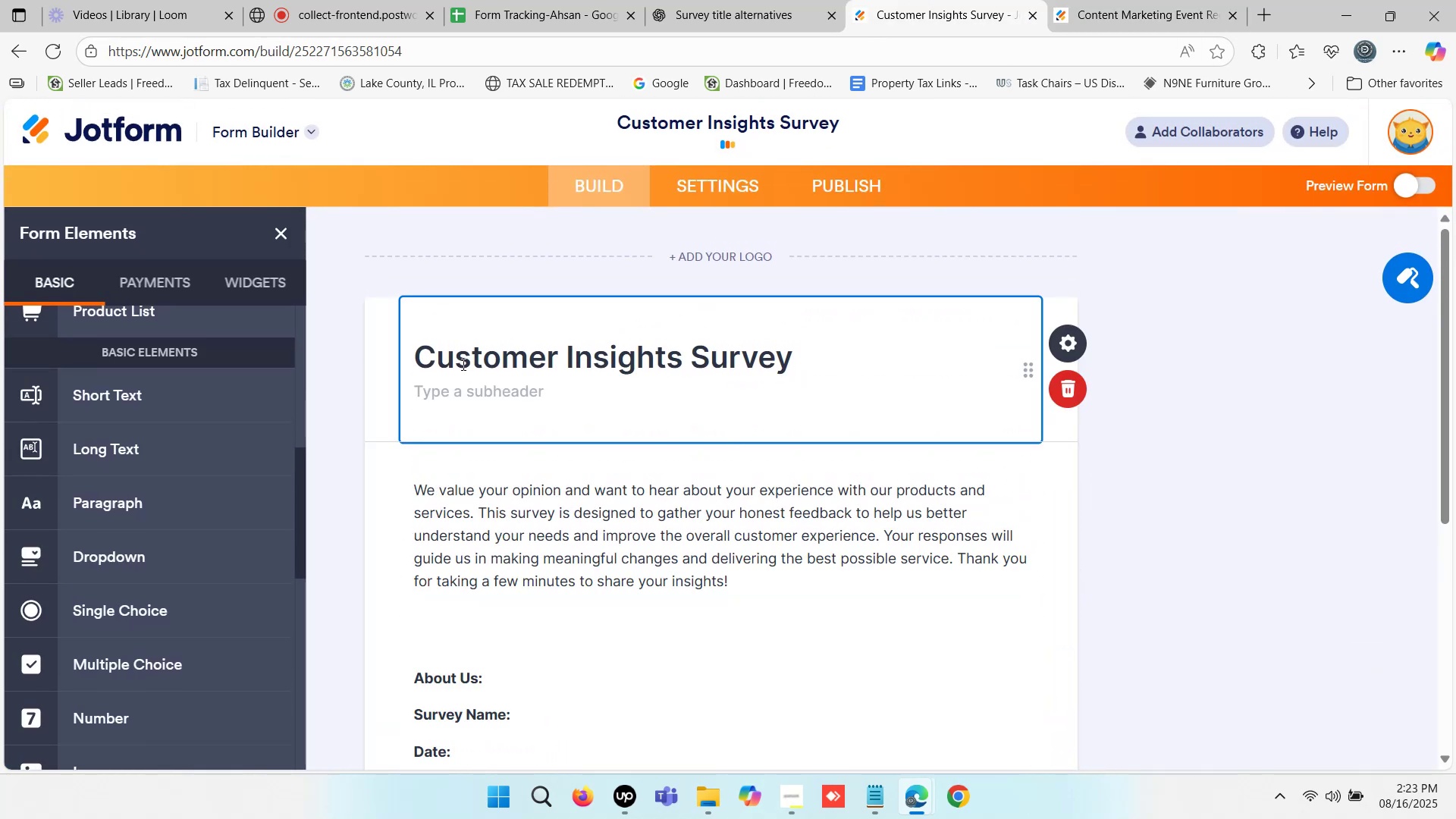 
double_click([462, 364])
 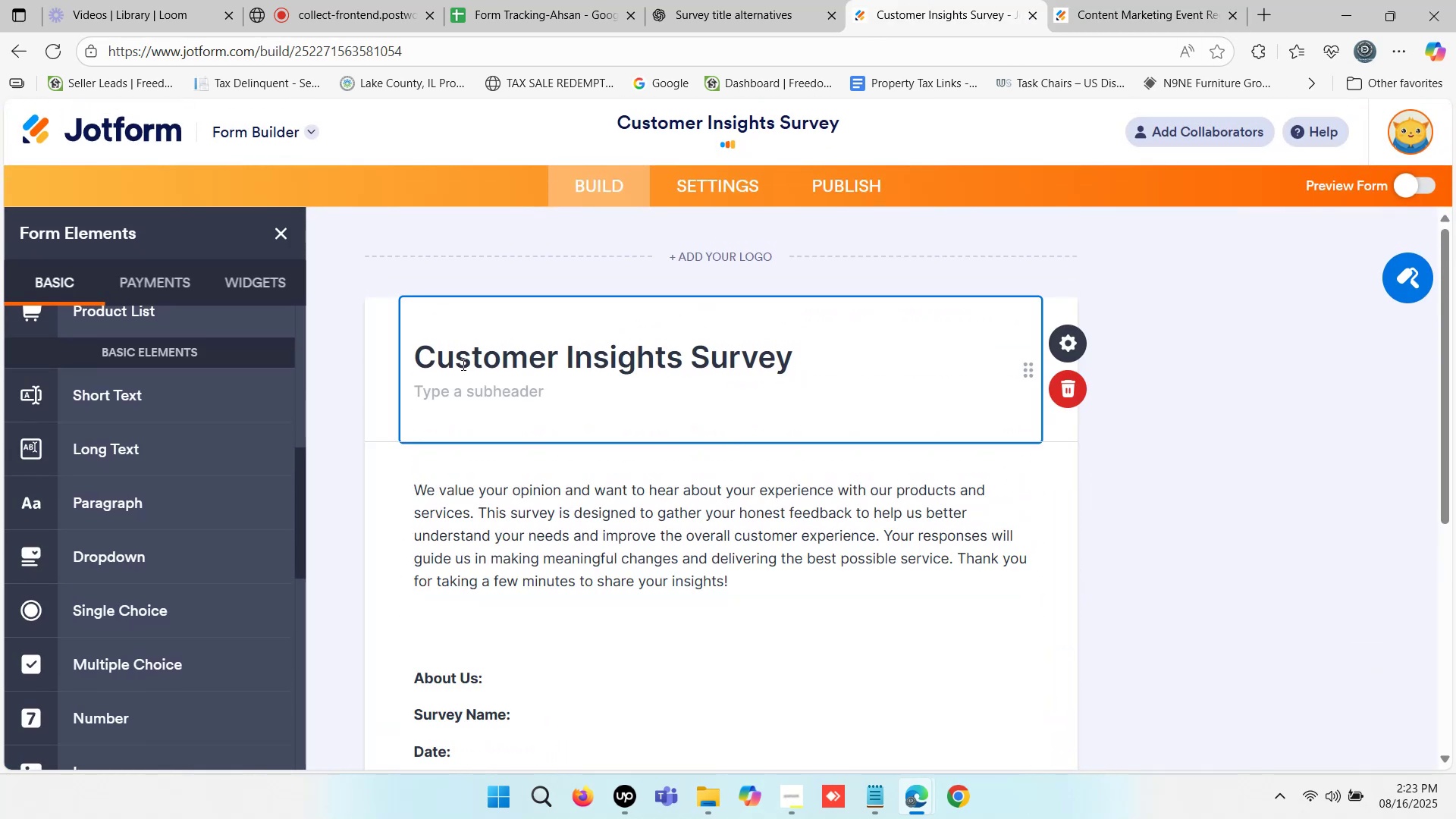 
triple_click([462, 364])
 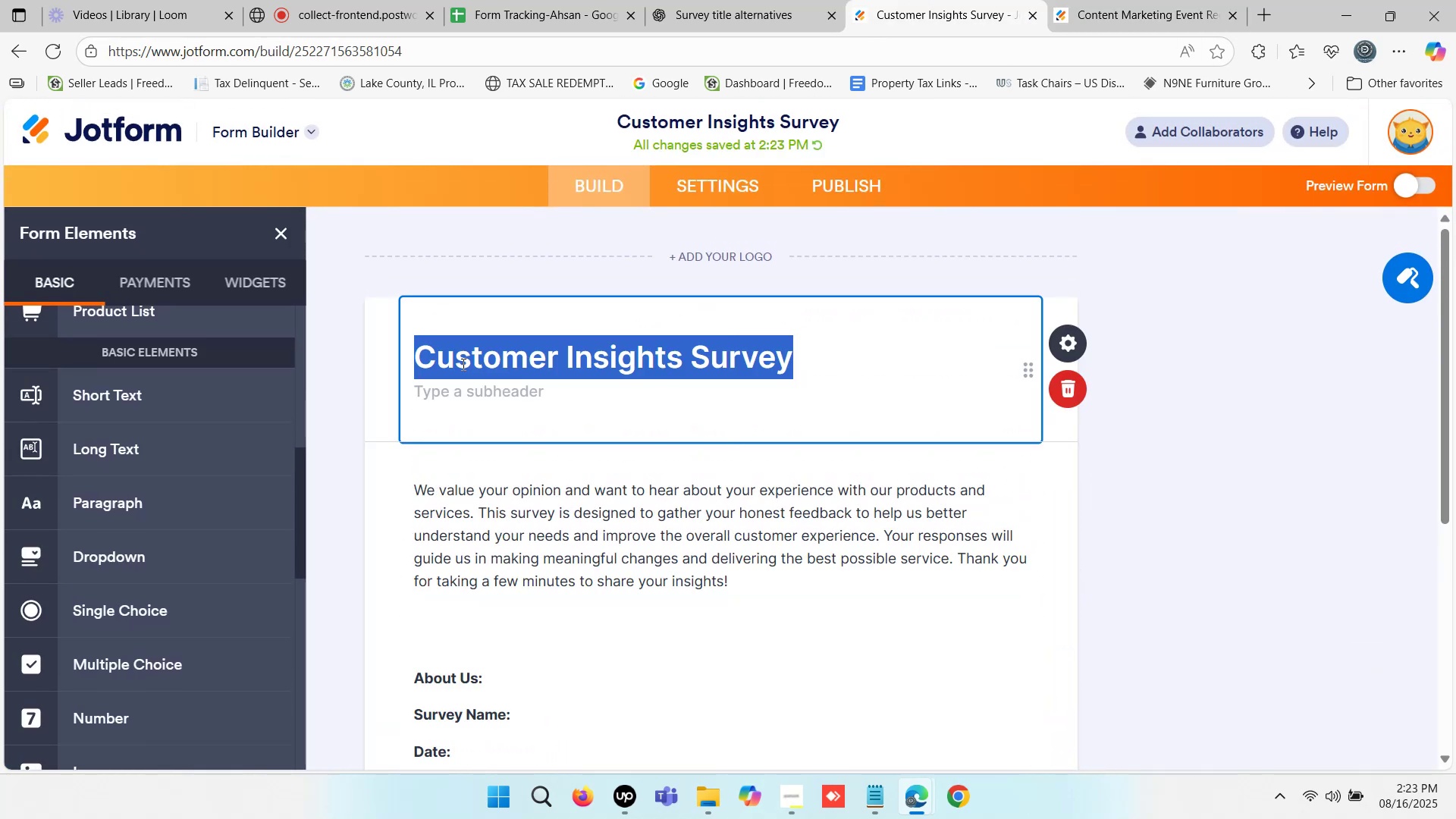 
key(Control+ControlLeft)
 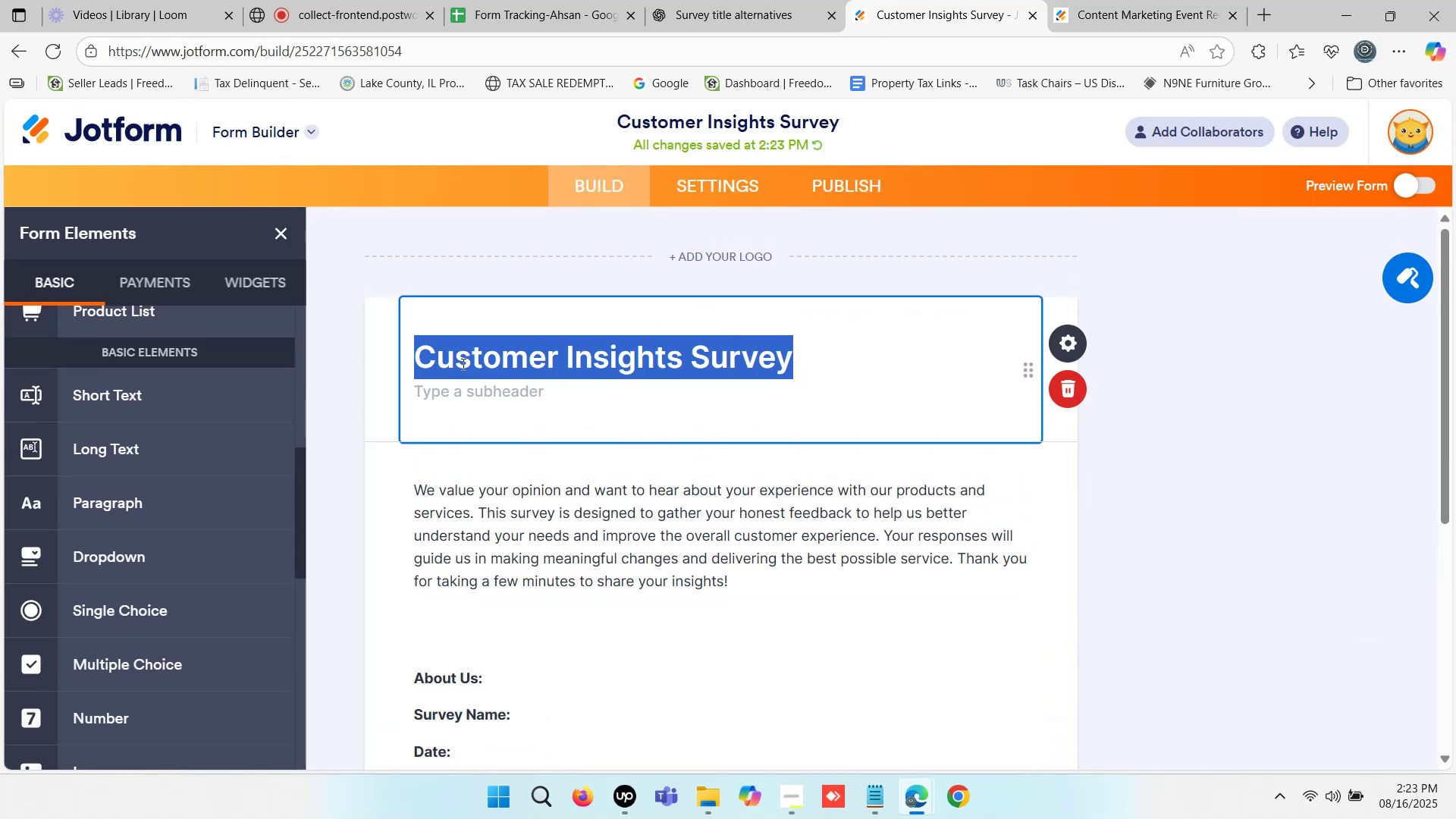 
key(Control+C)
 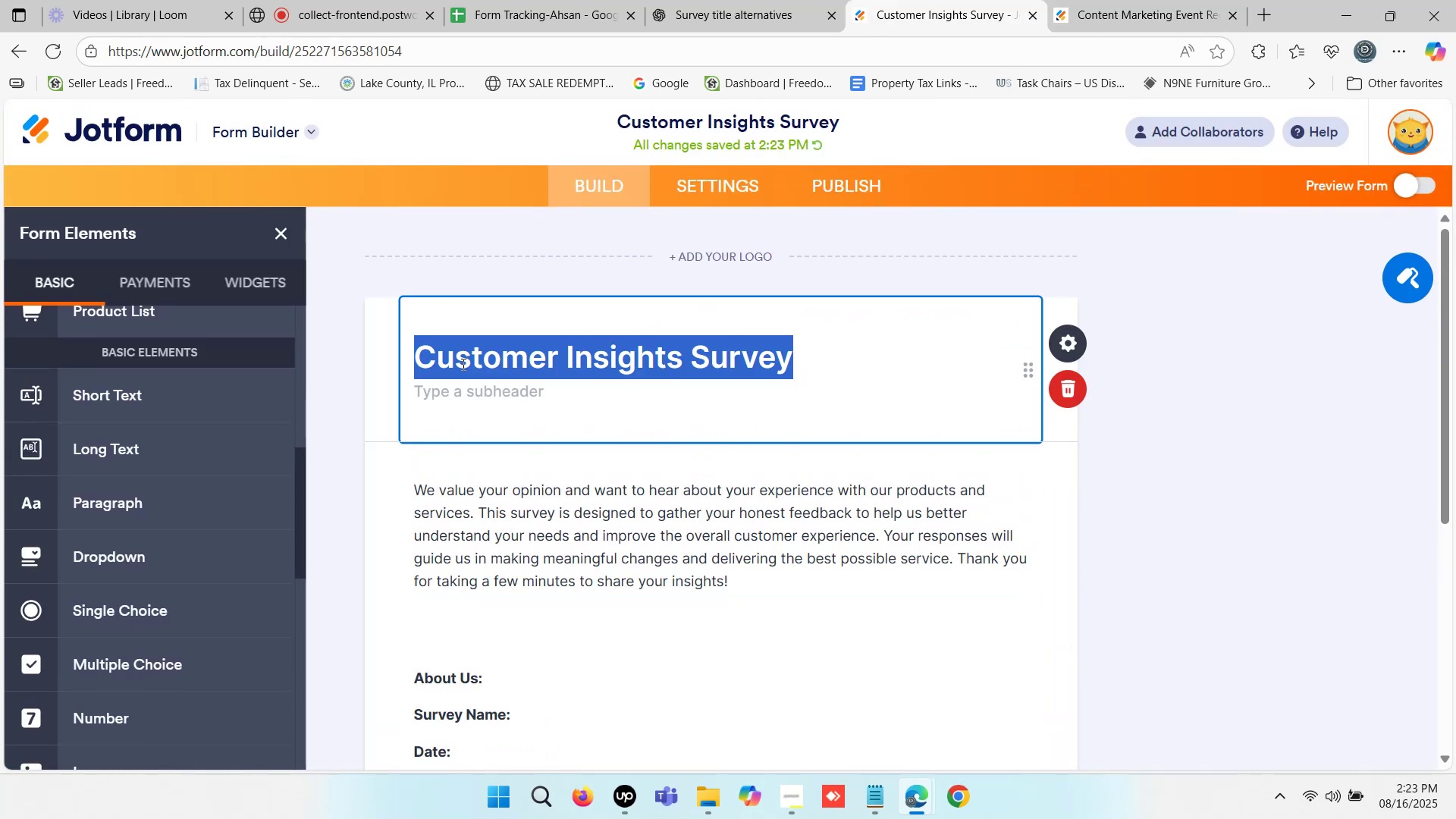 
scroll: coordinate [541, 401], scroll_direction: down, amount: 3.0
 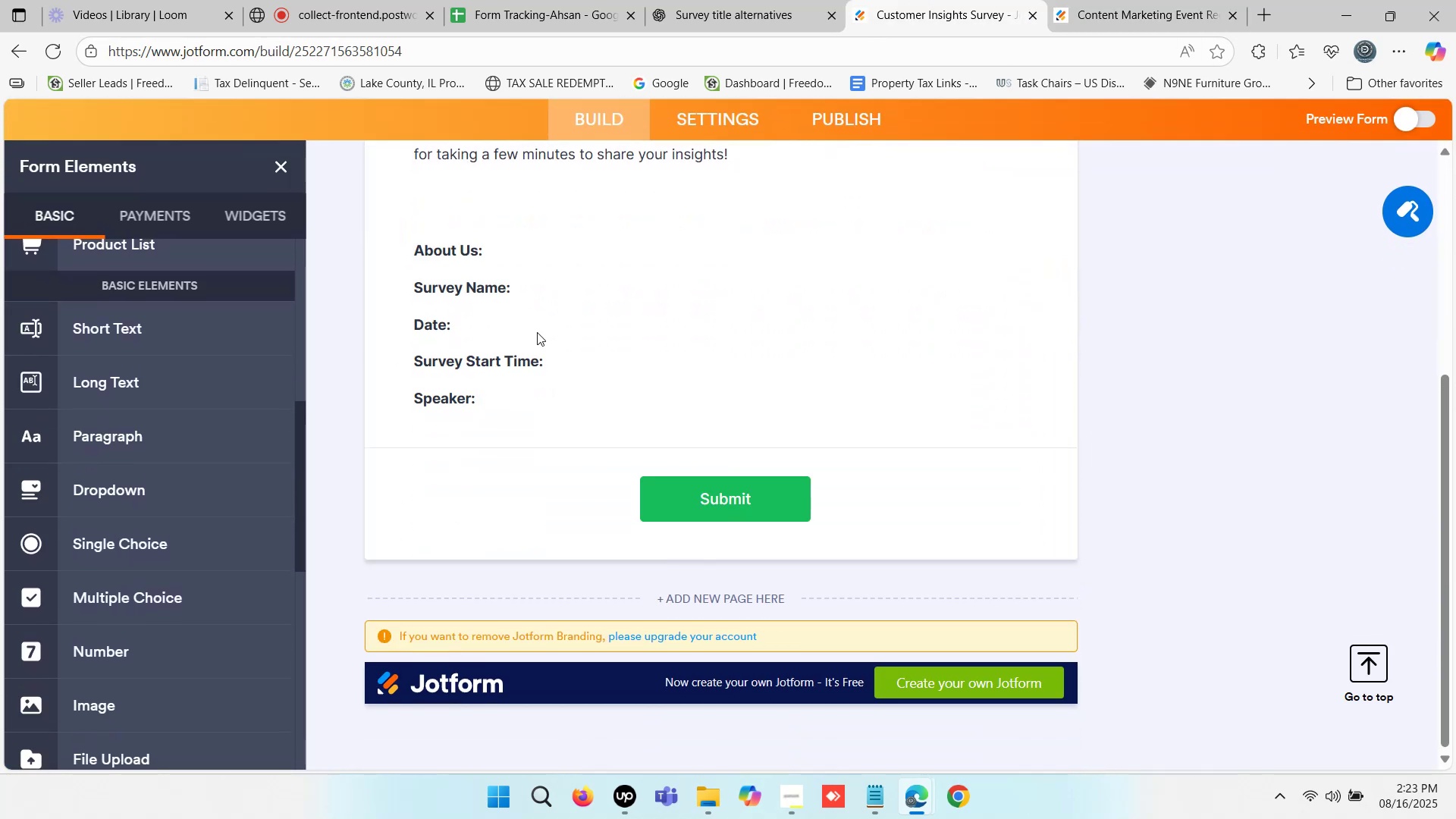 
left_click([537, 289])
 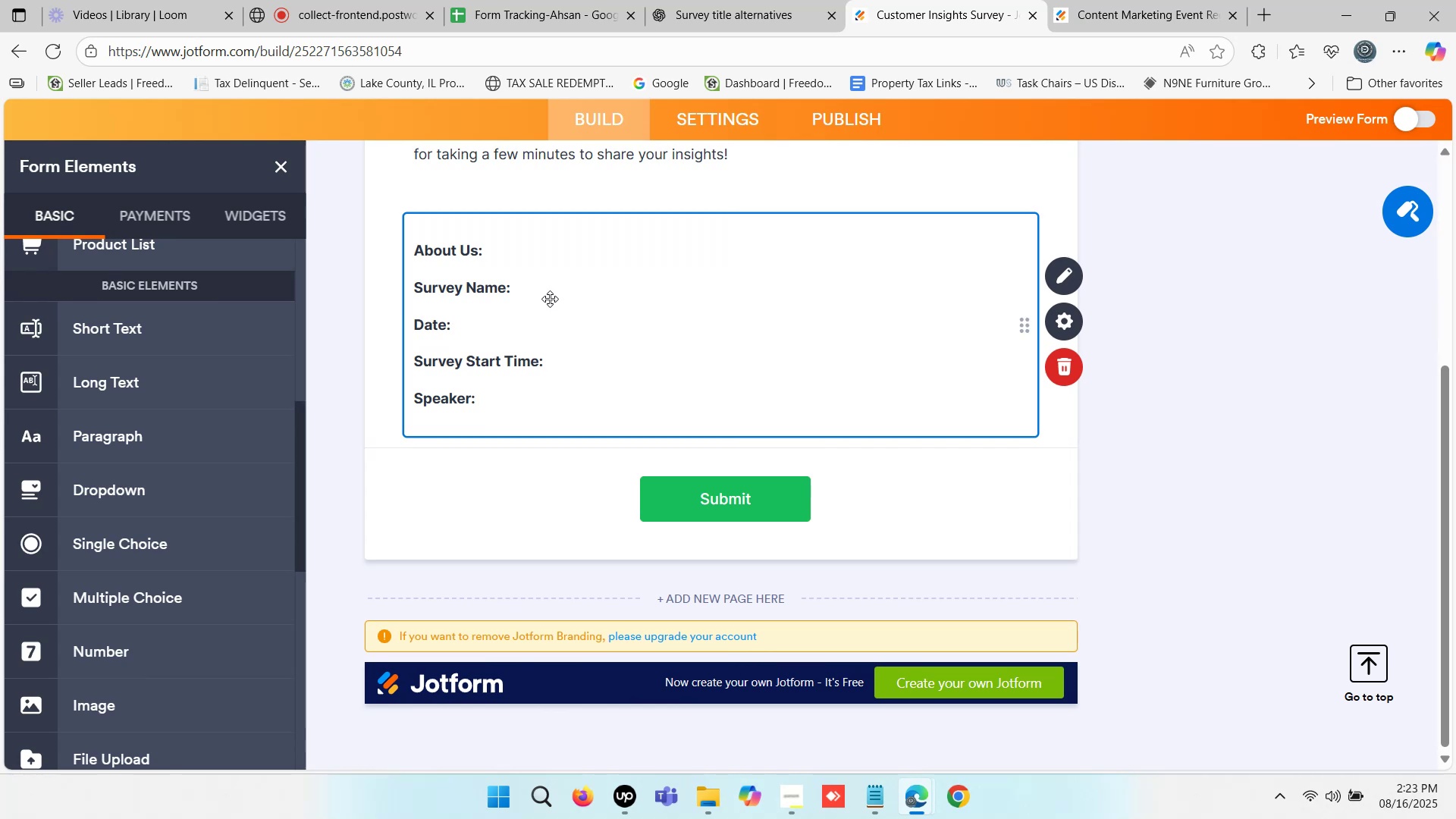 
left_click([538, 286])
 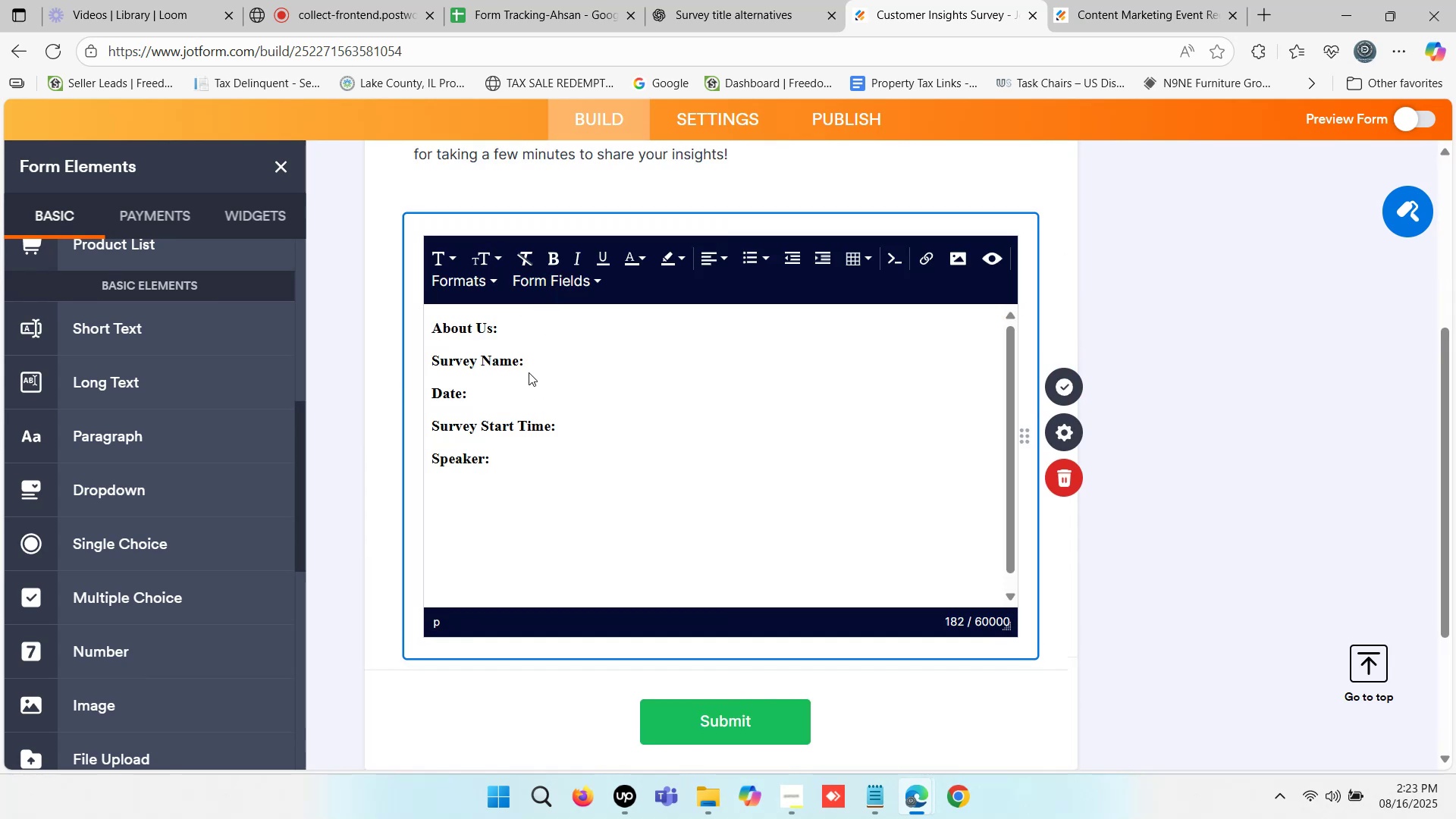 
left_click([548, 362])
 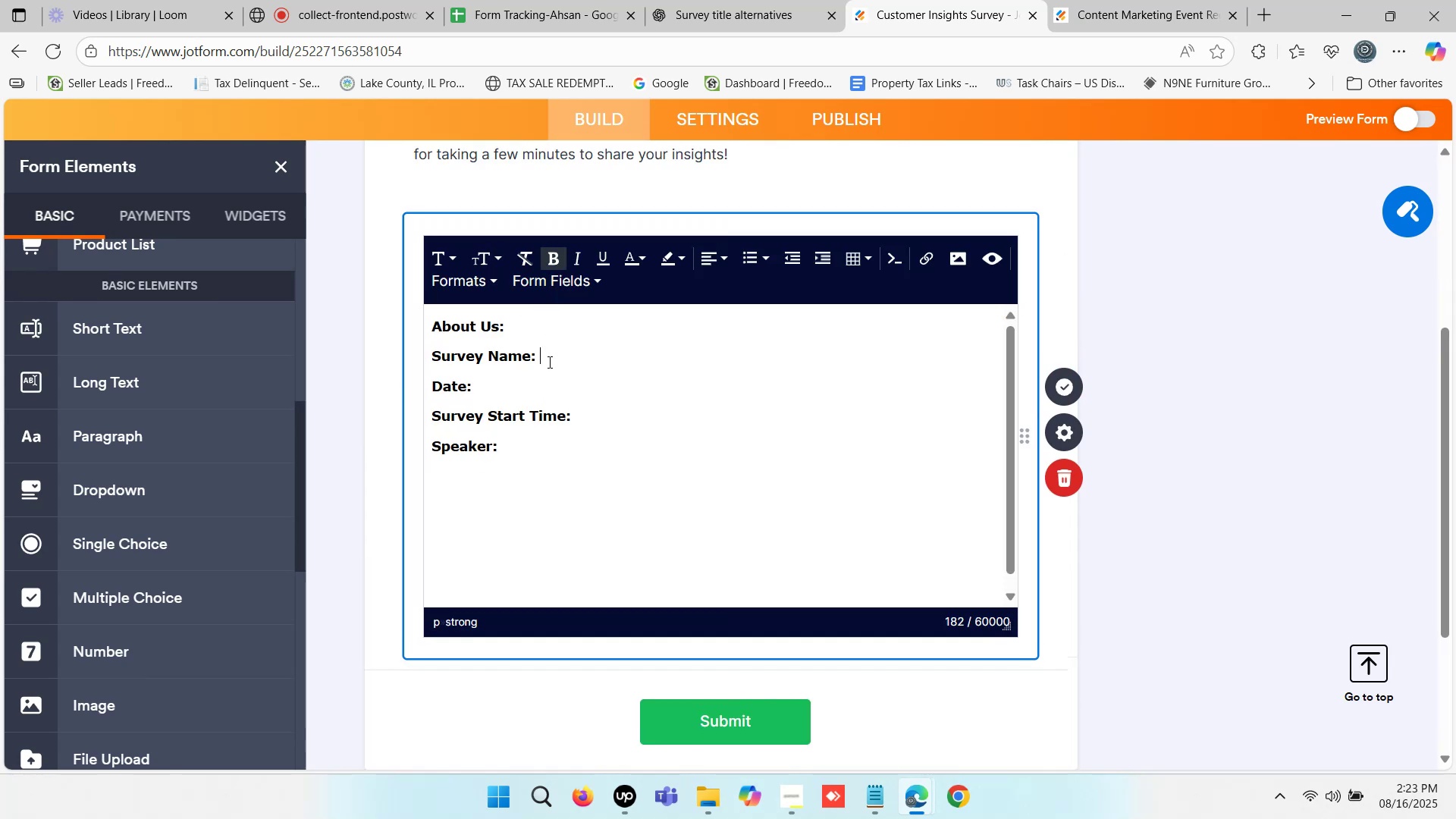 
key(Control+ControlLeft)
 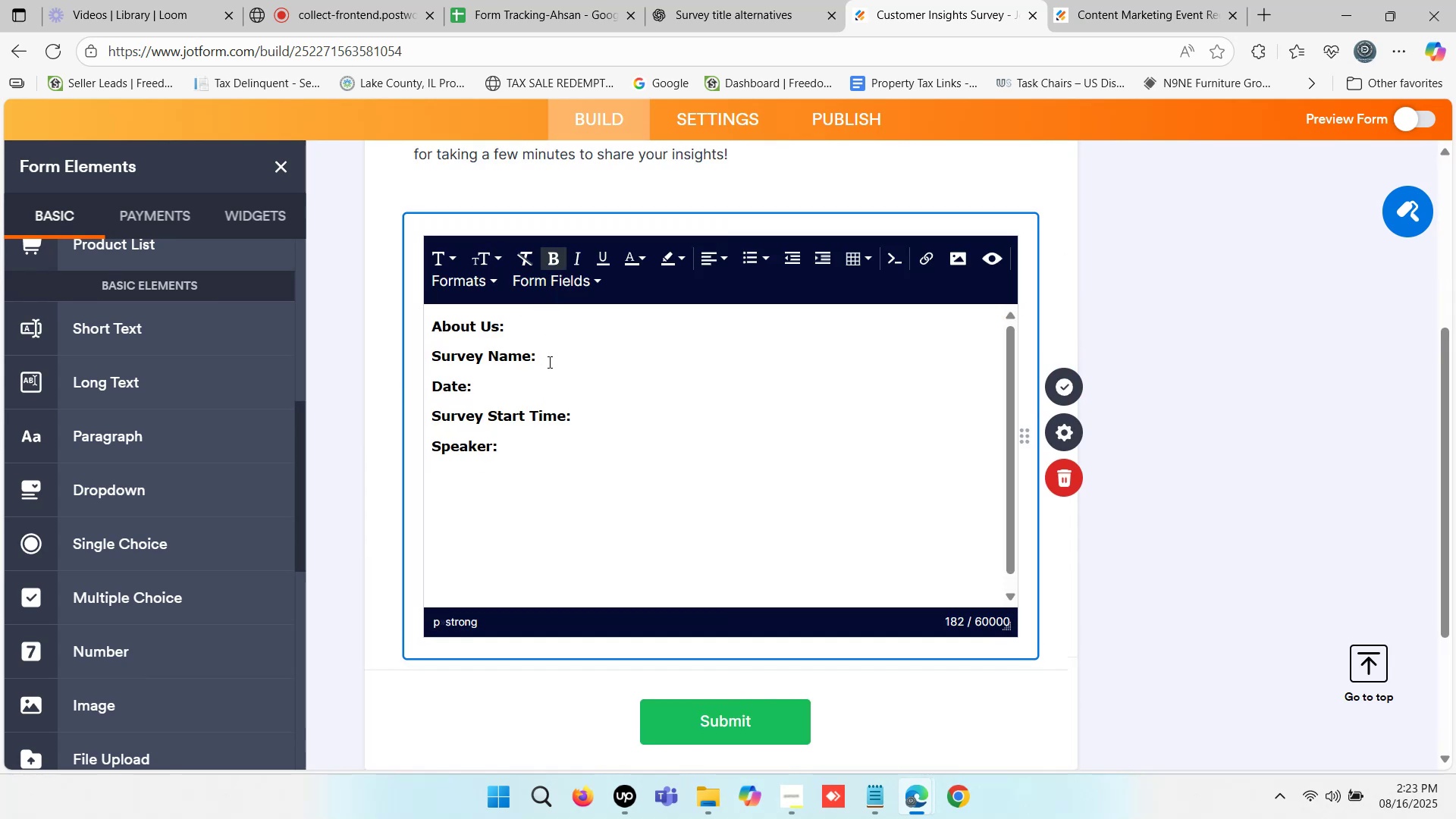 
key(Control+V)
 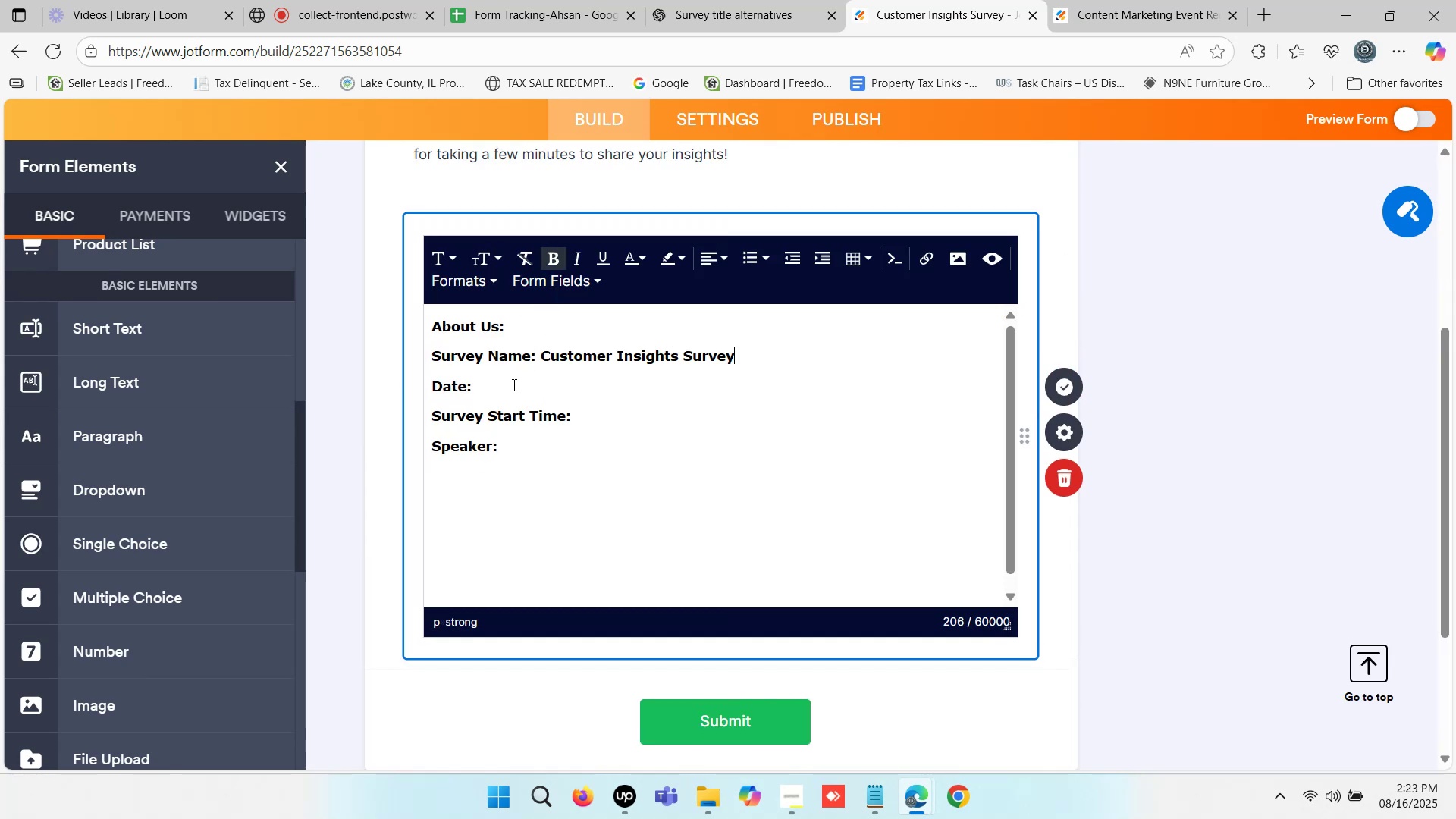 
left_click([498, 390])
 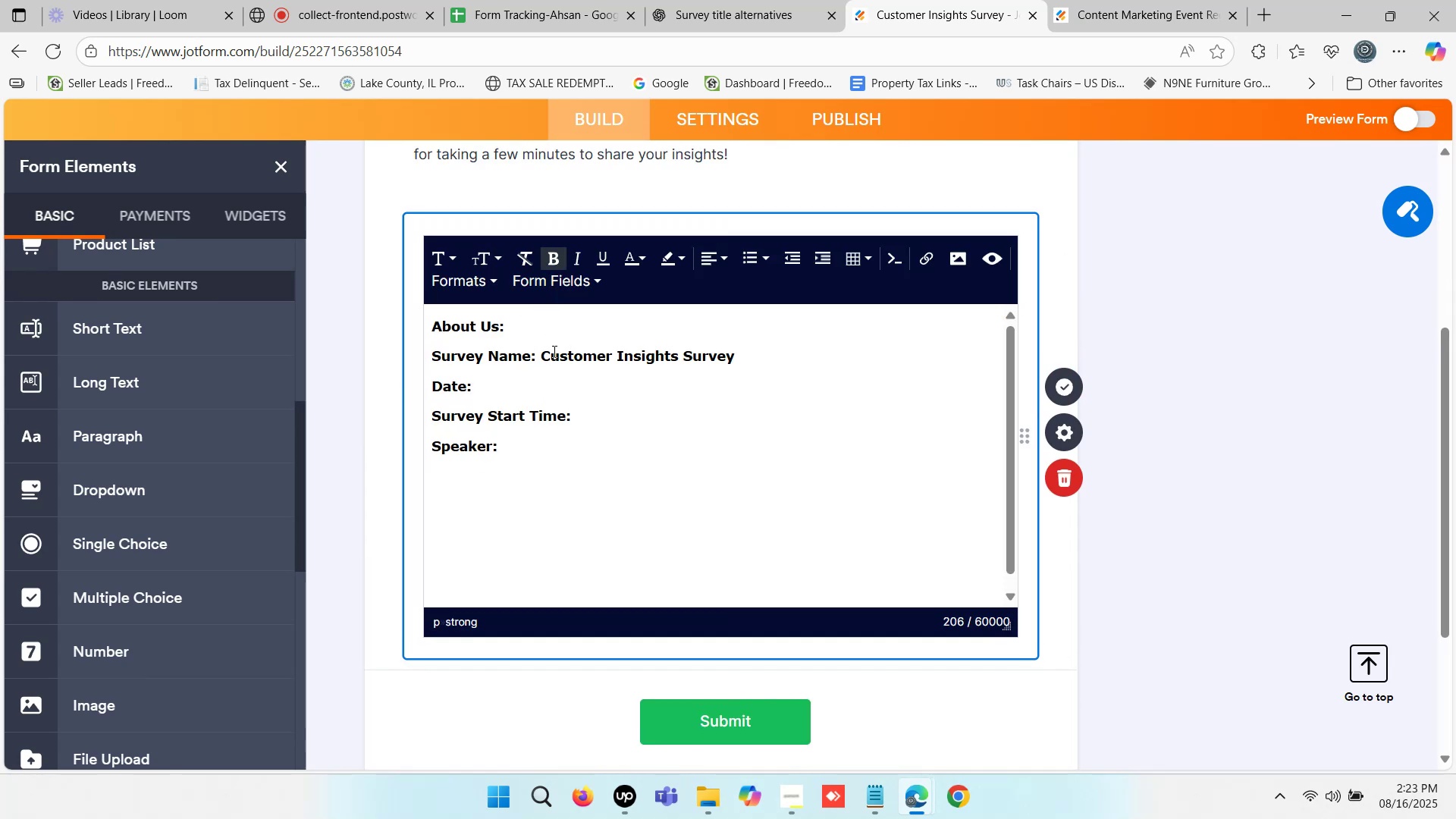 
left_click_drag(start_coordinate=[544, 353], to_coordinate=[737, 355])
 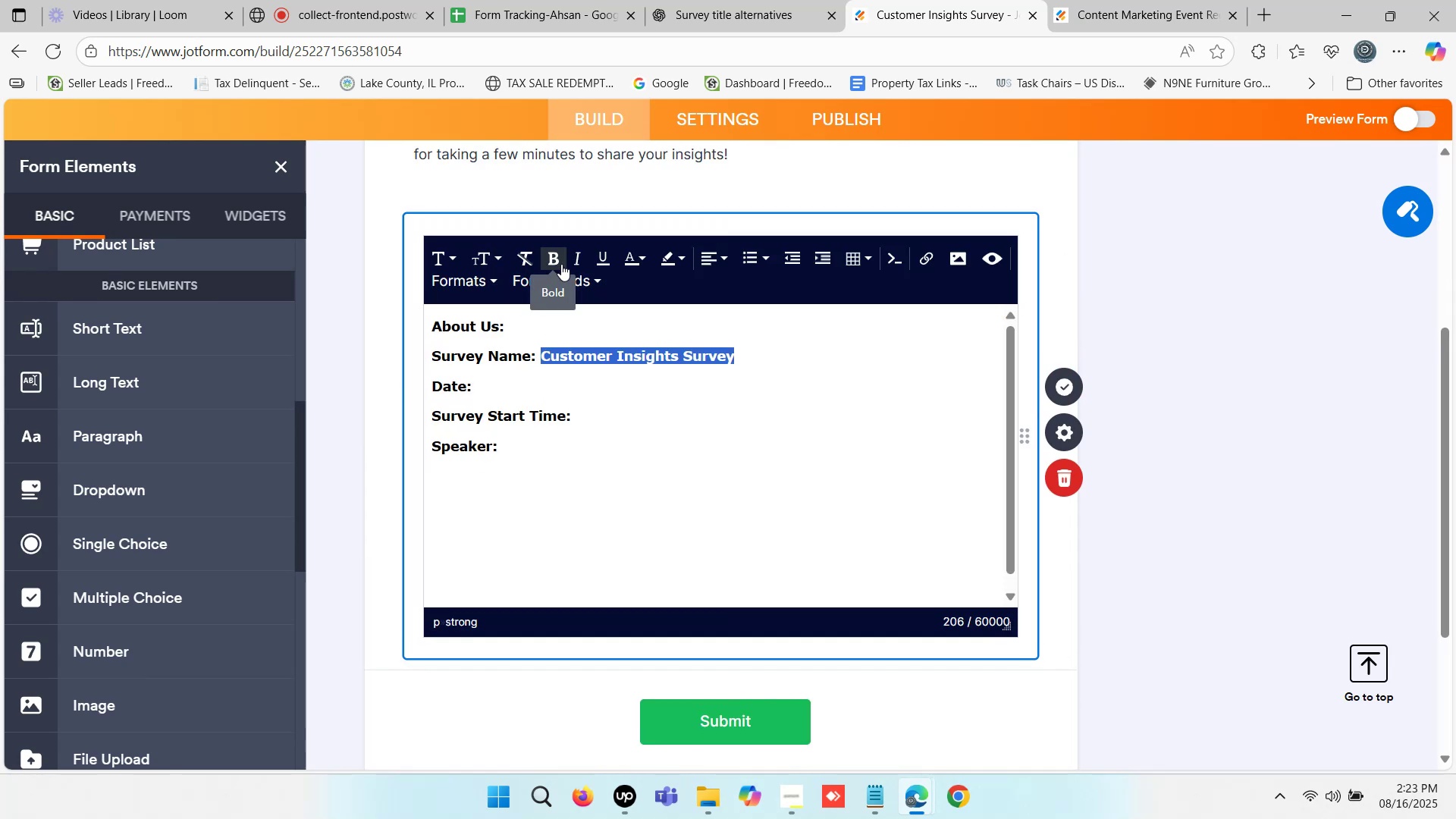 
left_click([560, 262])
 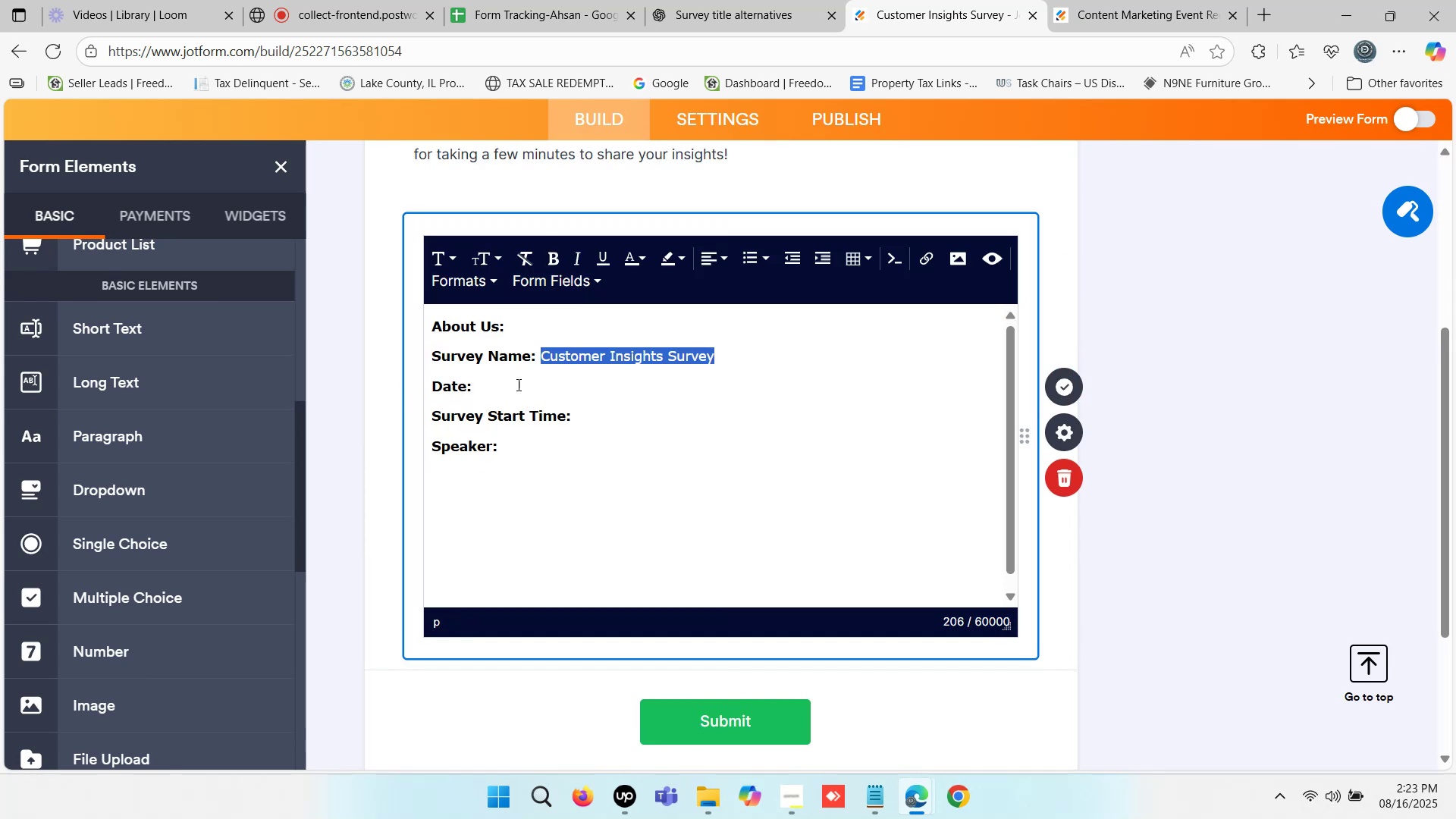 
left_click([505, 388])
 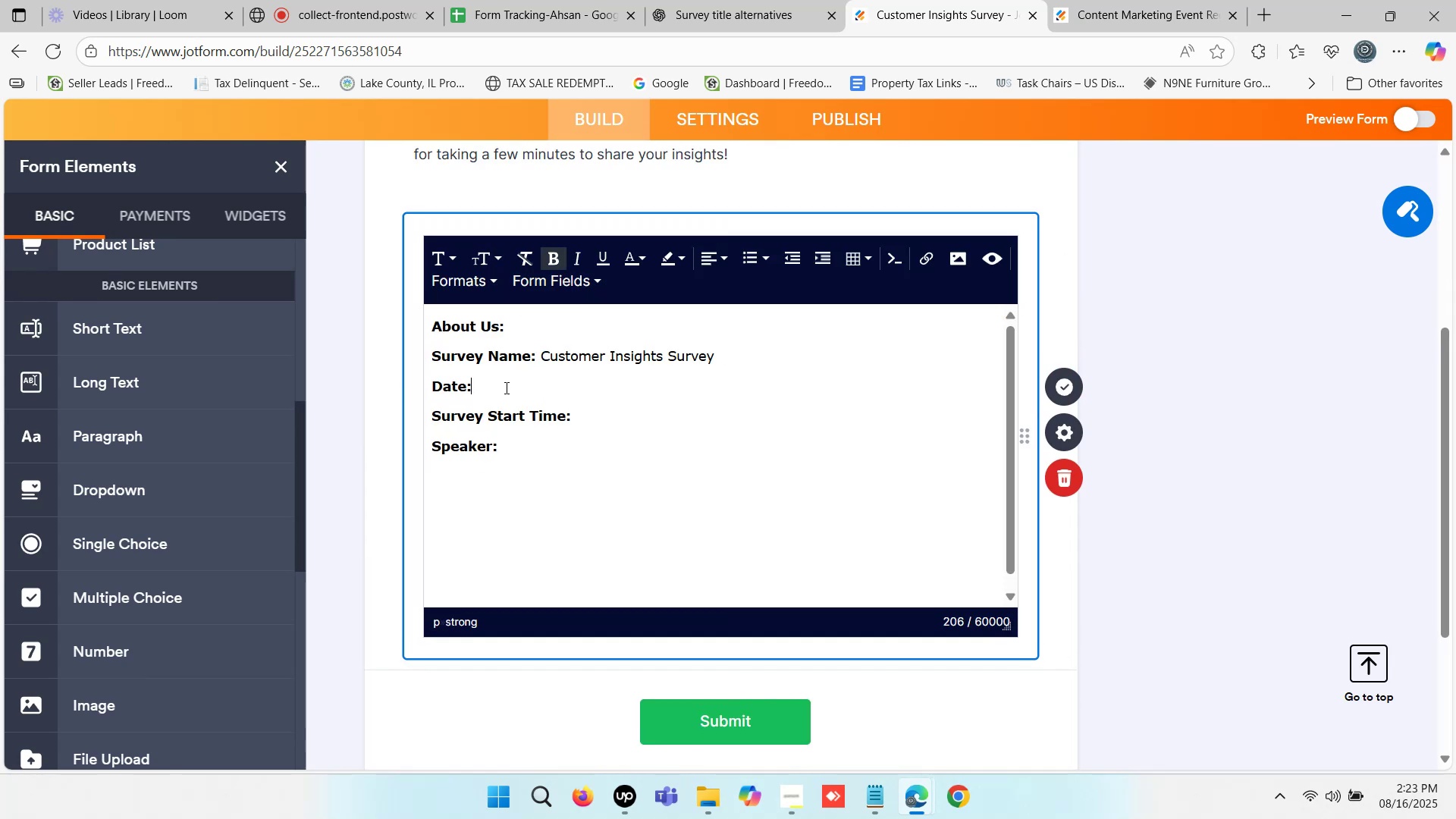 
key(Space)
 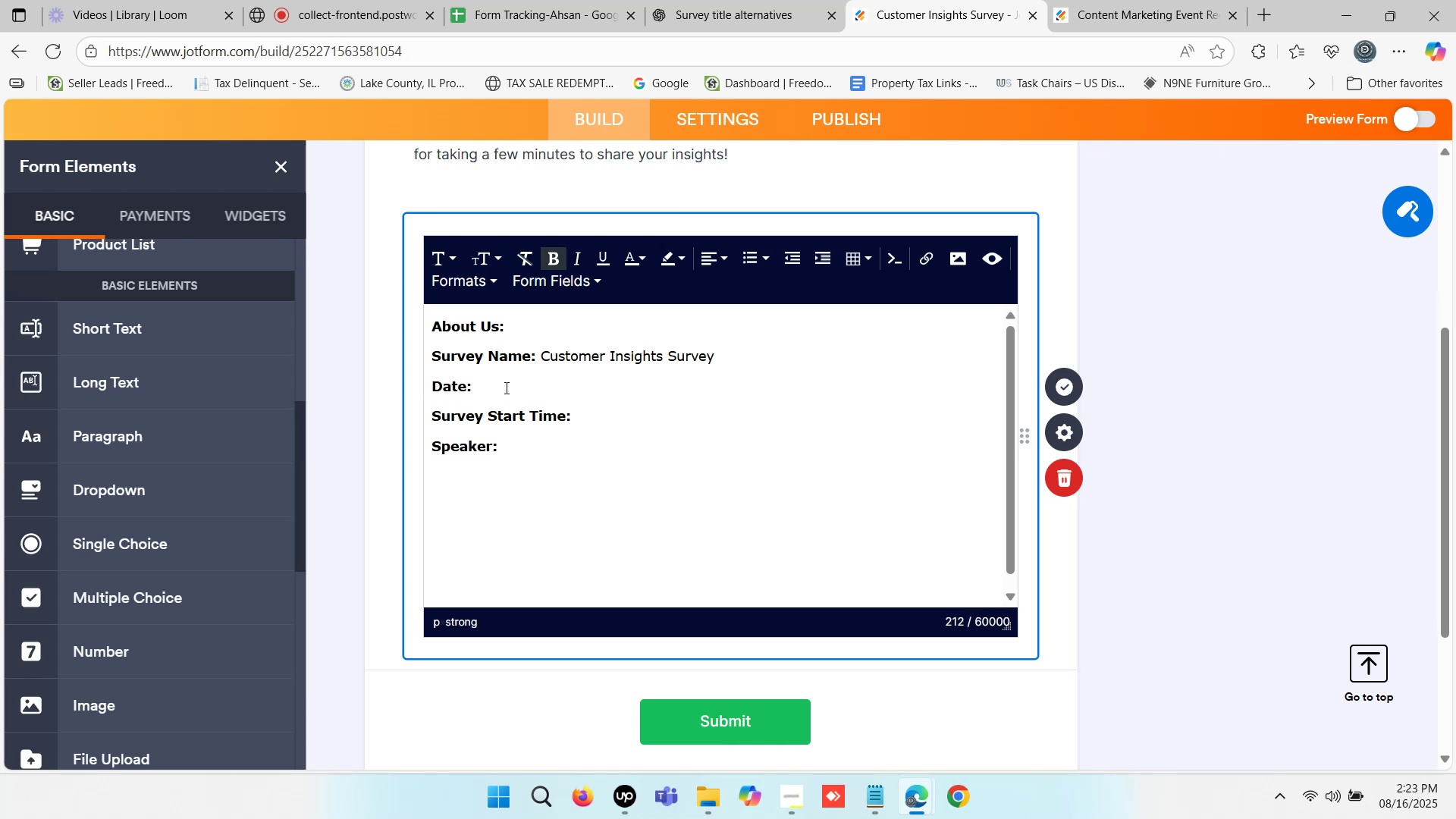 
type(December 5.)
key(Backspace)
type(, 2025)
 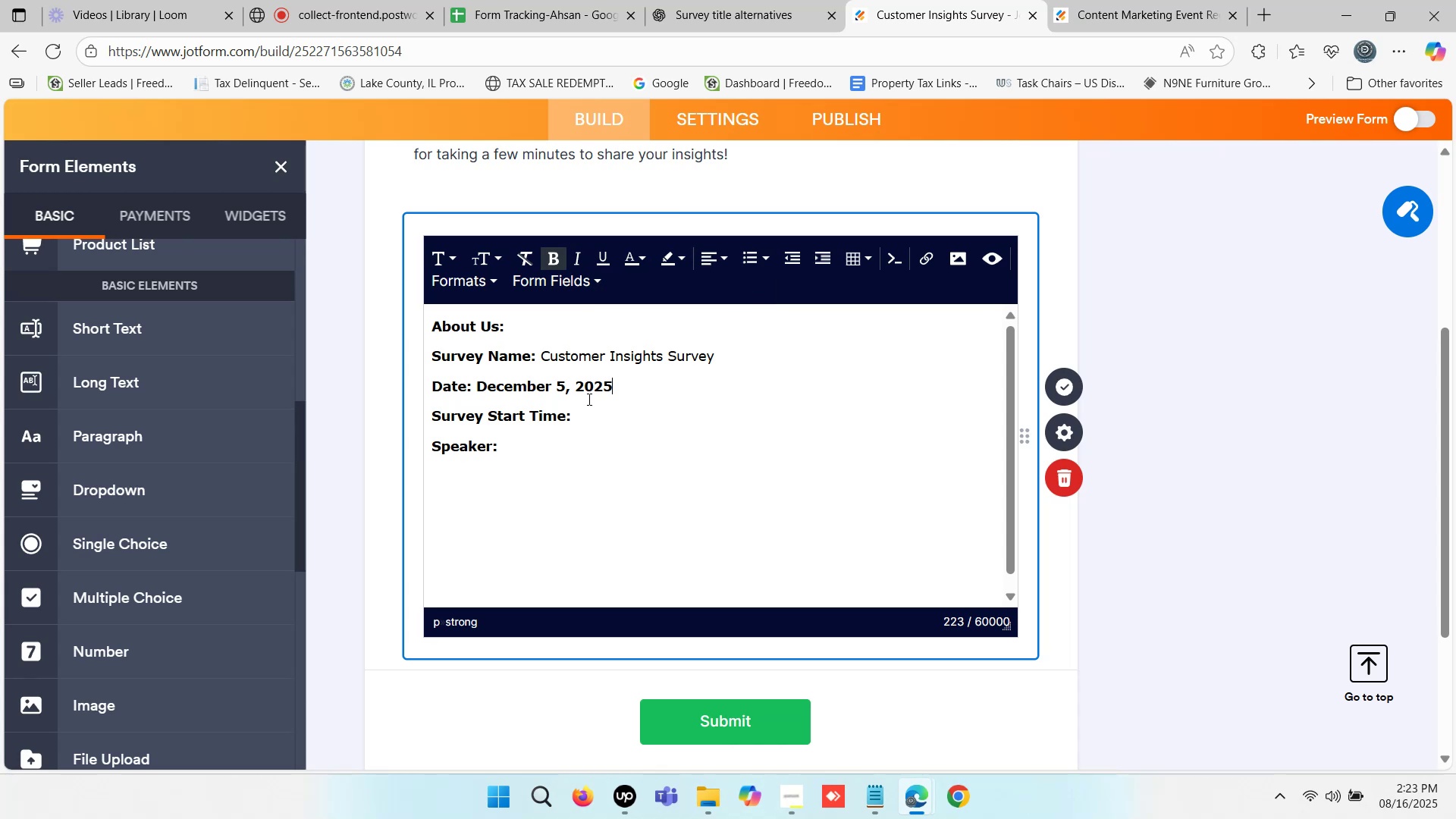 
left_click_drag(start_coordinate=[618, 386], to_coordinate=[479, 385])
 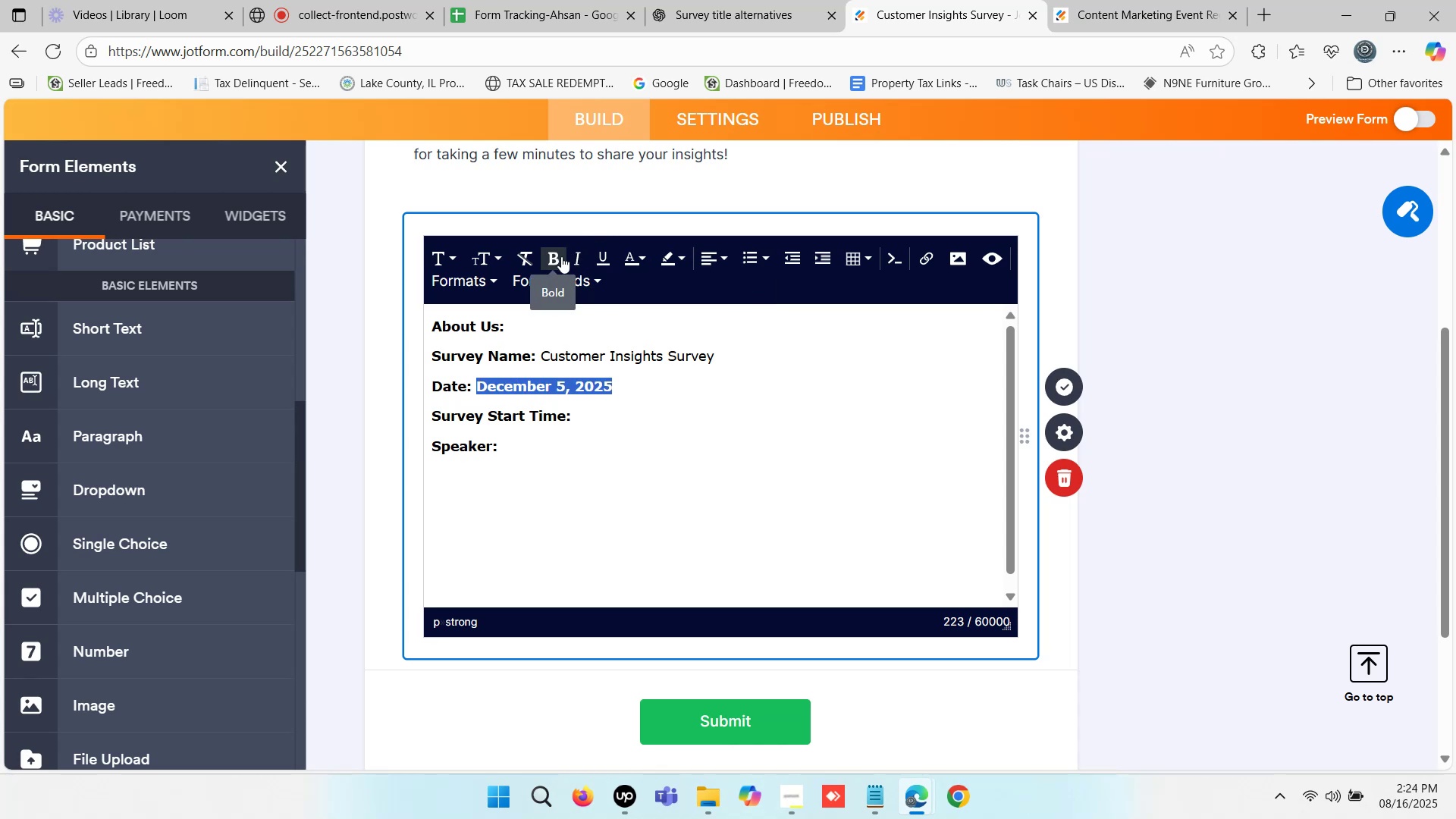 
left_click([560, 256])
 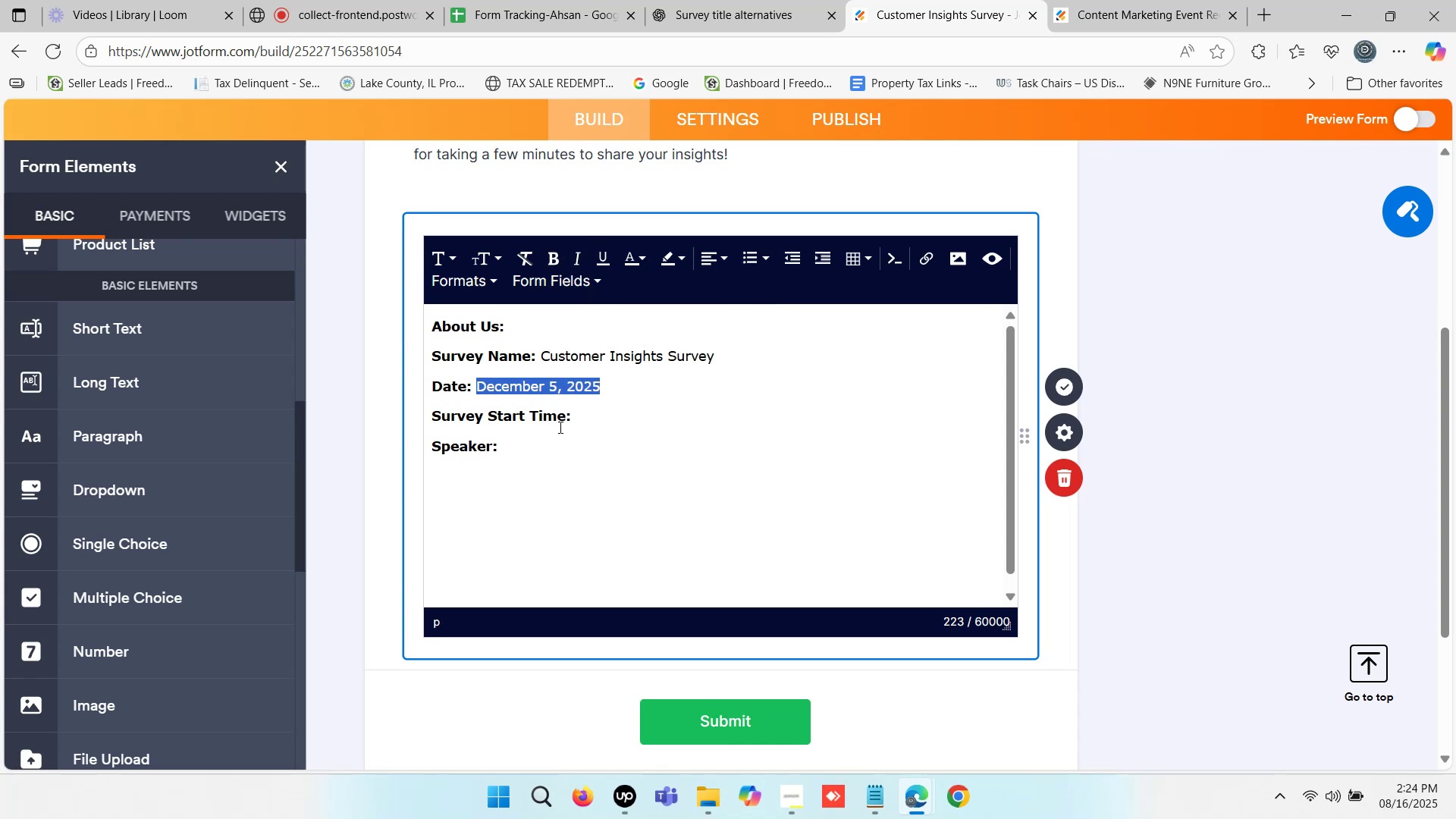 
left_click([585, 415])
 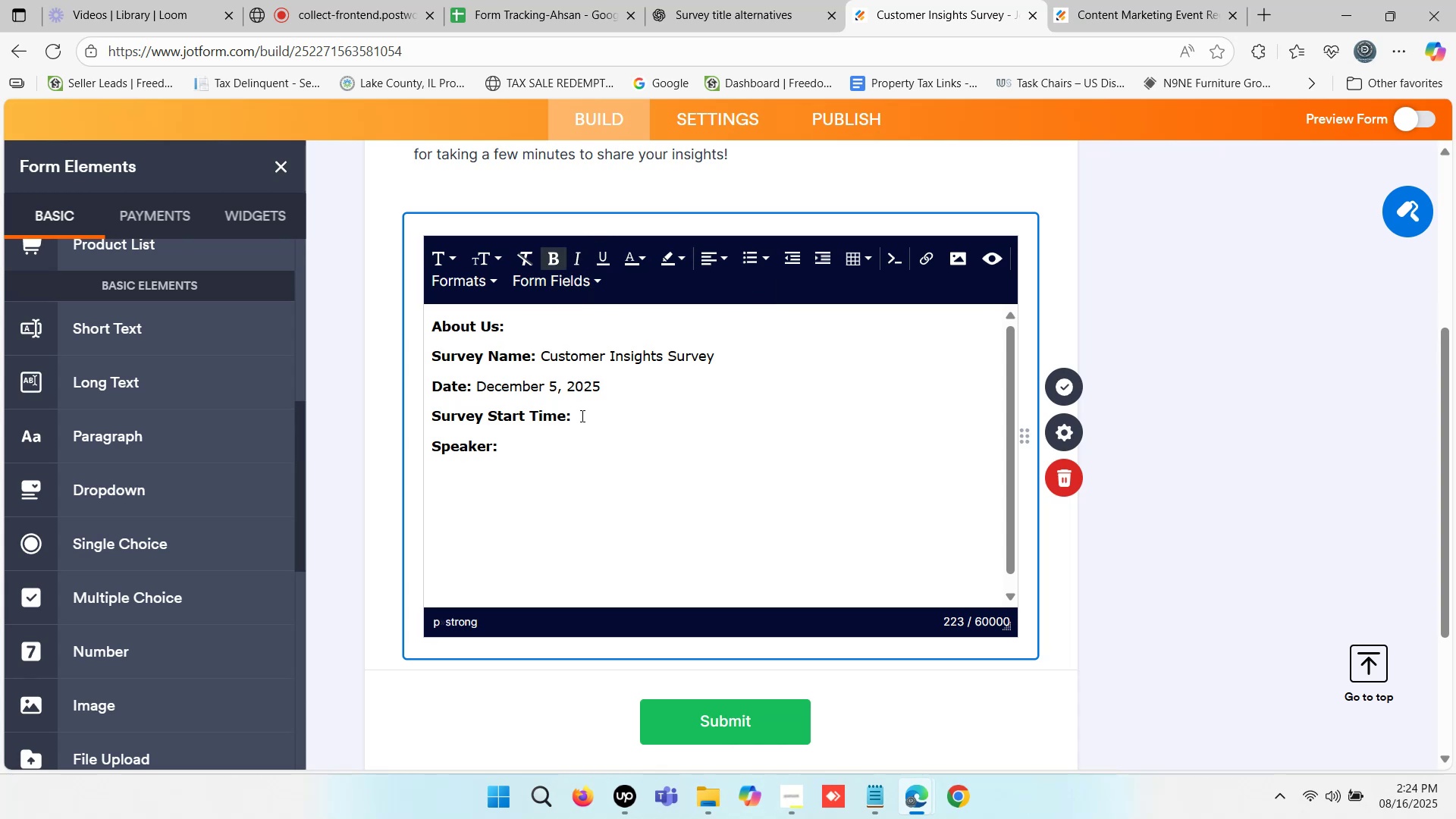 
type( 3:00 PM)
 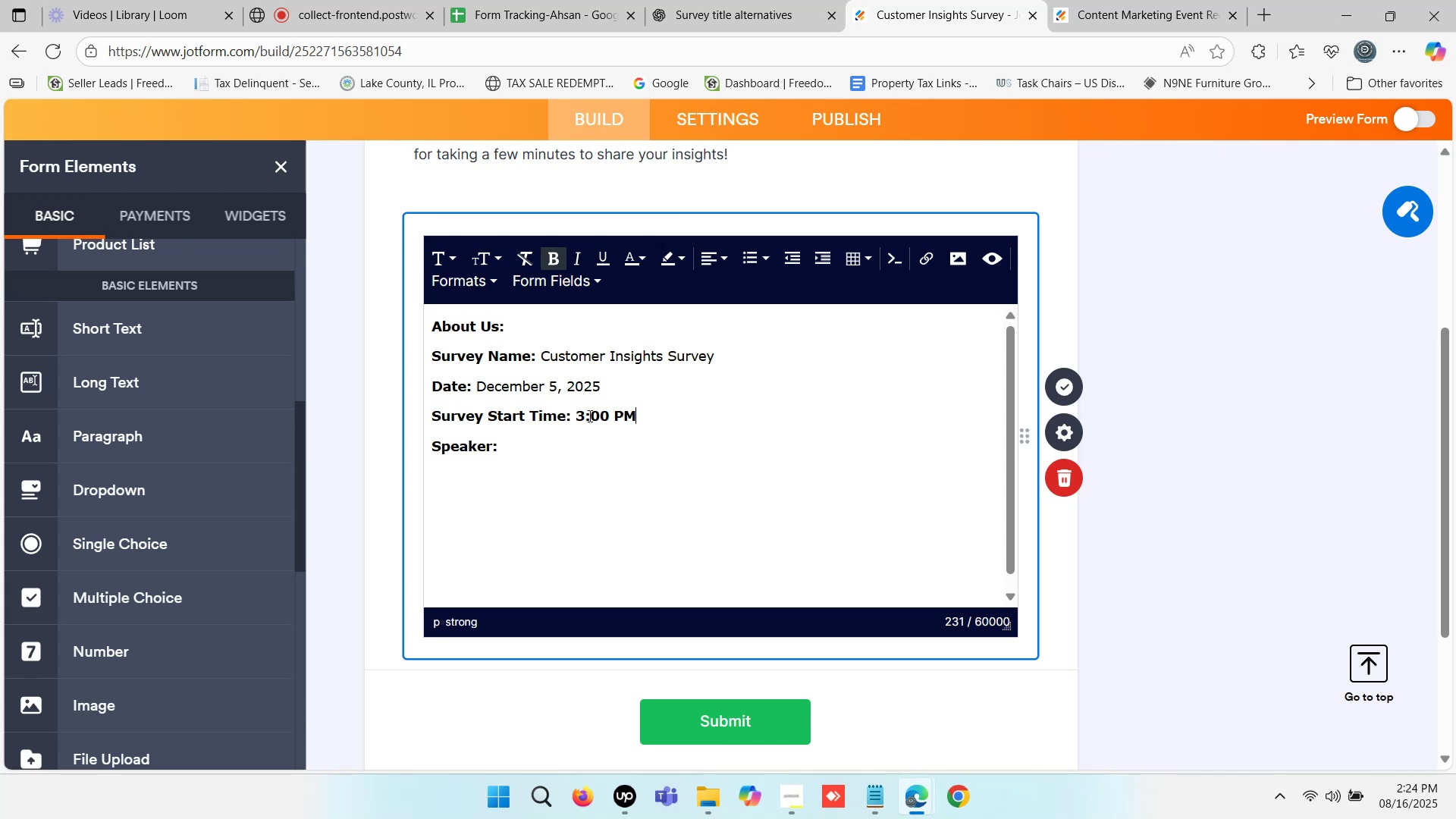 
left_click_drag(start_coordinate=[655, 418], to_coordinate=[575, 415])
 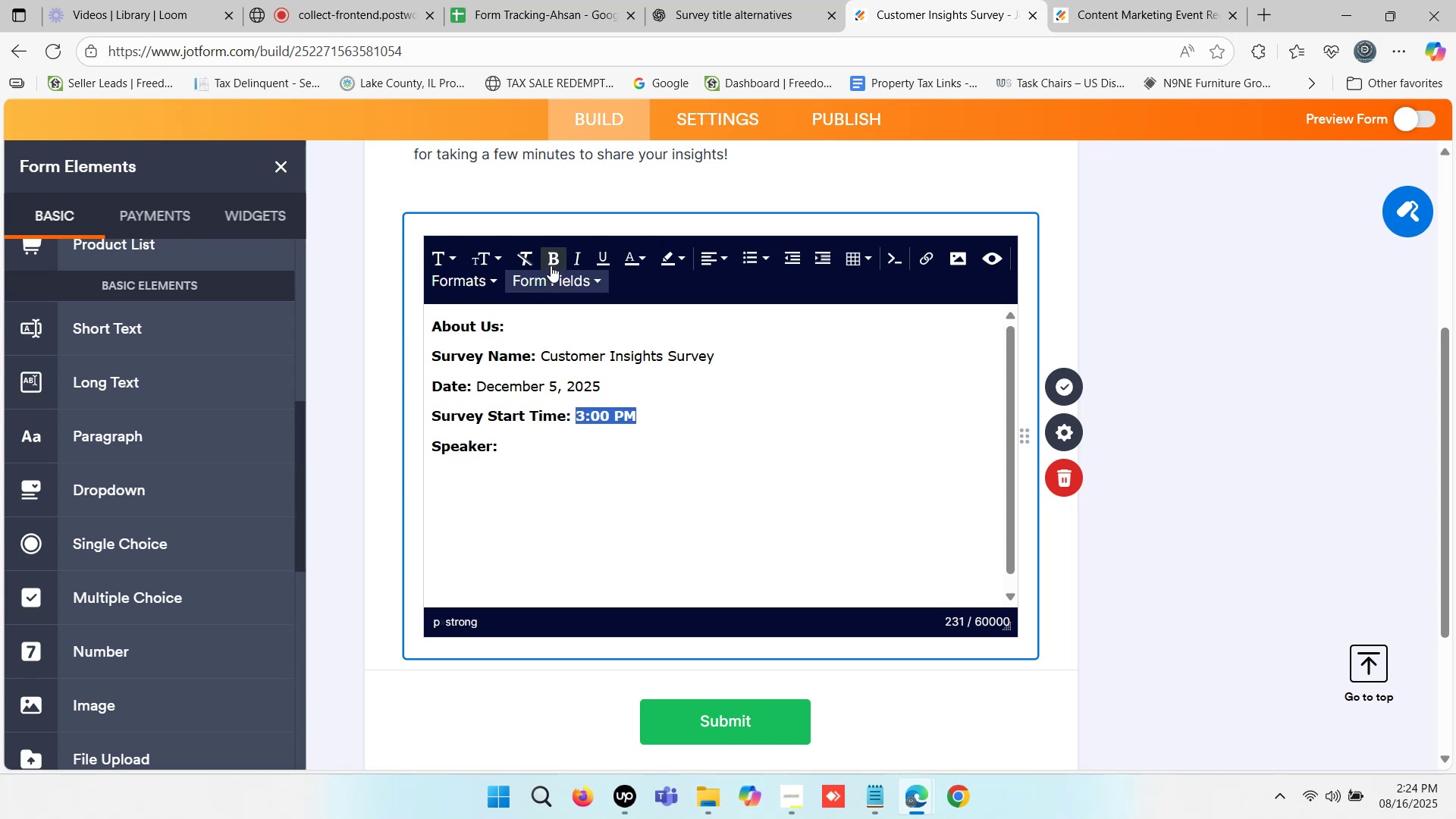 
left_click([553, 259])
 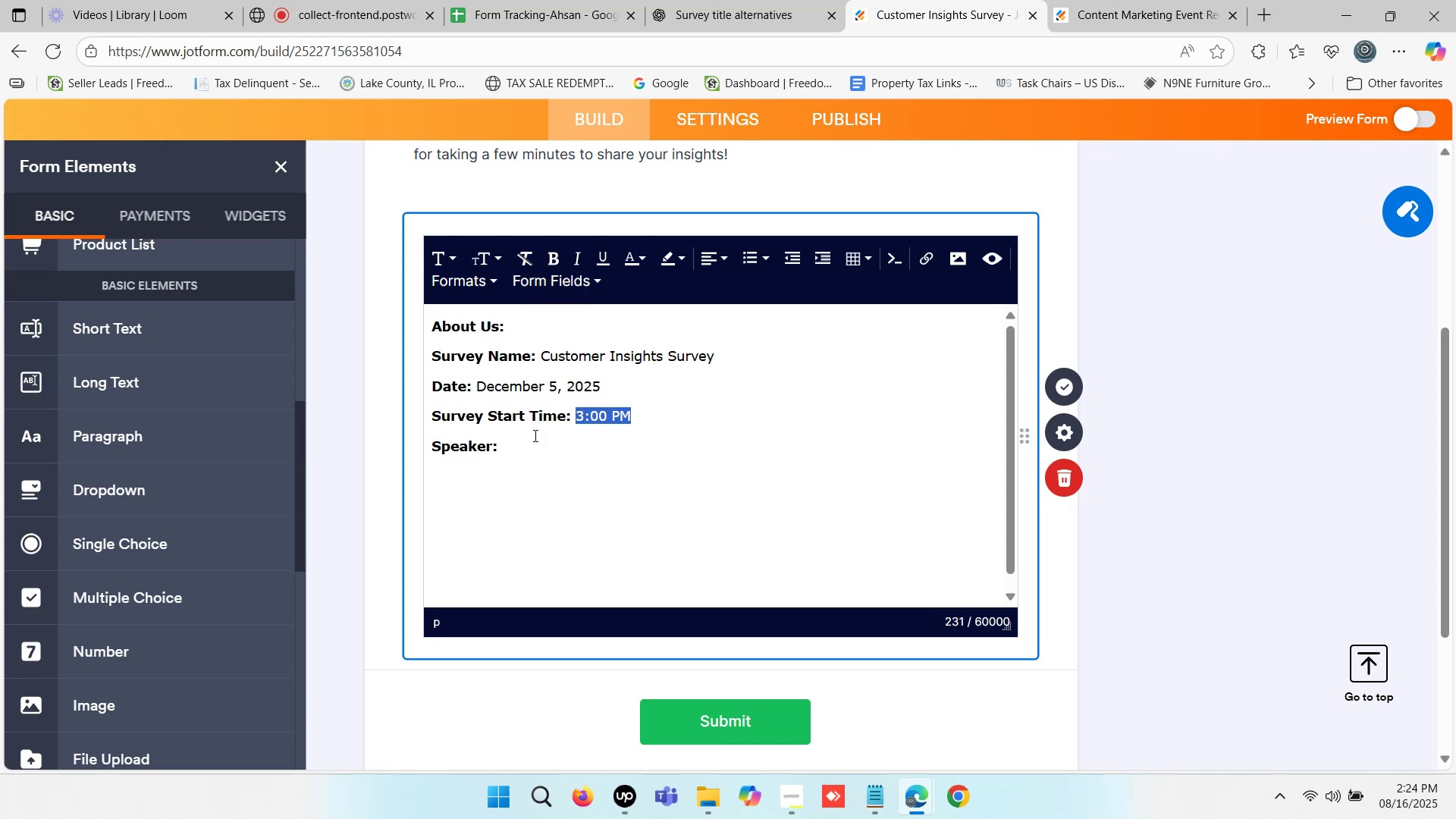 
left_click([528, 439])
 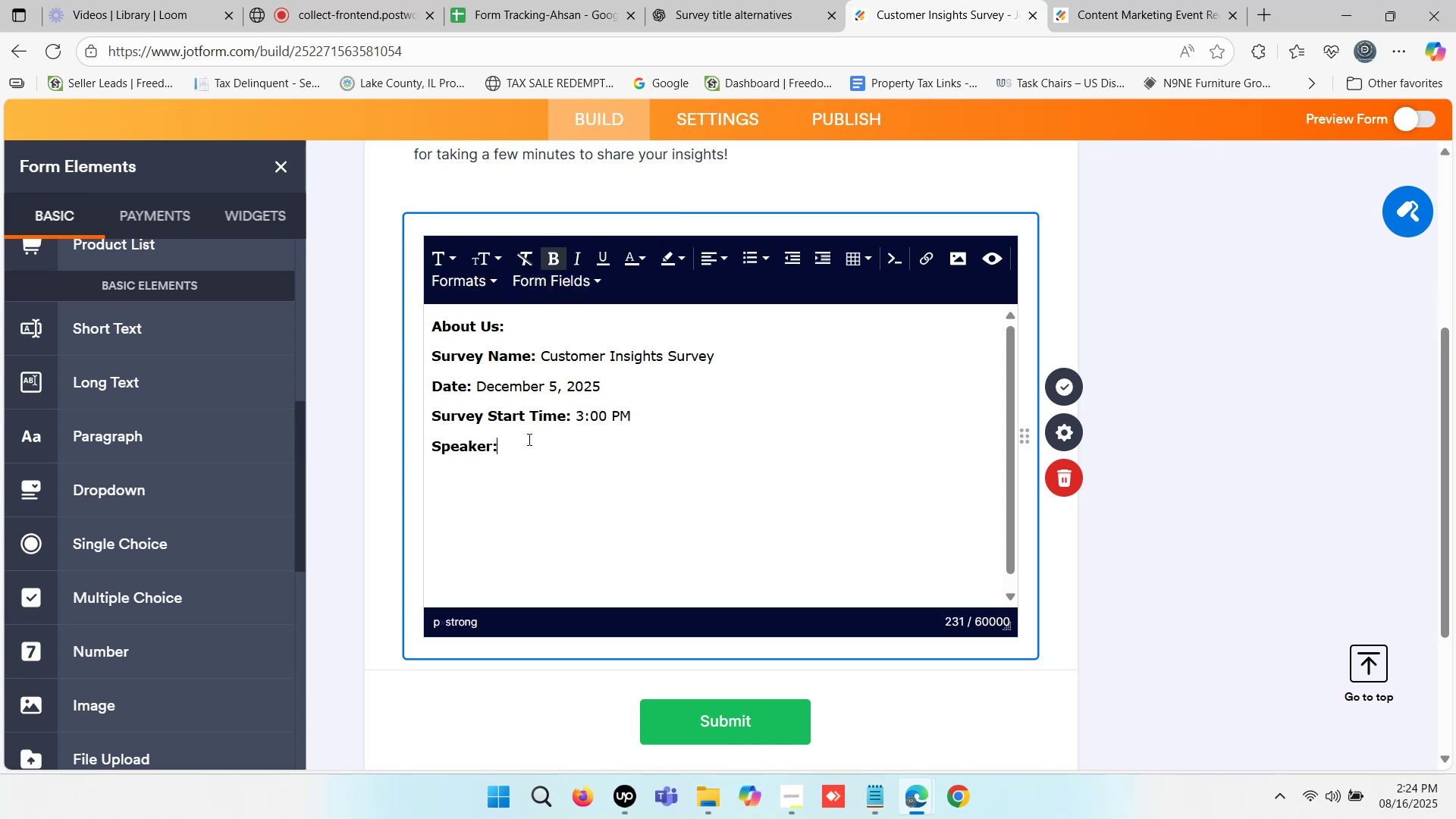 
key(Space)
 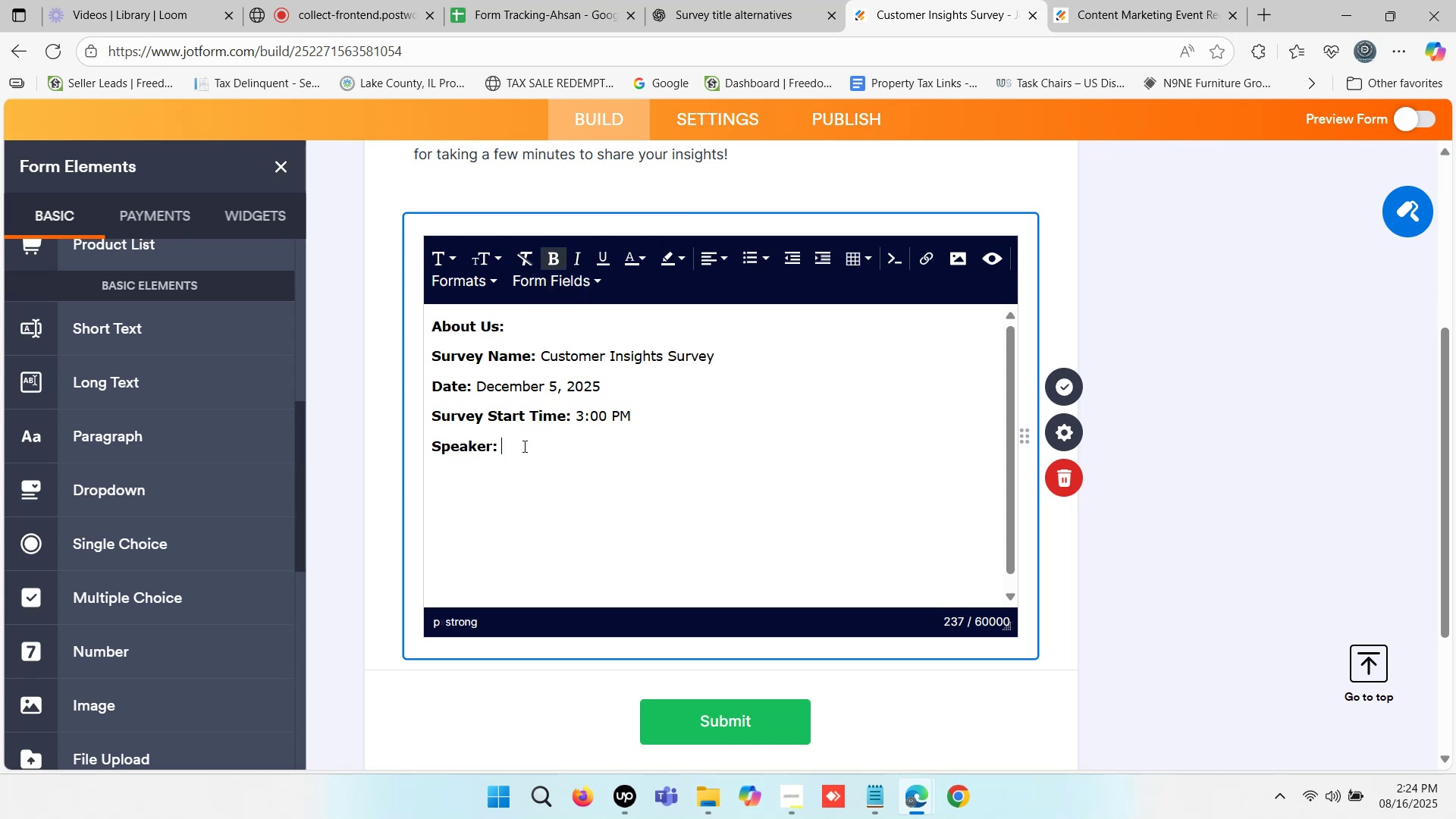 
left_click([523, 446])
 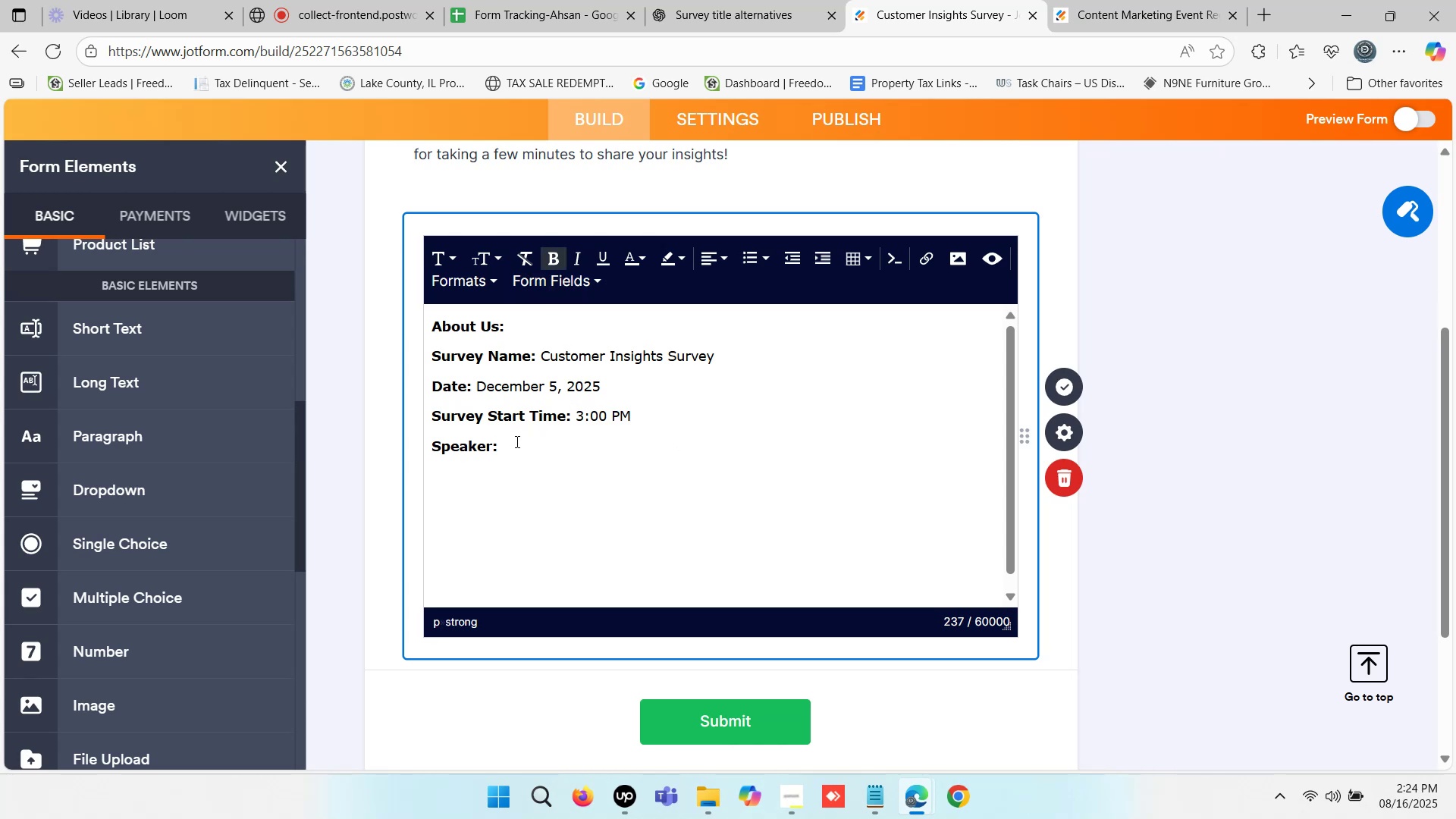 
left_click([513, 444])
 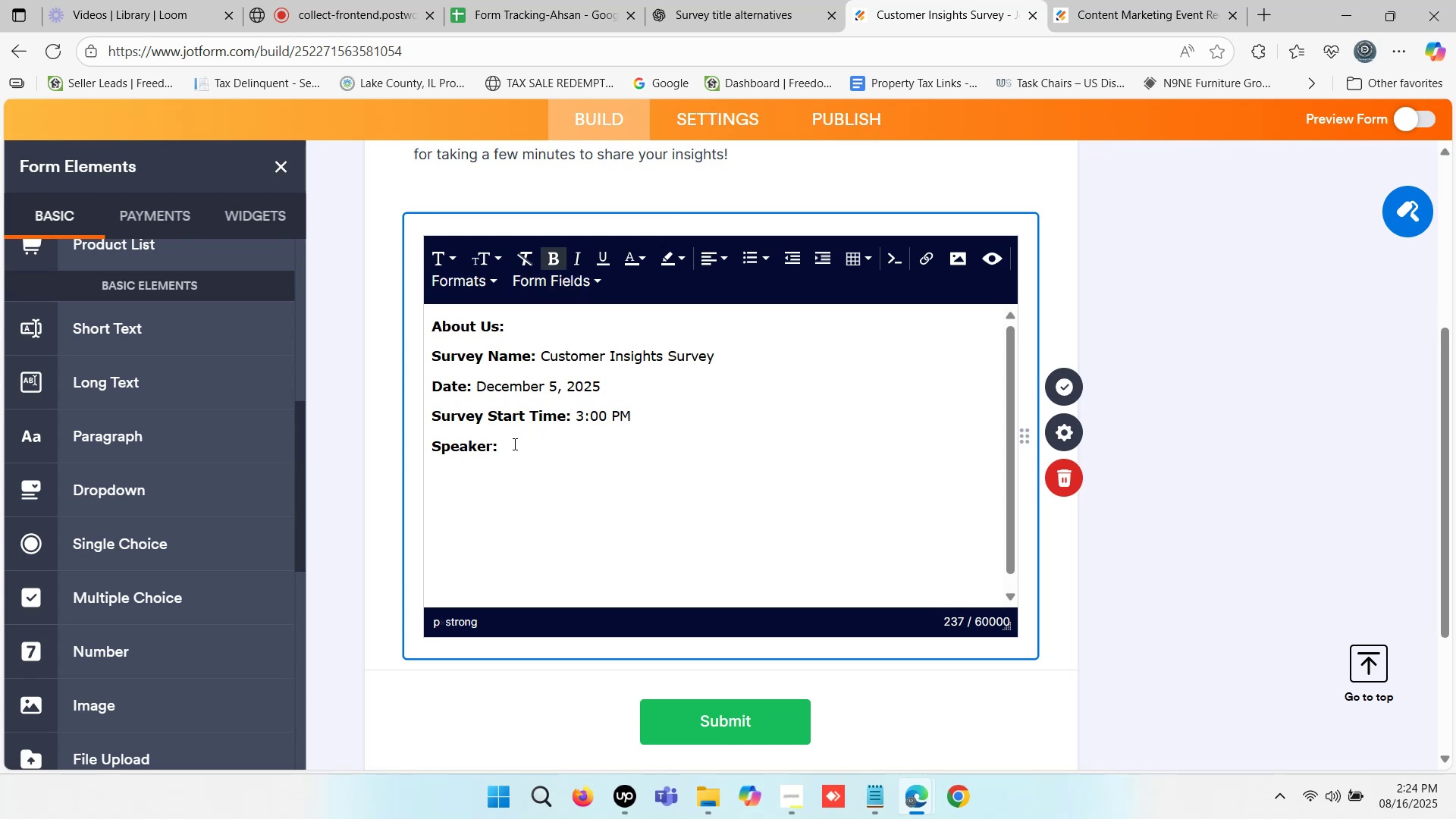 
left_click([513, 444])
 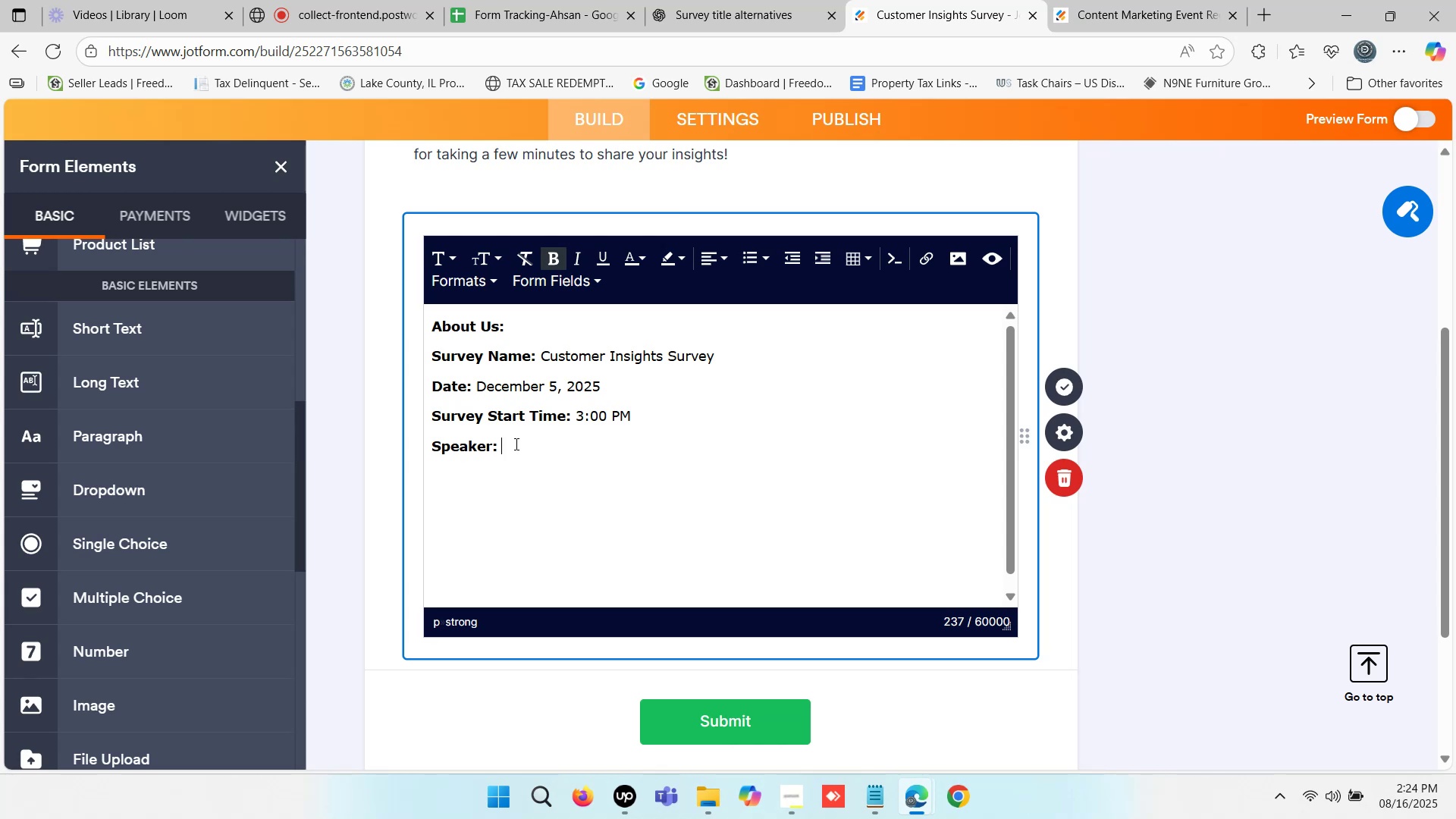 
wait(10.5)
 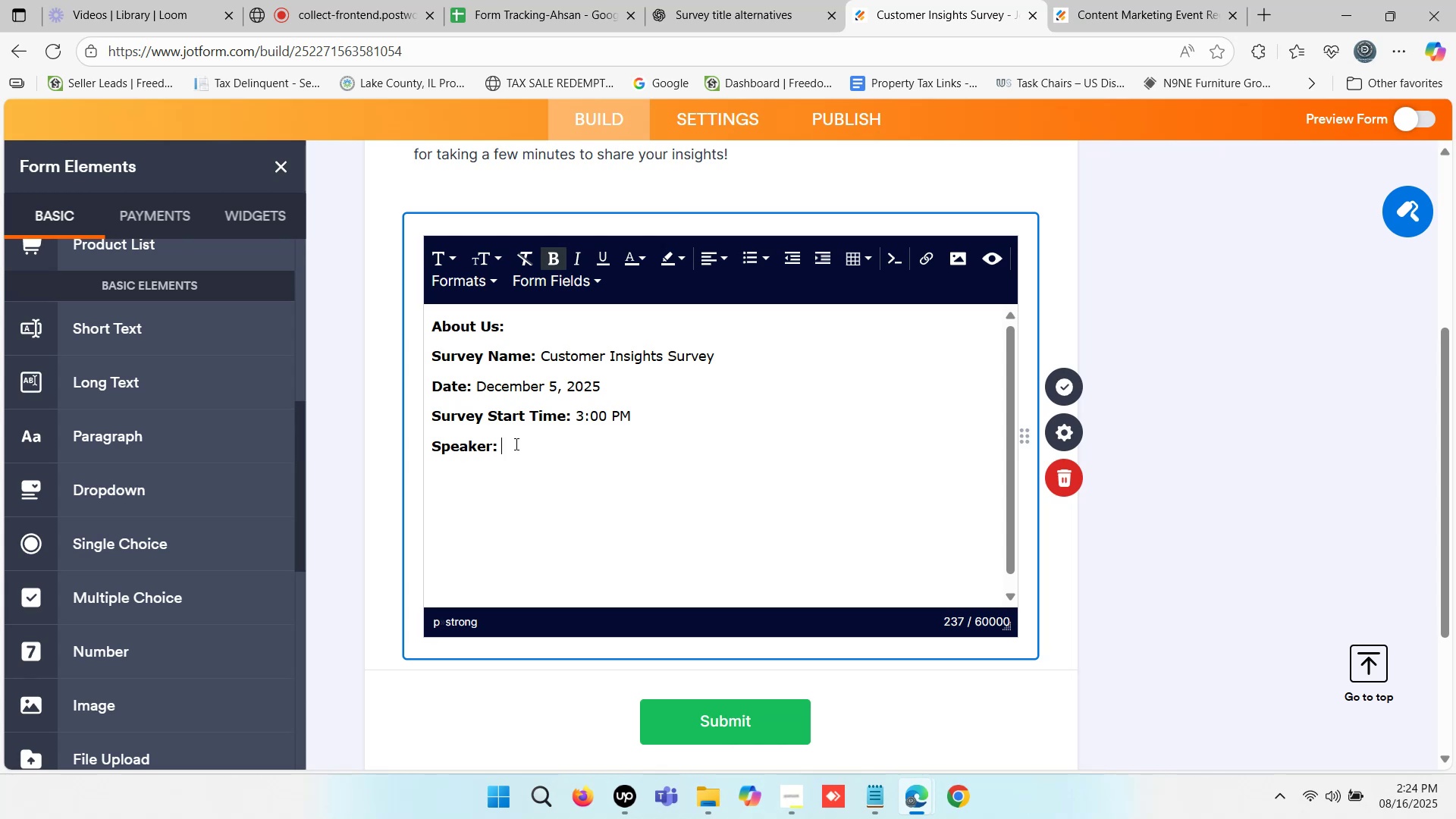 
left_click([526, 443])
 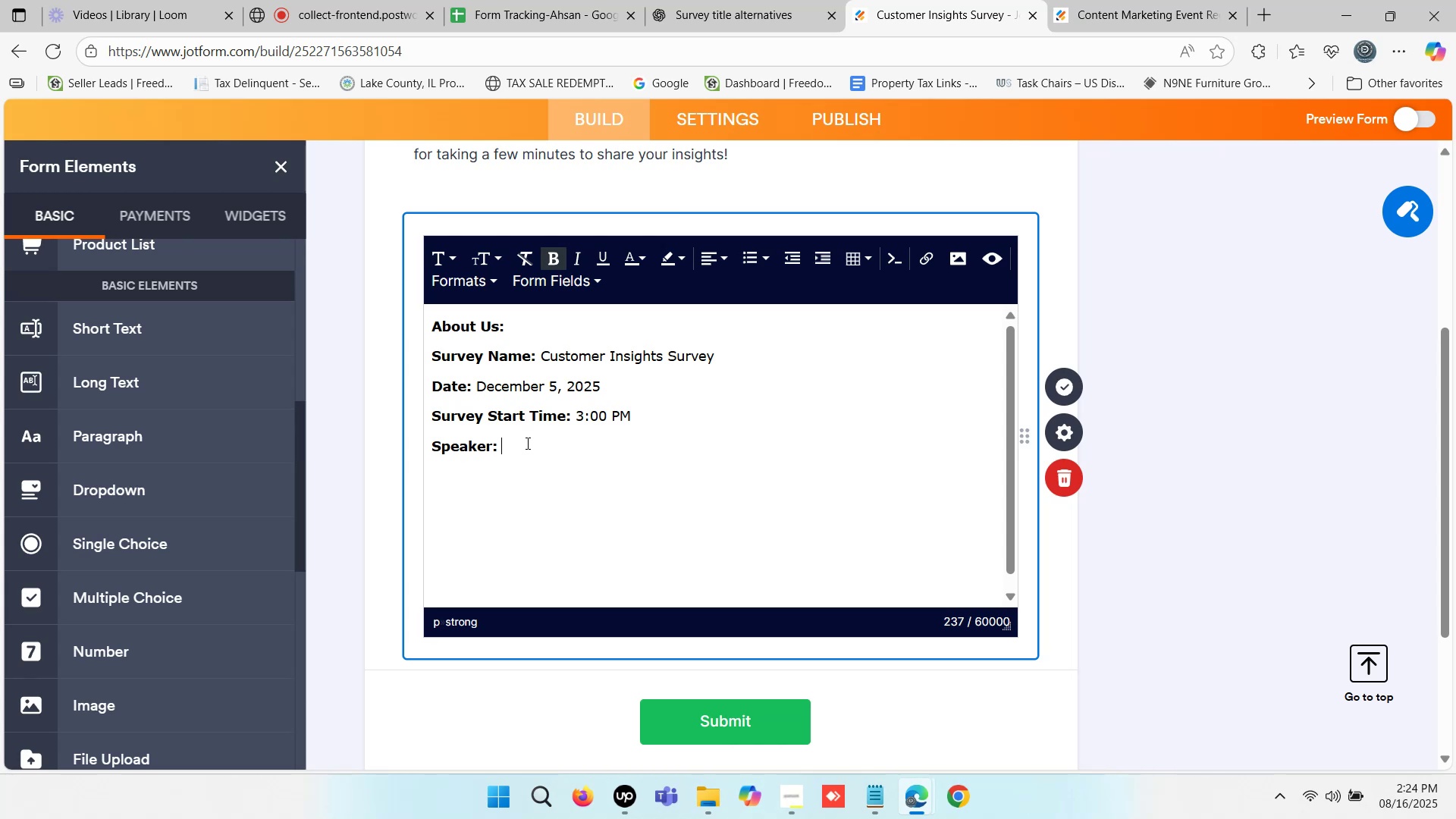 
wait(8.21)
 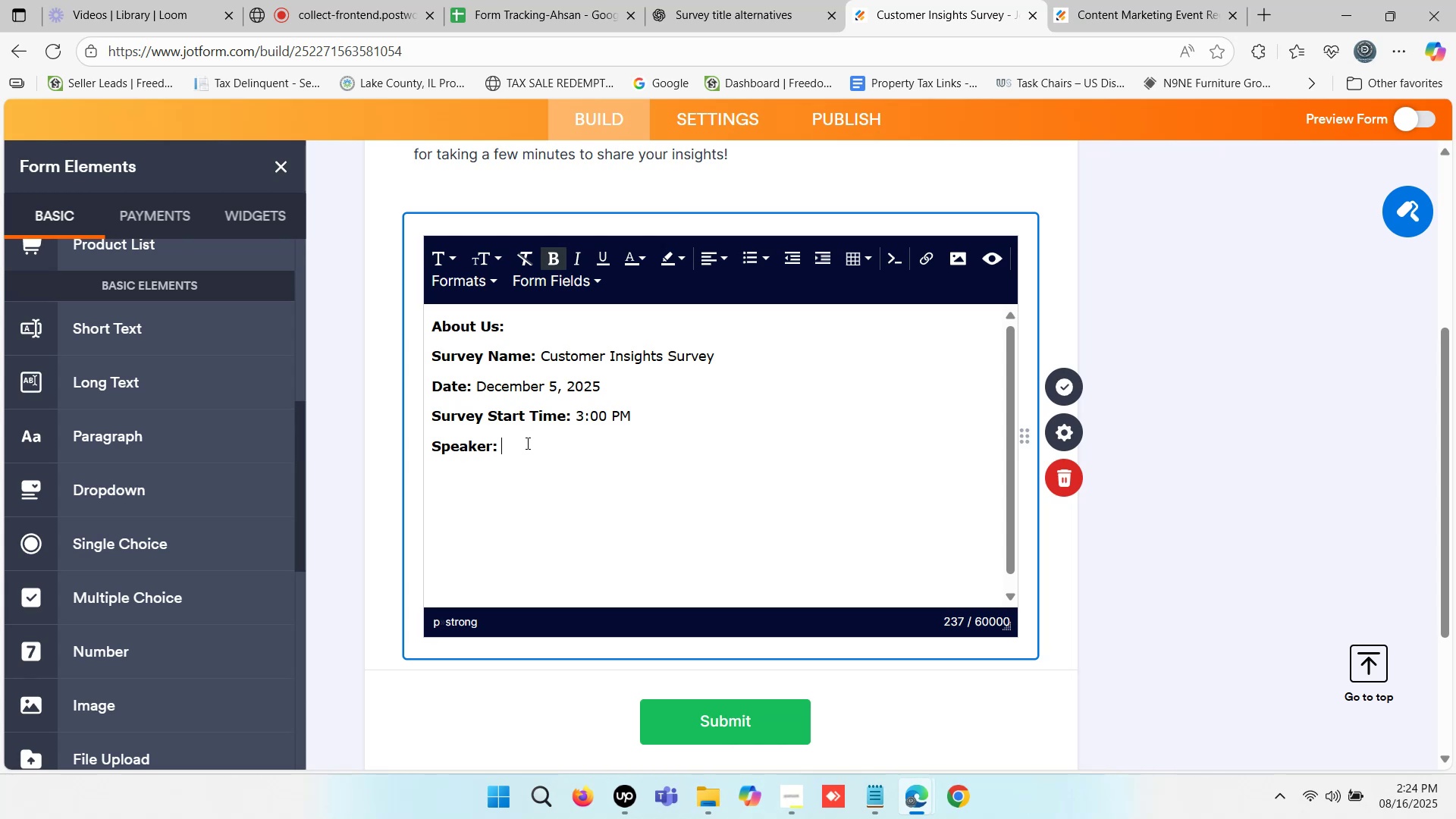 
type(Benjamin Short)
 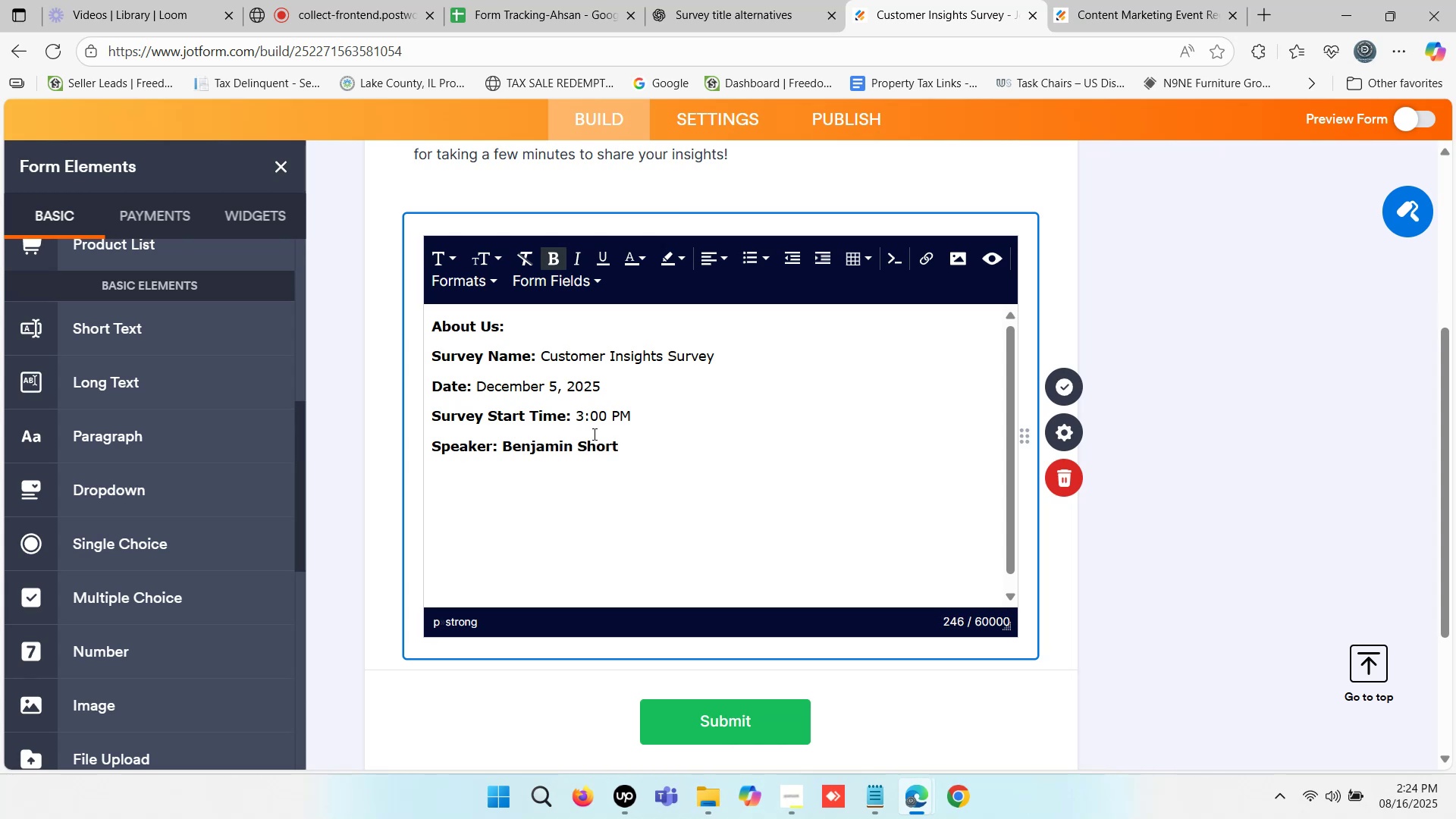 
left_click_drag(start_coordinate=[620, 444], to_coordinate=[505, 447])
 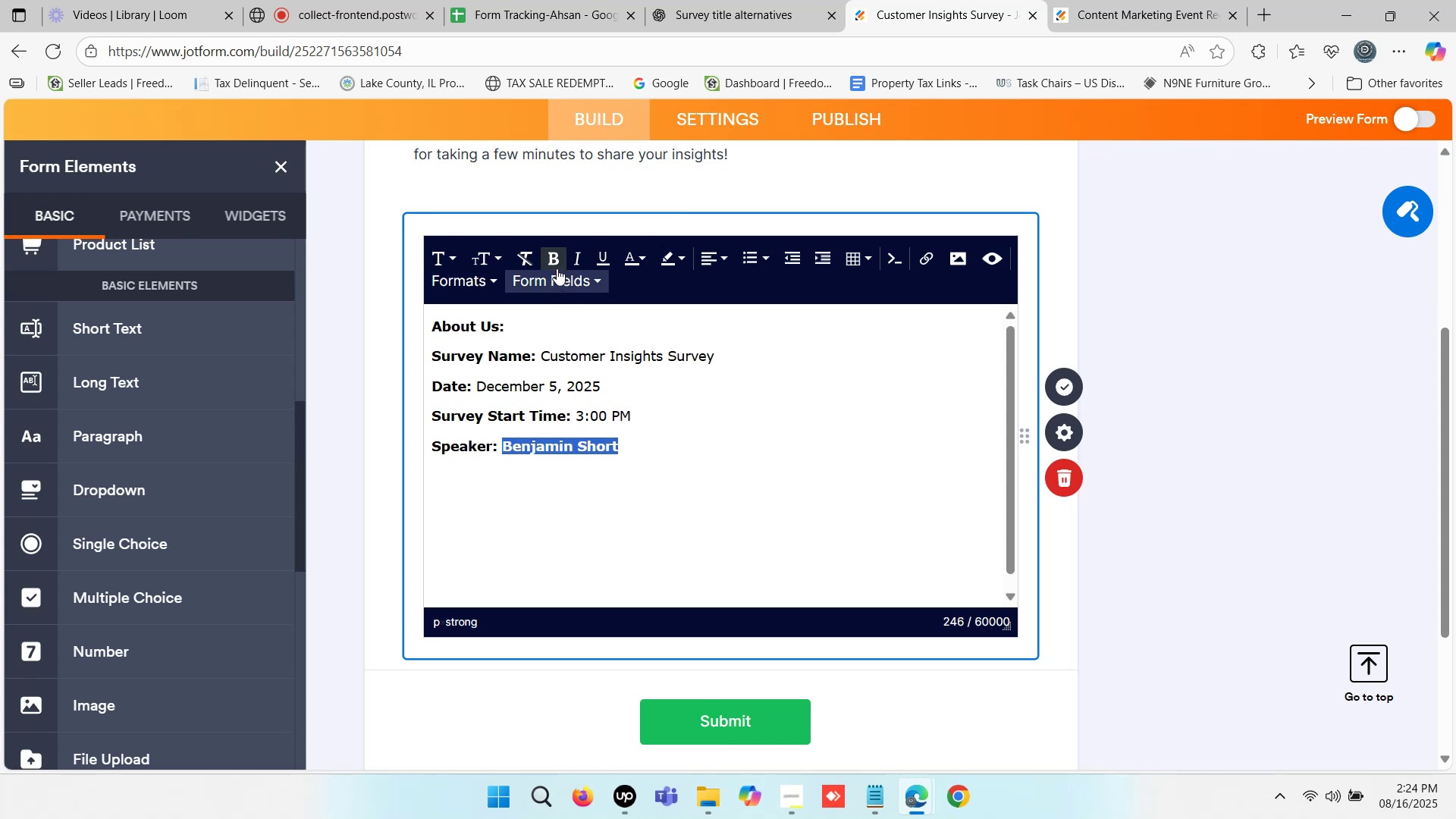 
left_click([555, 264])
 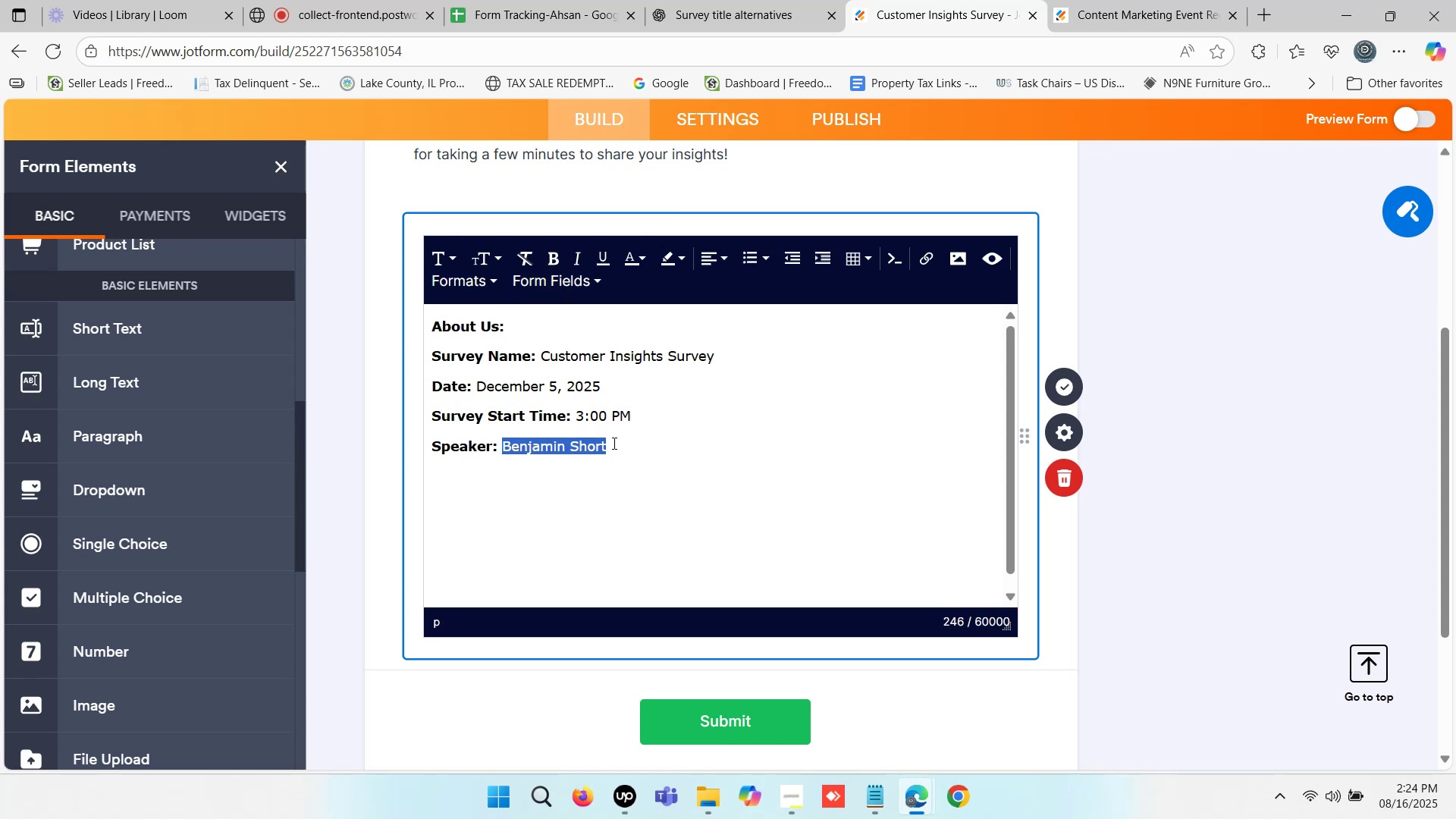 
left_click([613, 444])
 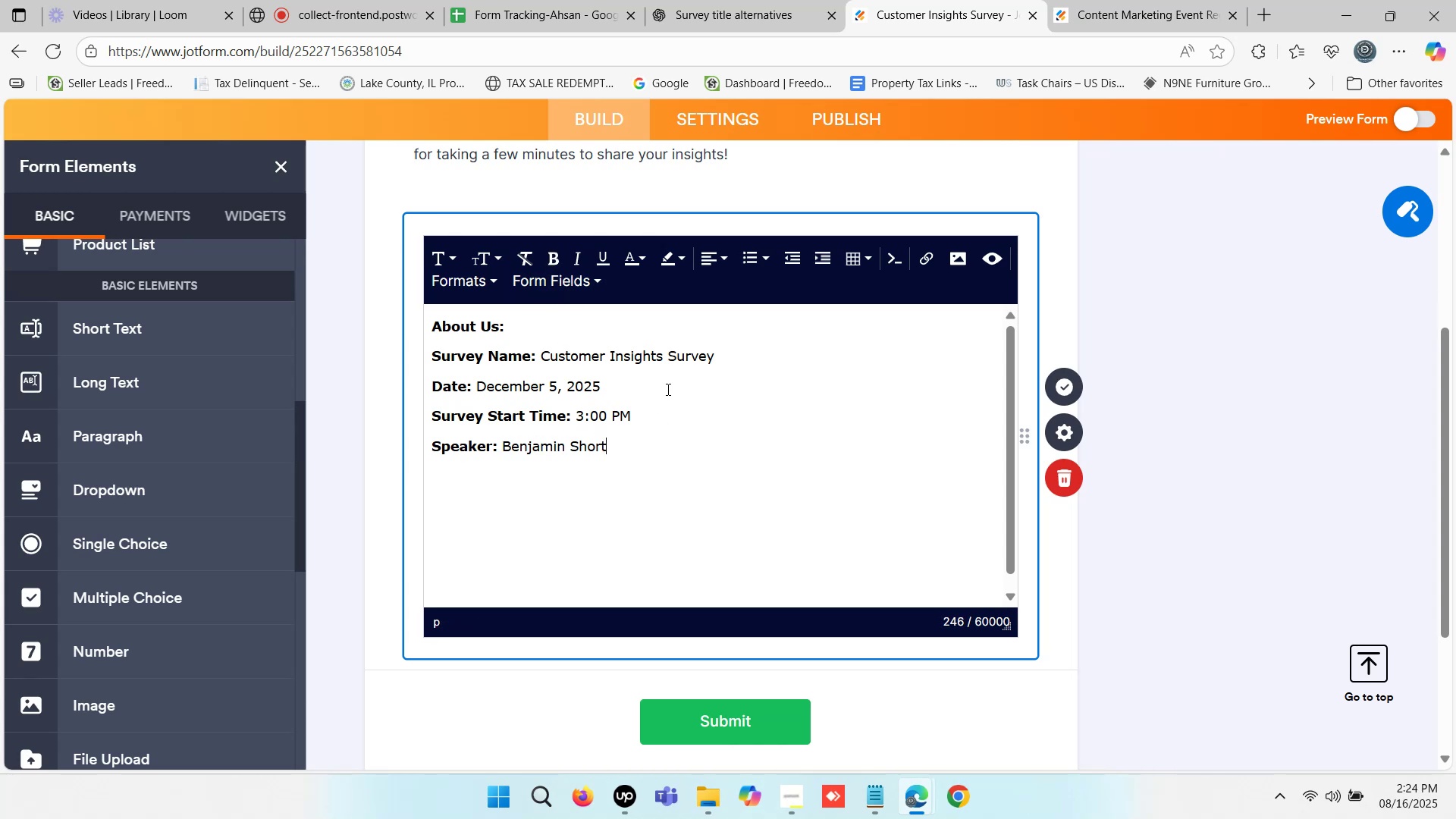 
left_click([1100, 0])
 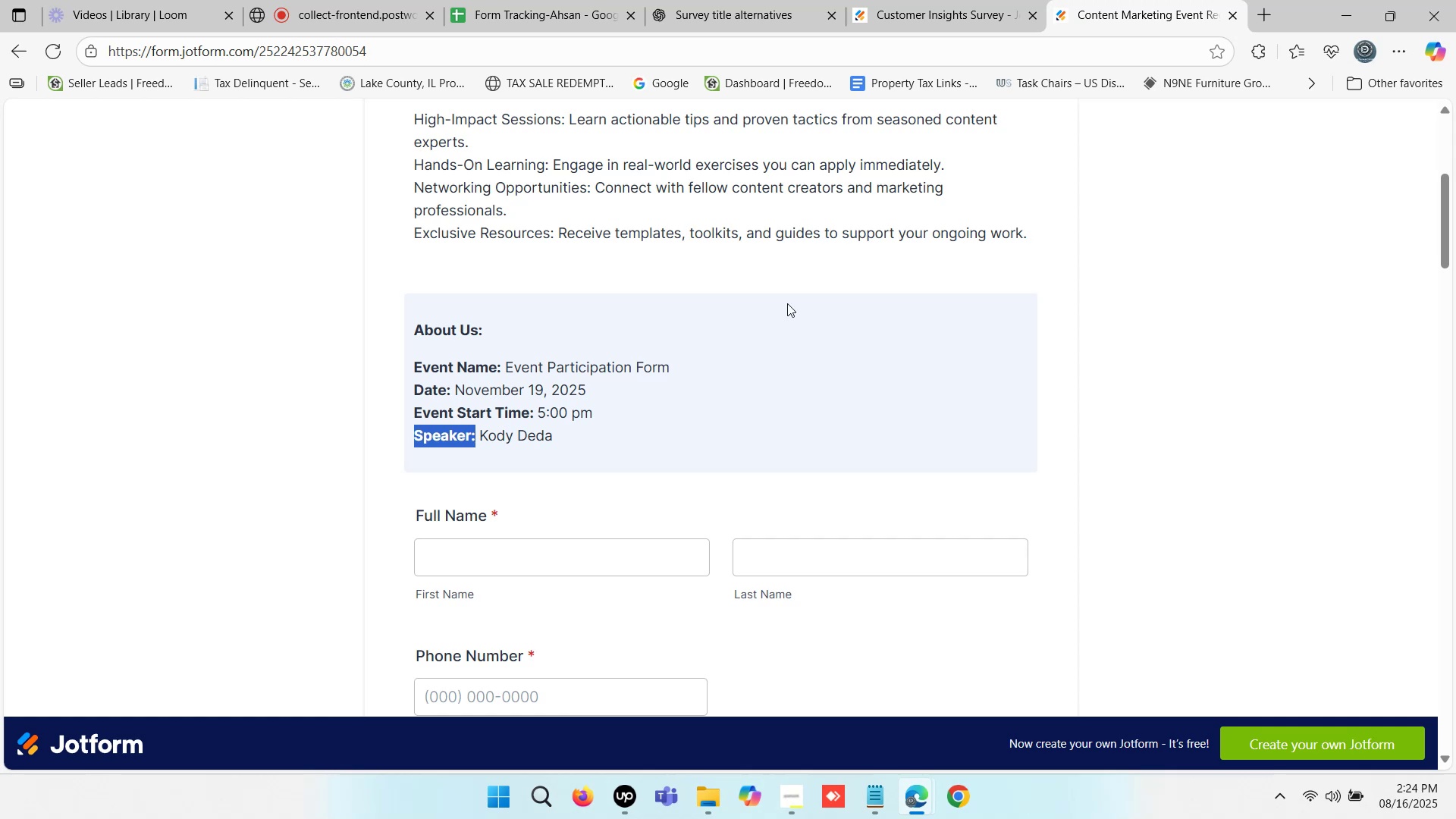 
scroll: coordinate [715, 354], scroll_direction: down, amount: 1.0
 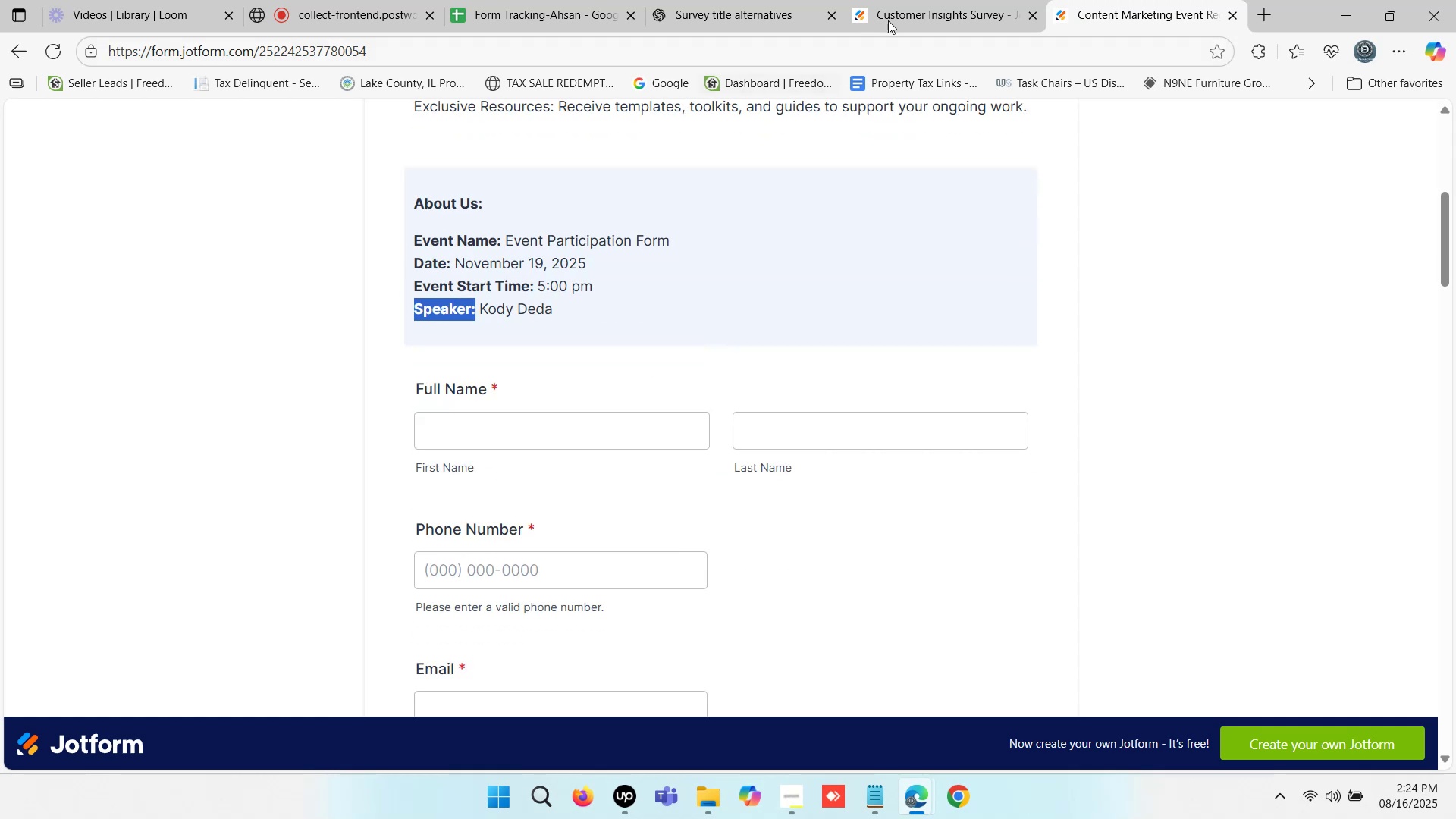 
left_click([927, 0])
 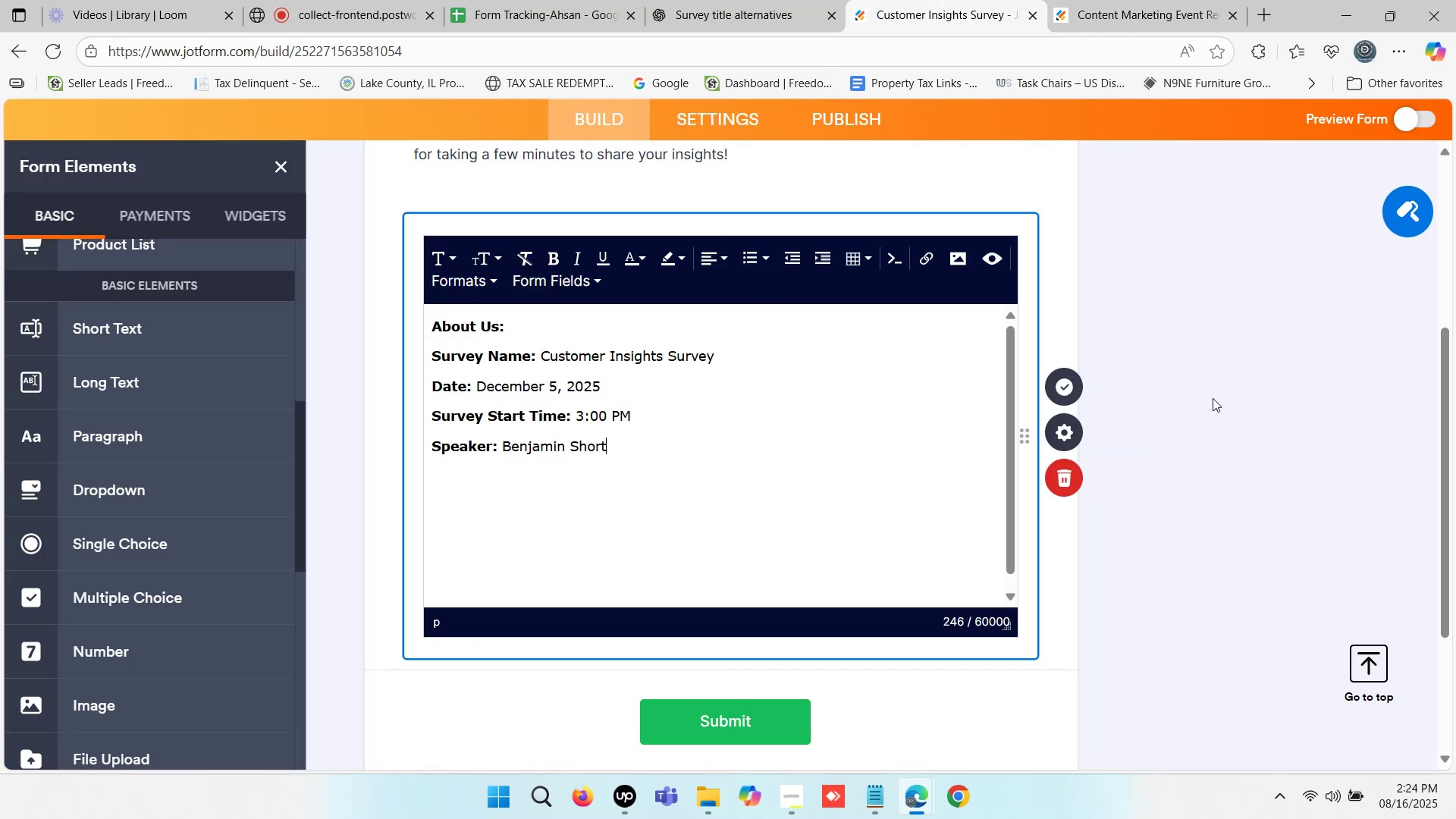 
left_click([1246, 357])
 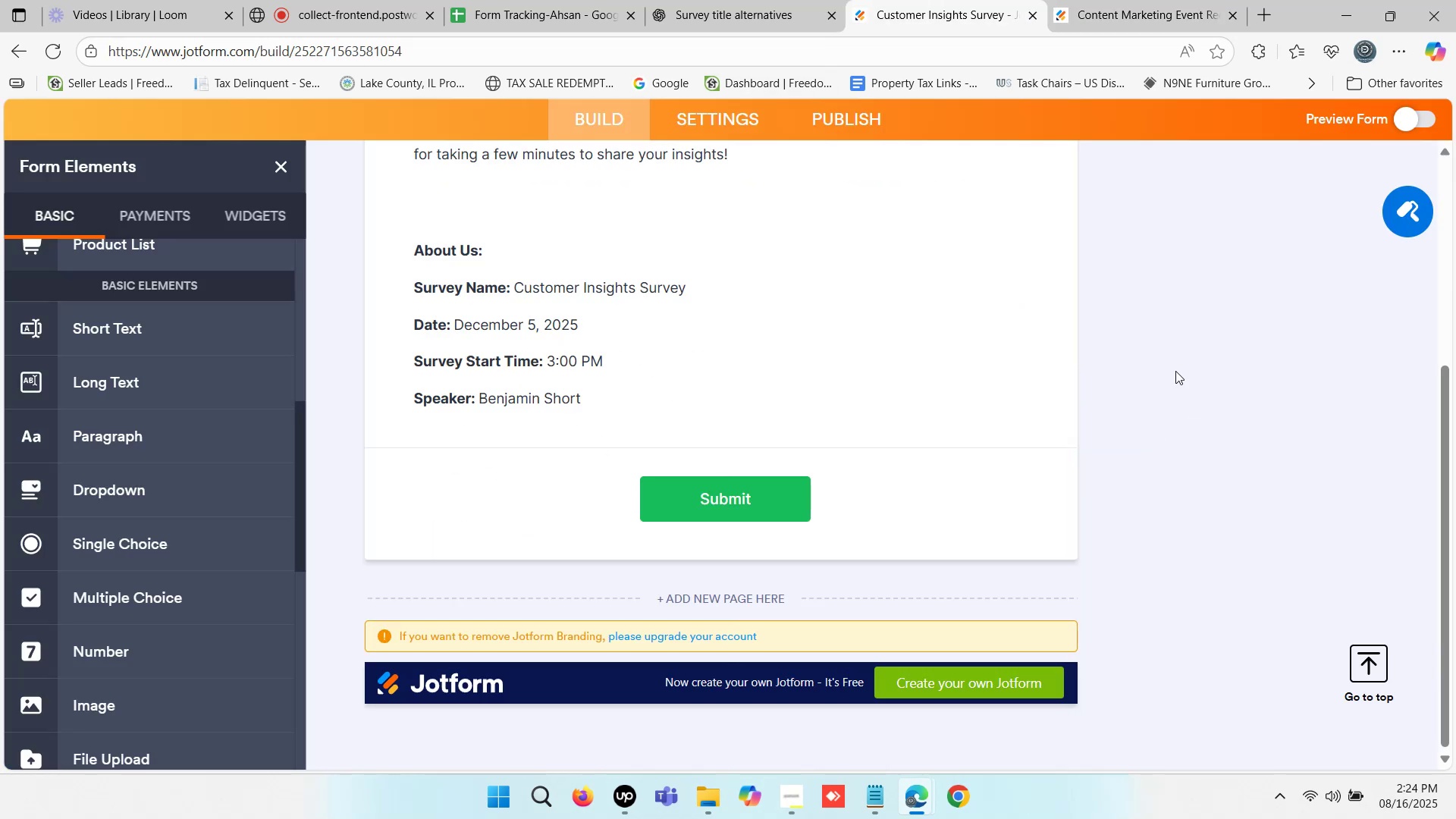 
scroll: coordinate [812, 364], scroll_direction: none, amount: 0.0
 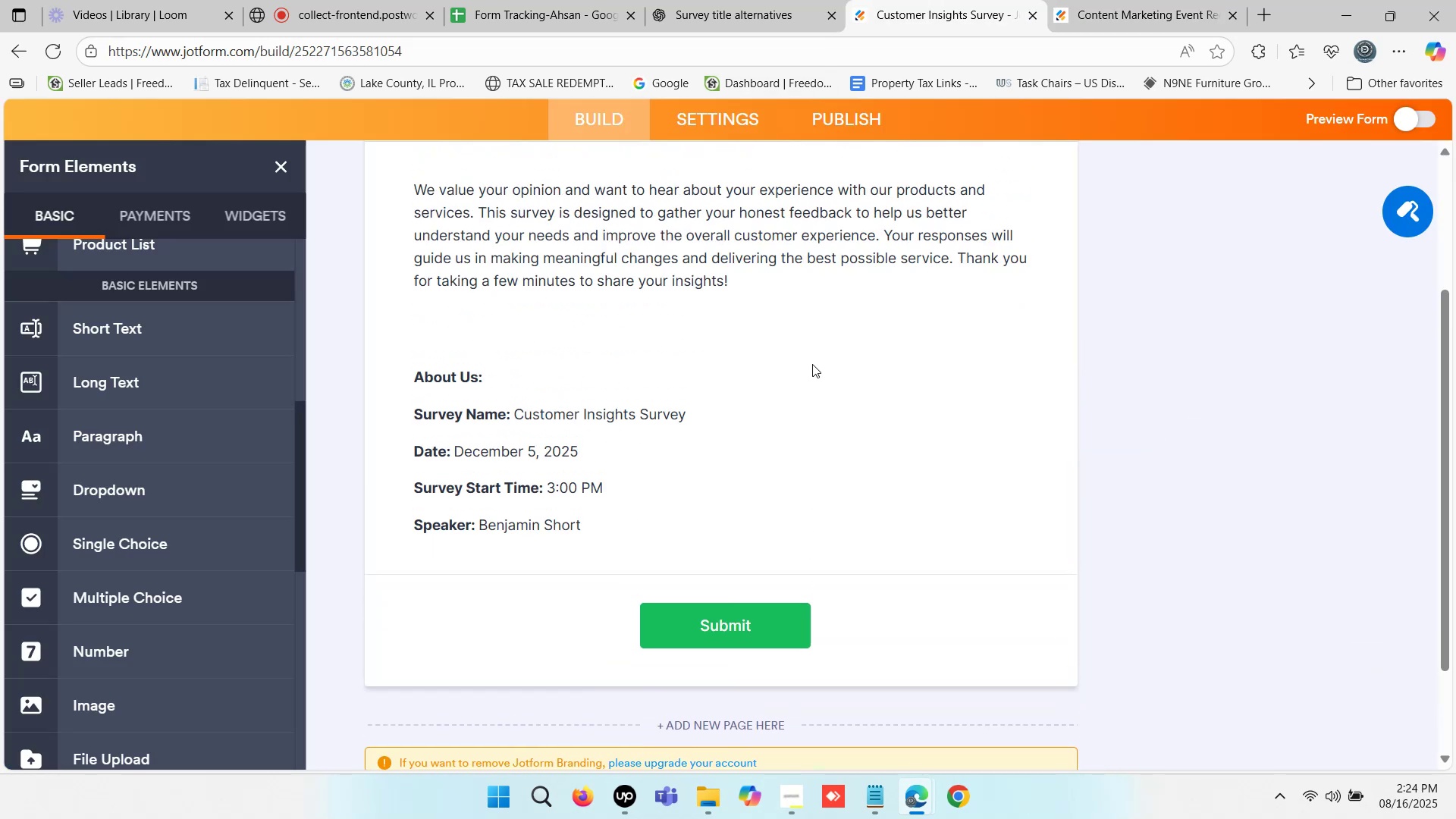 
scroll: coordinate [661, 361], scroll_direction: down, amount: 2.0
 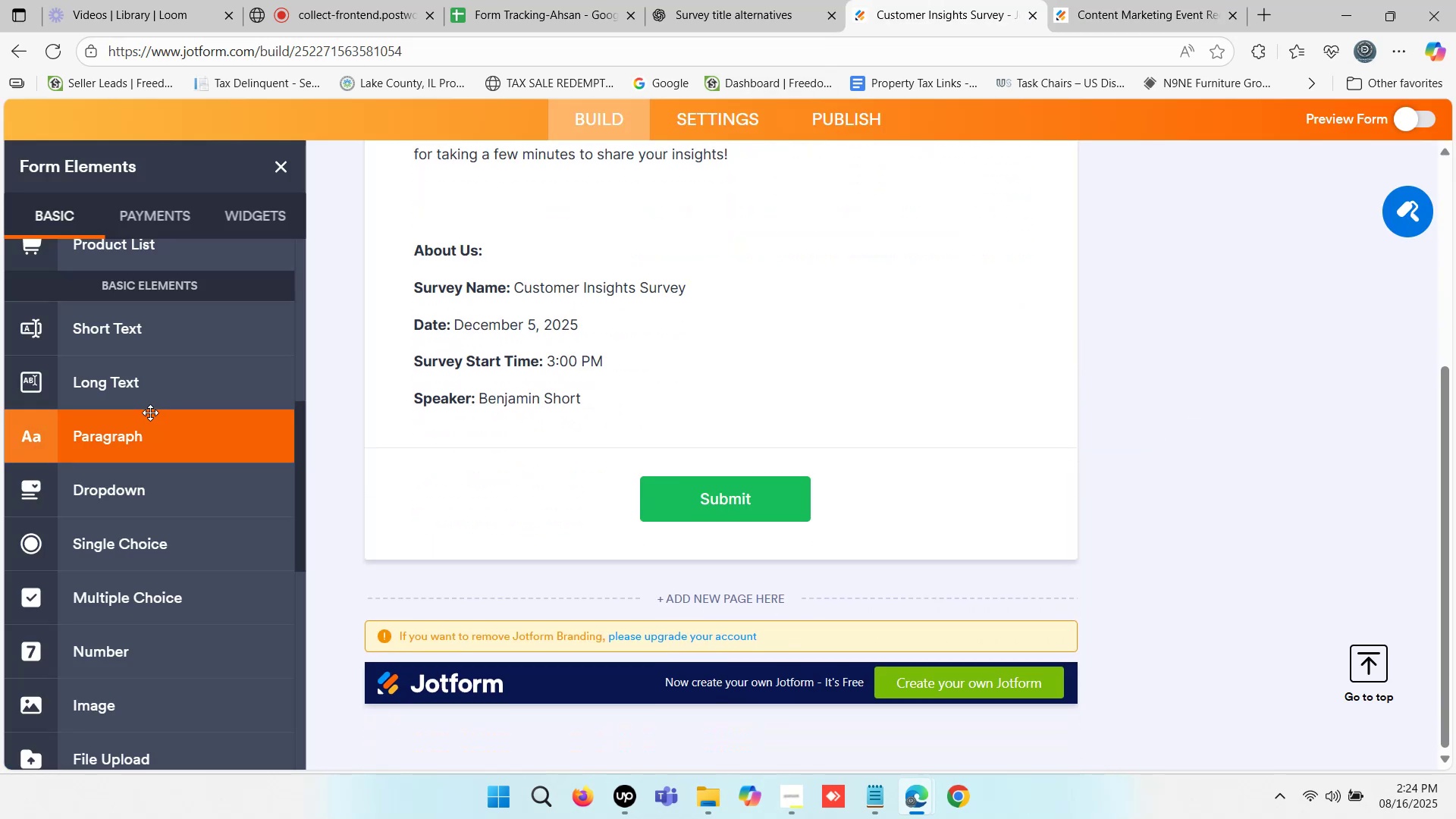 
scroll: coordinate [141, 364], scroll_direction: up, amount: 6.0
 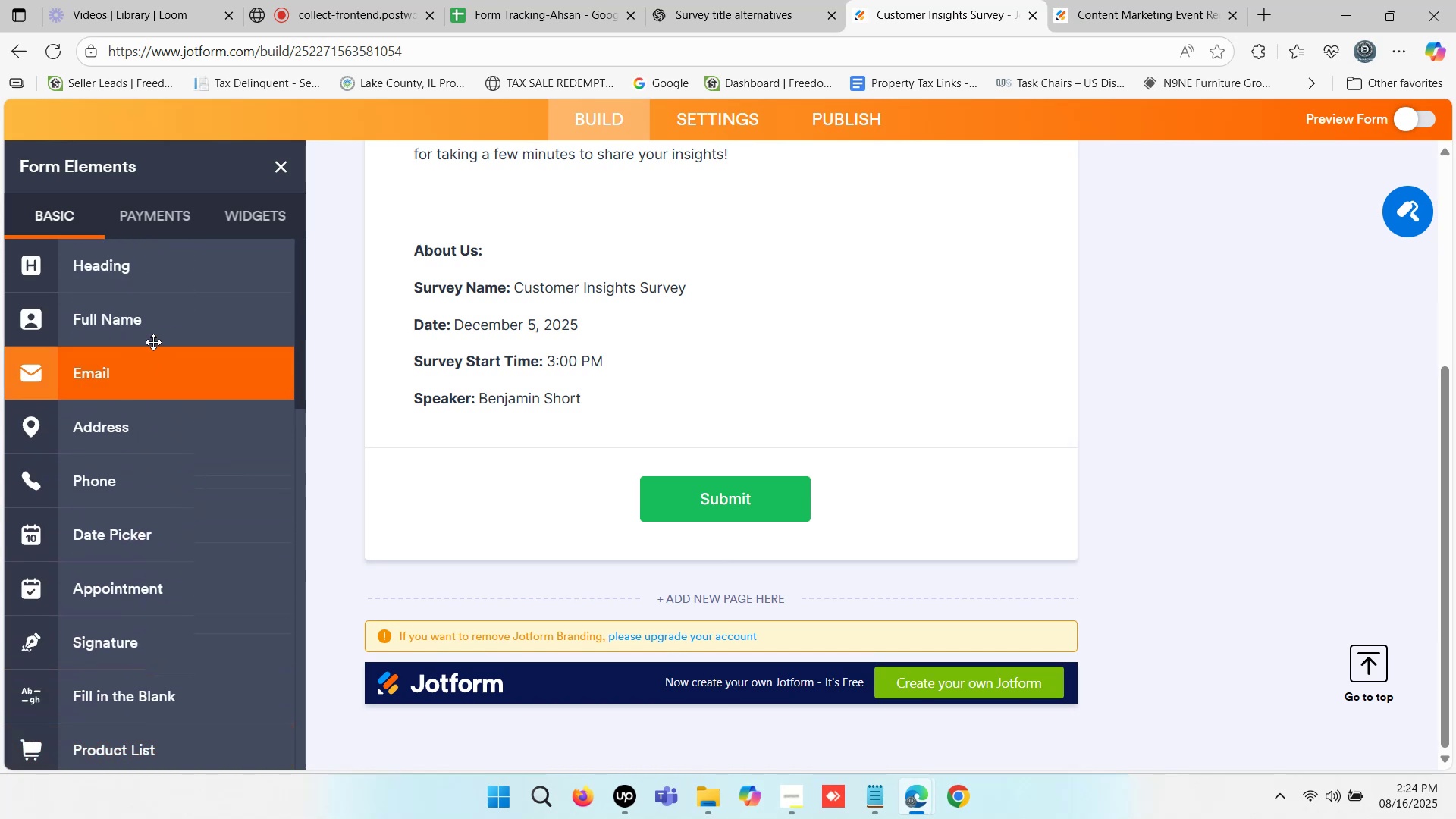 
left_click_drag(start_coordinate=[150, 329], to_coordinate=[617, 439])
 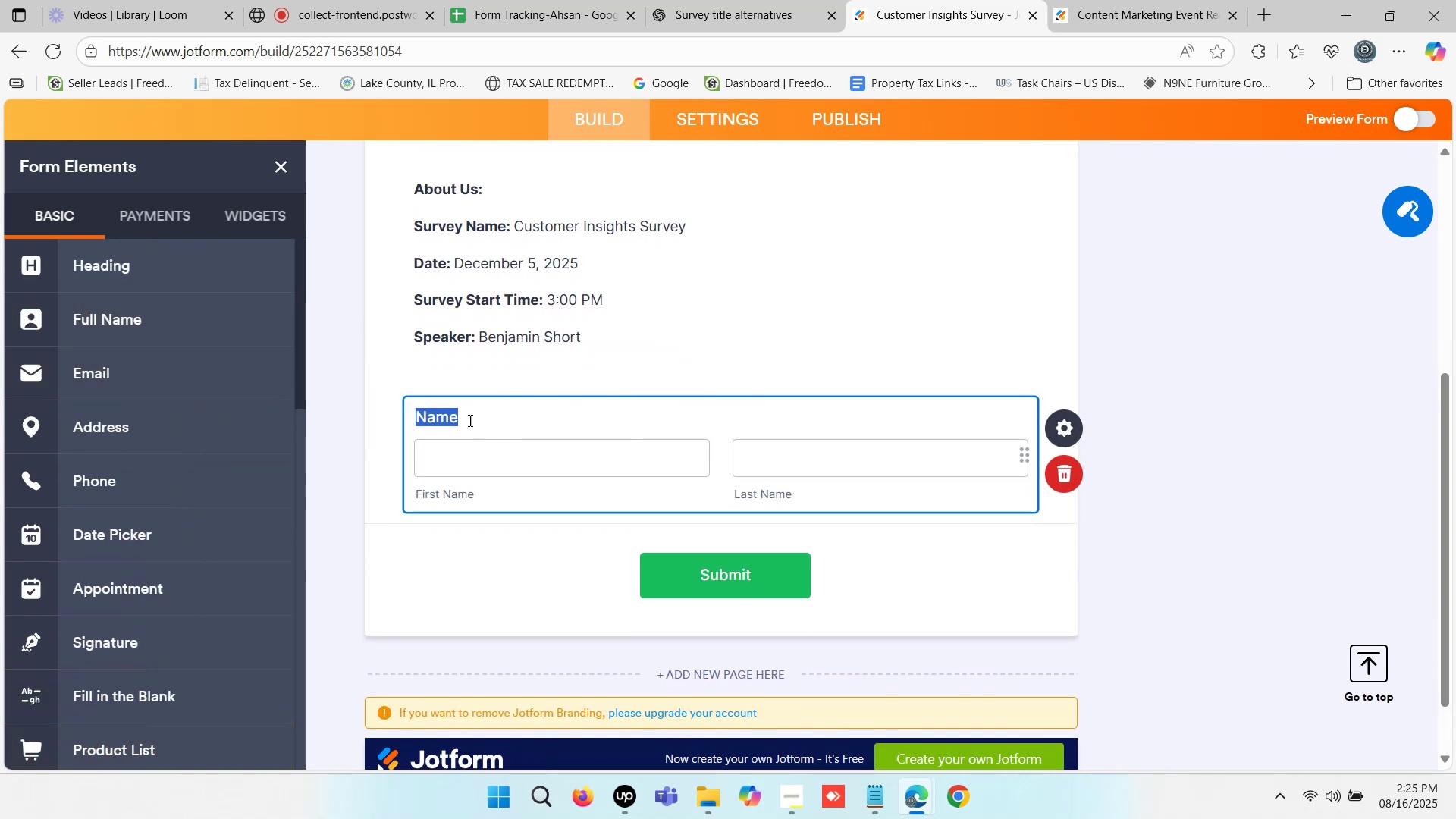 
double_click([435, 420])
 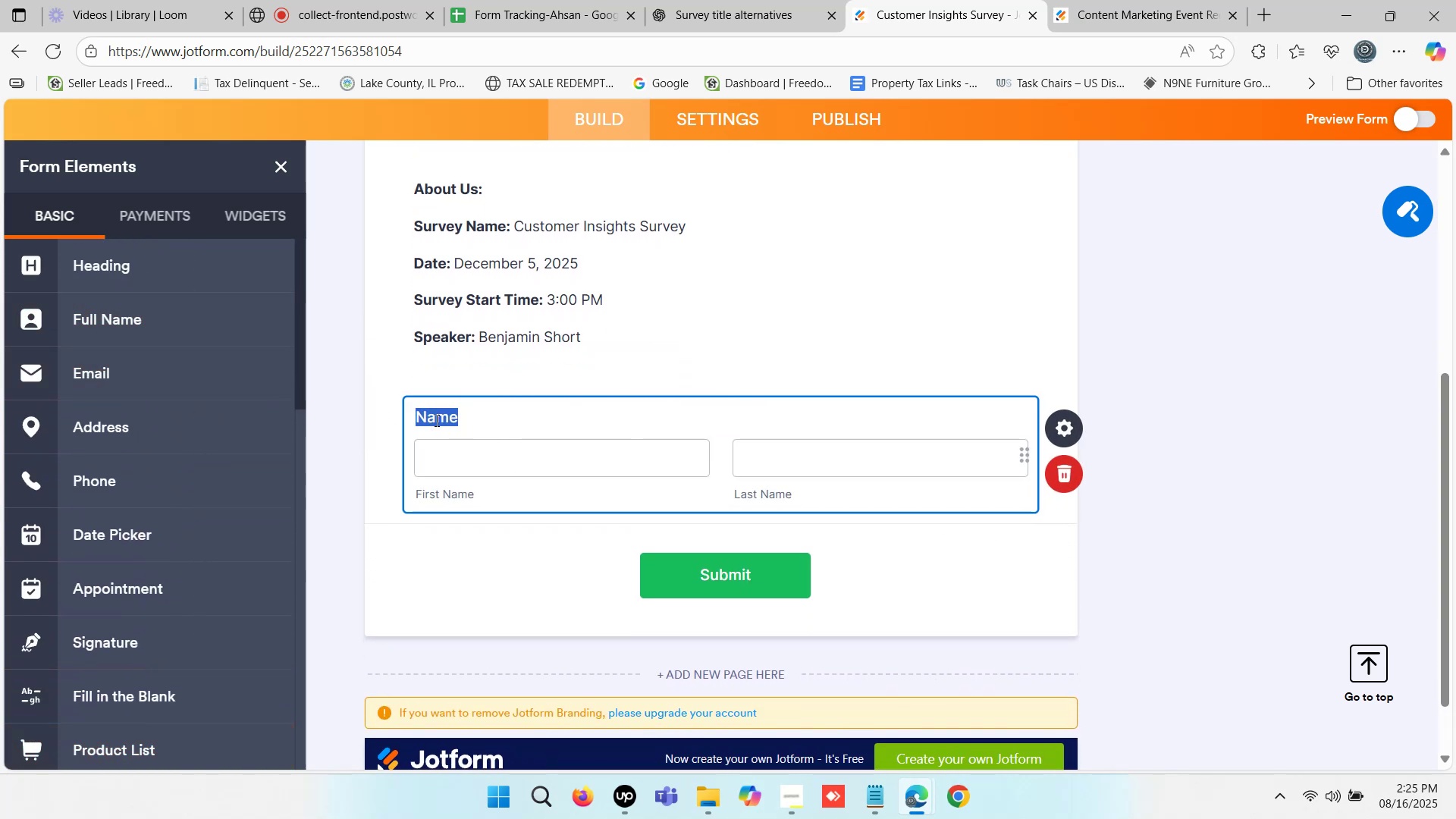 
type(Full Name)
 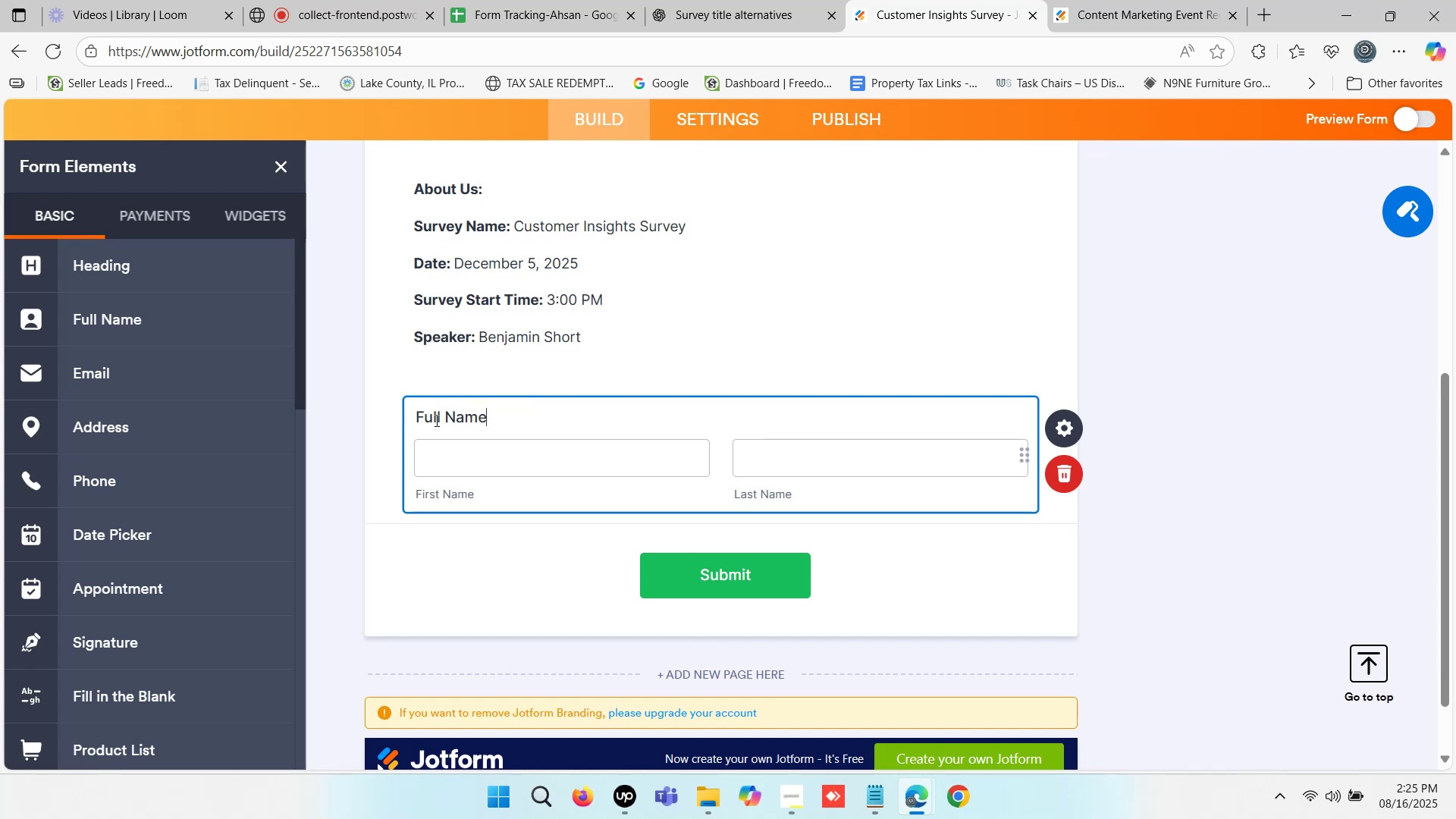 
left_click_drag(start_coordinate=[489, 414], to_coordinate=[411, 415])
 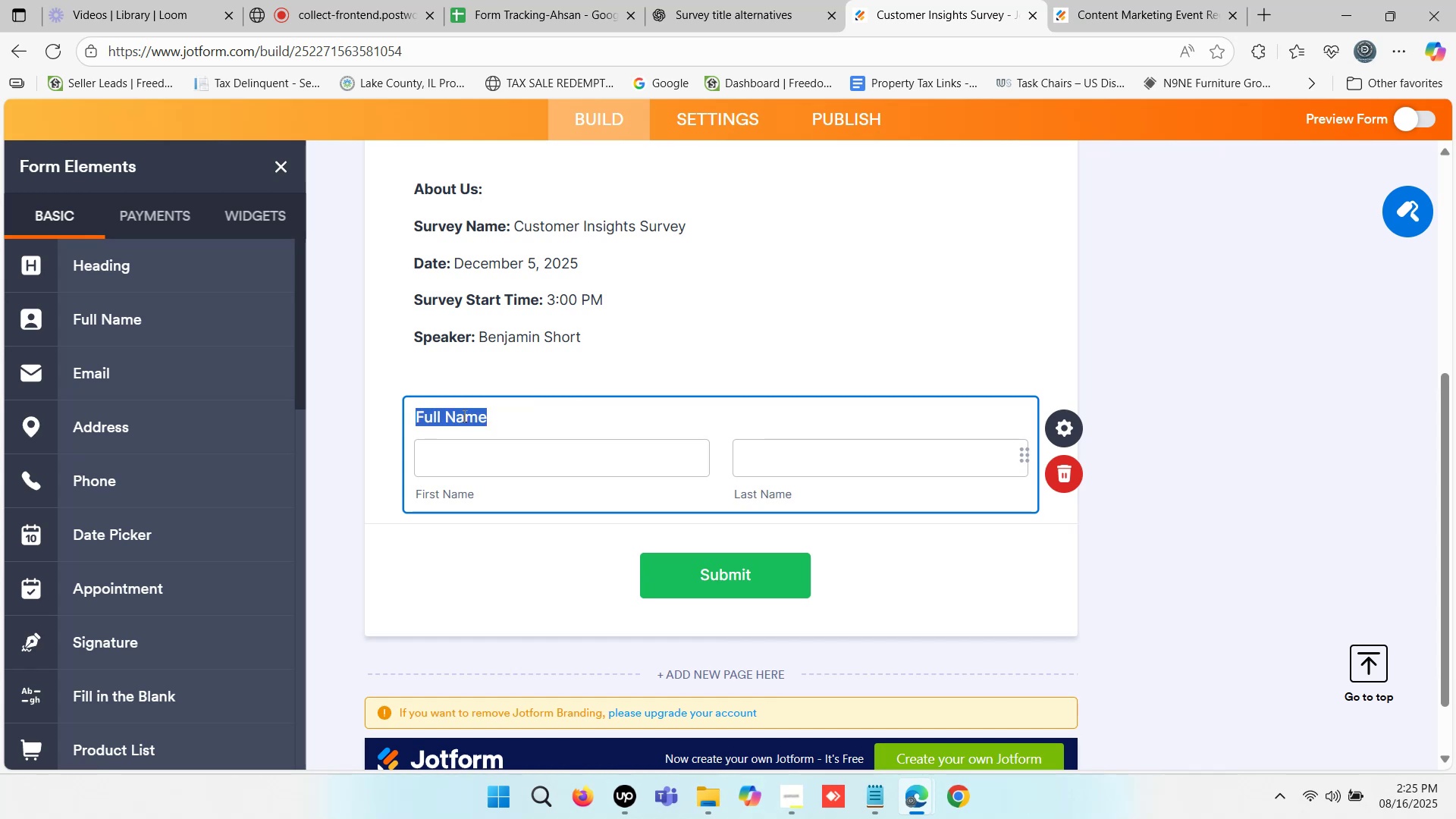 
left_click([531, 422])
 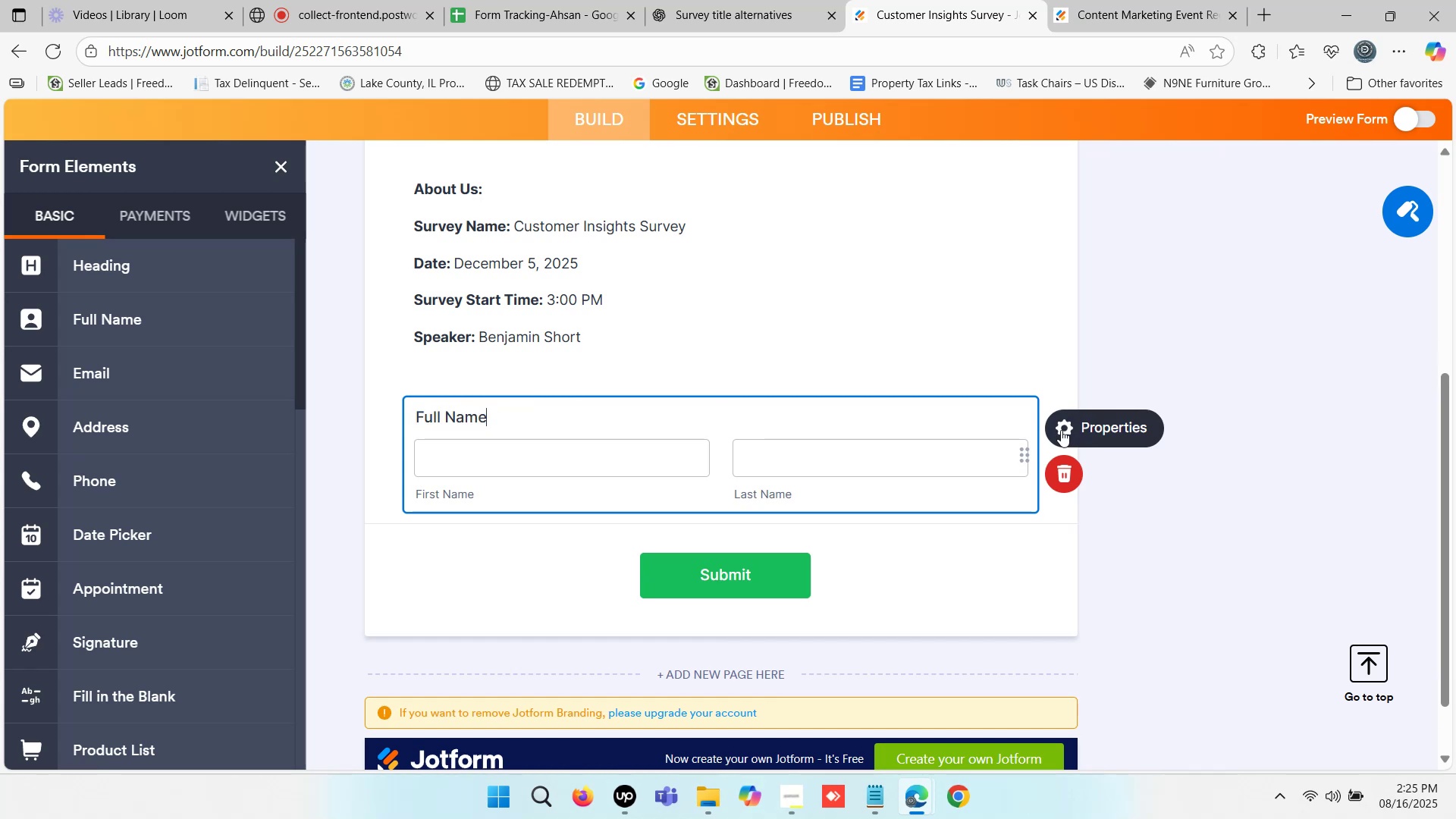 
left_click([1062, 428])
 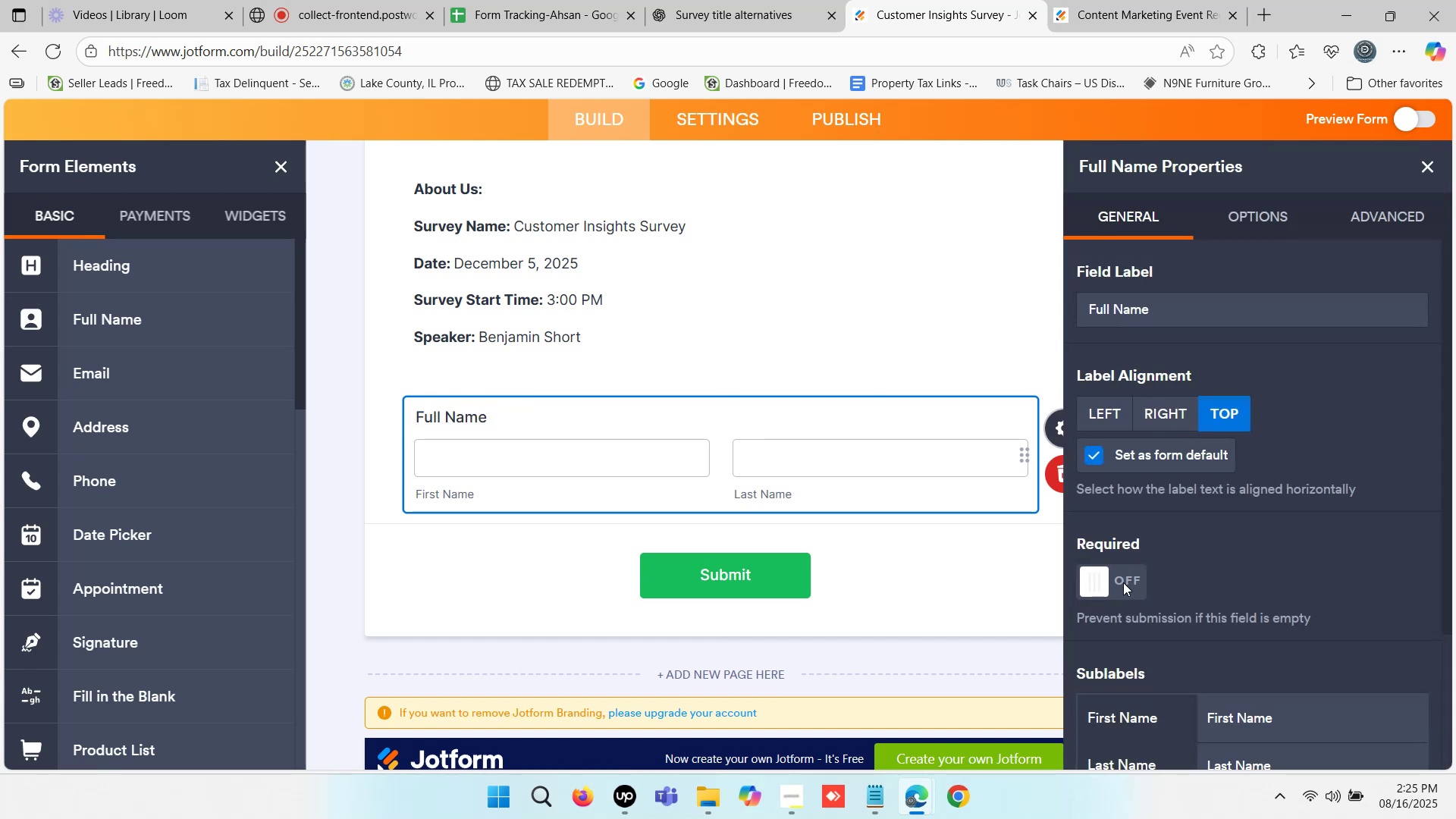 
left_click([1125, 575])
 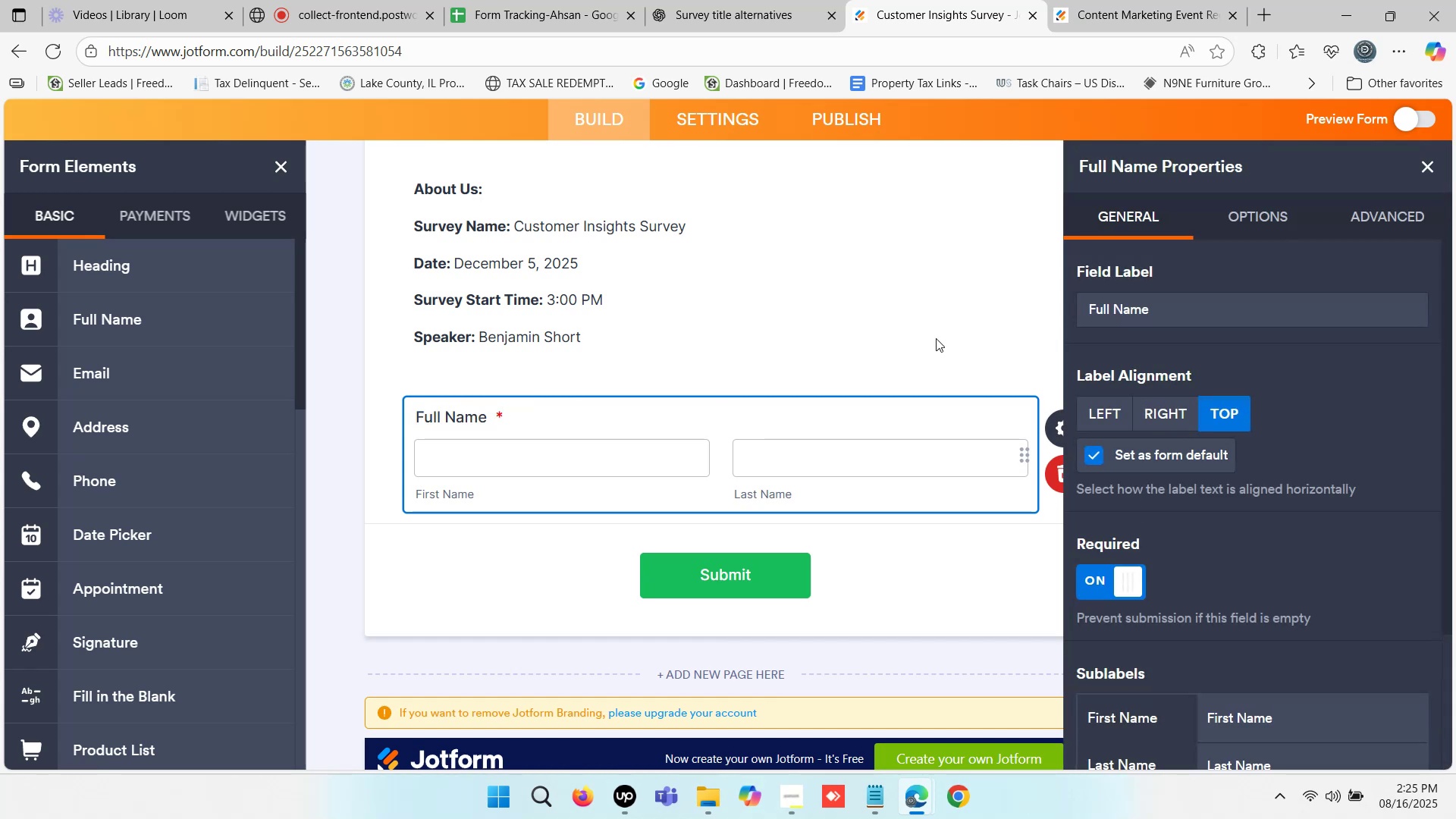 
left_click([892, 278])
 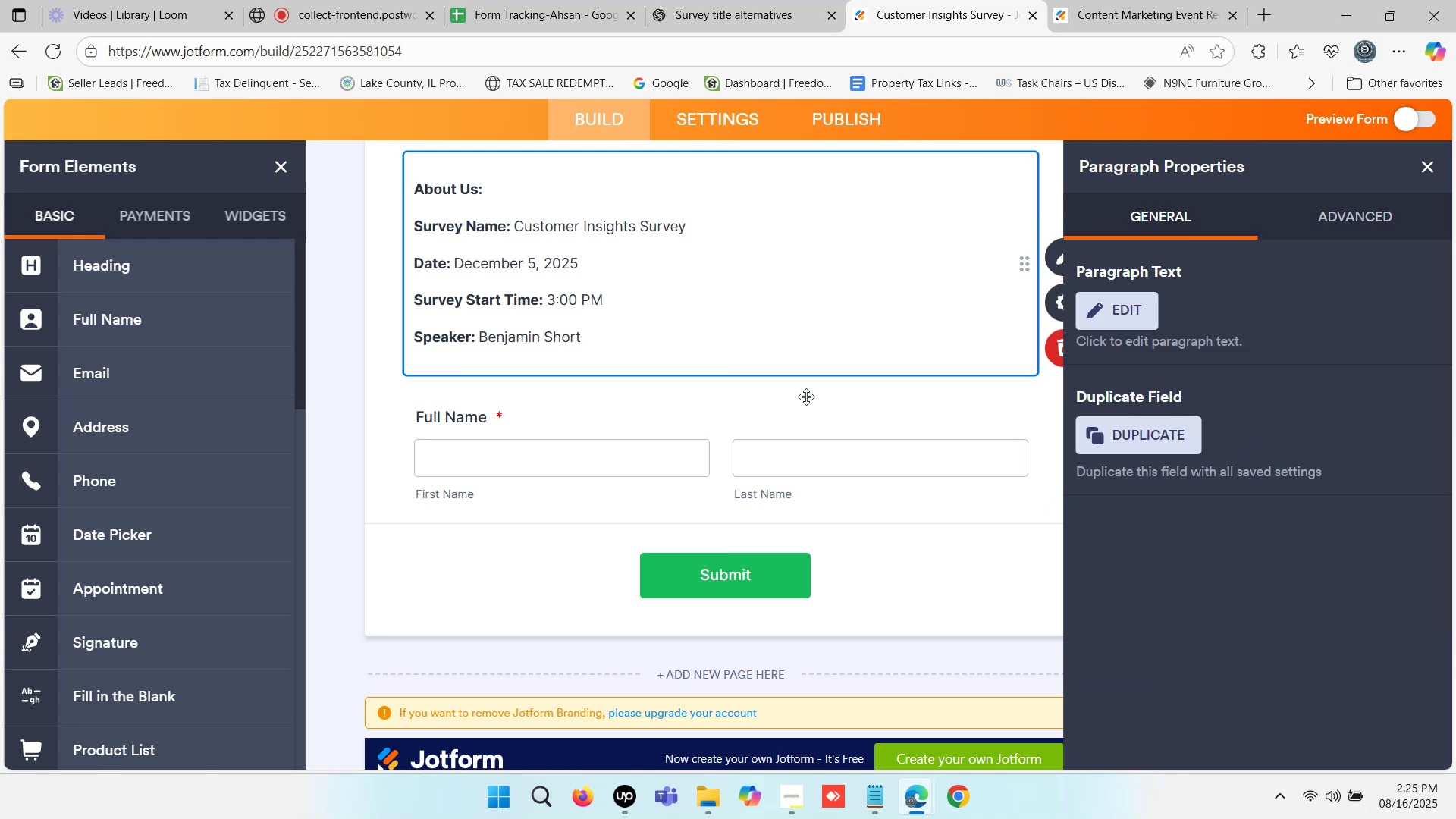 
scroll: coordinate [643, 439], scroll_direction: down, amount: 1.0
 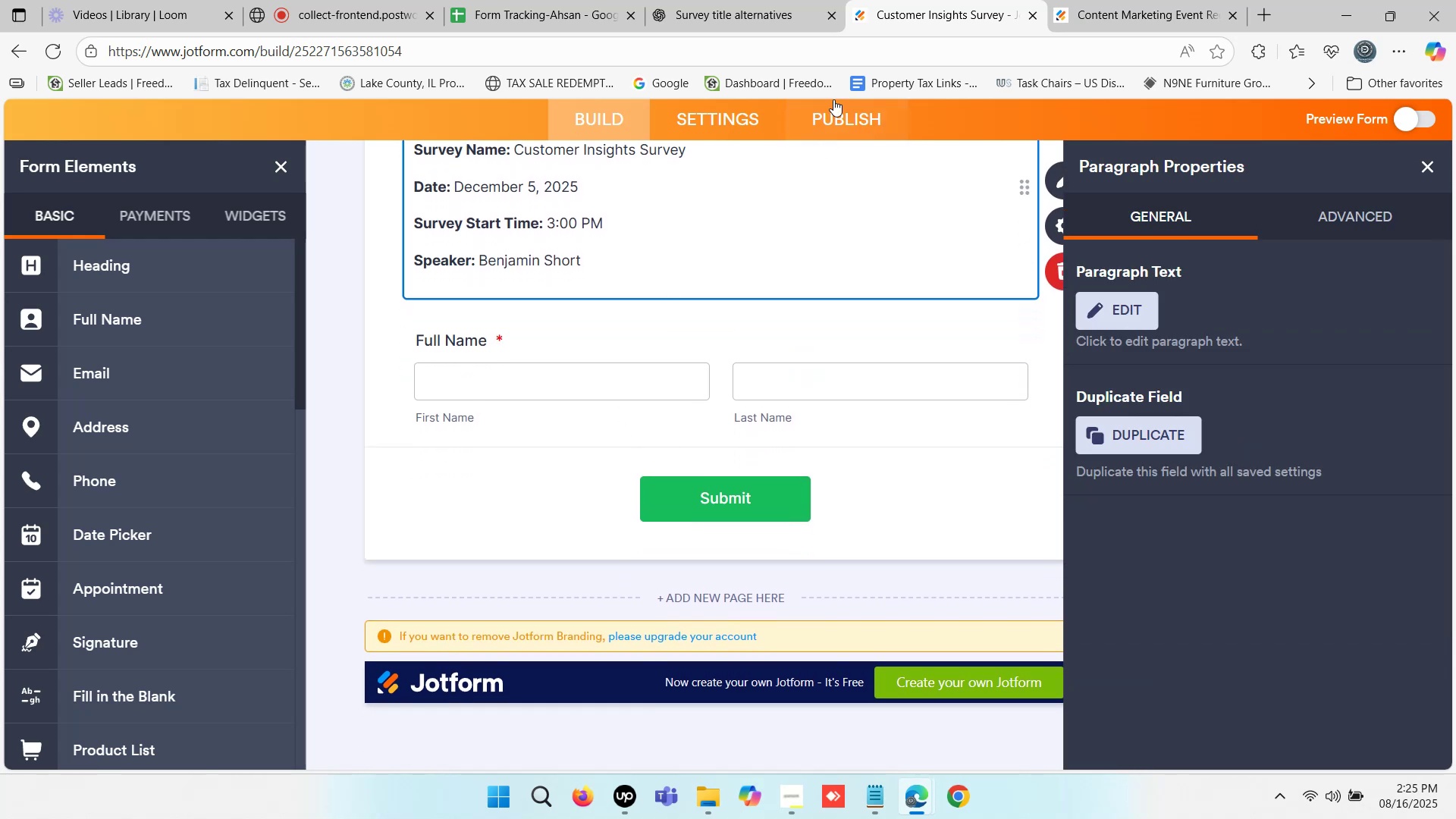 
left_click([1100, 0])
 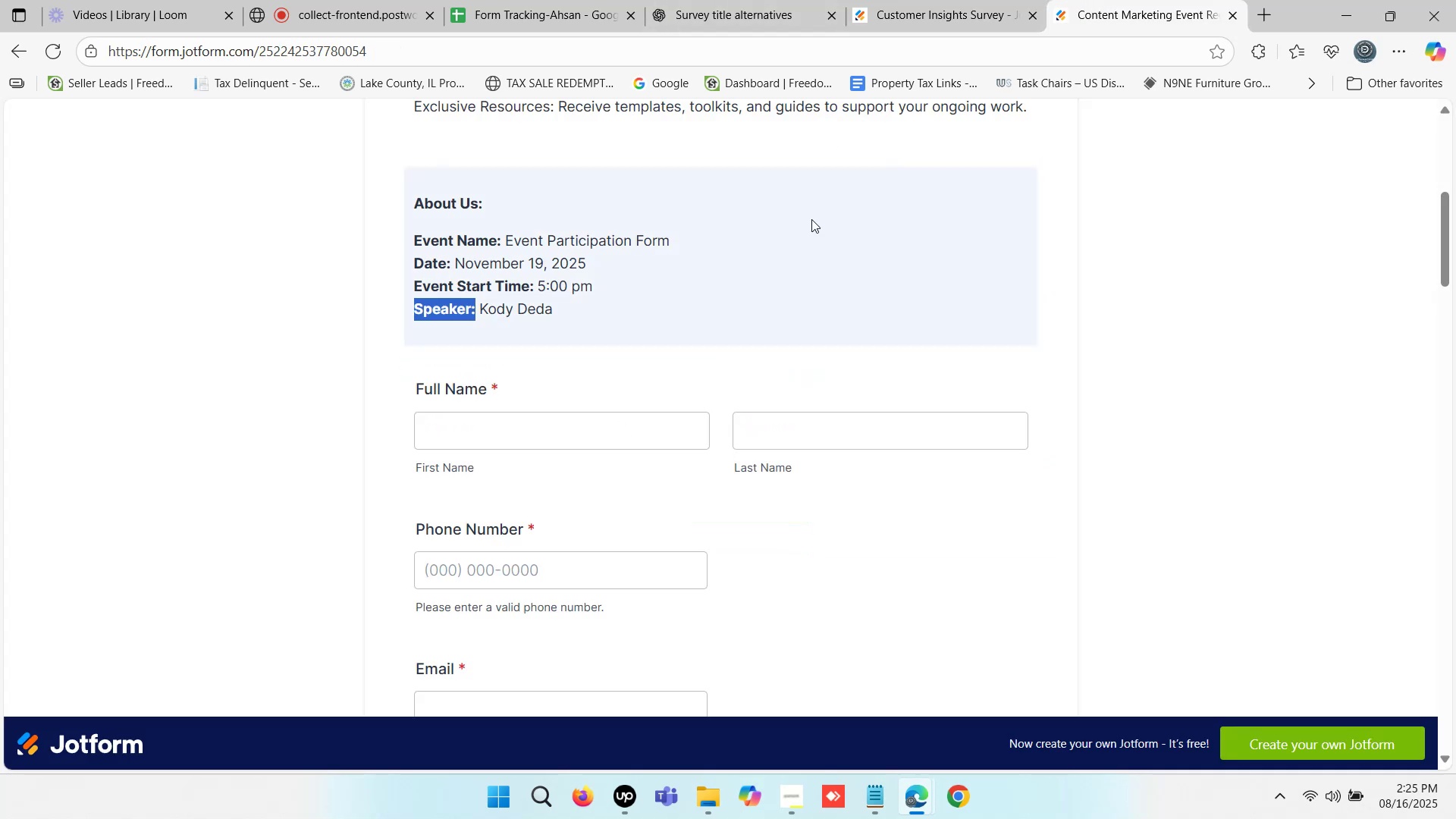 
scroll: coordinate [733, 318], scroll_direction: down, amount: 1.0
 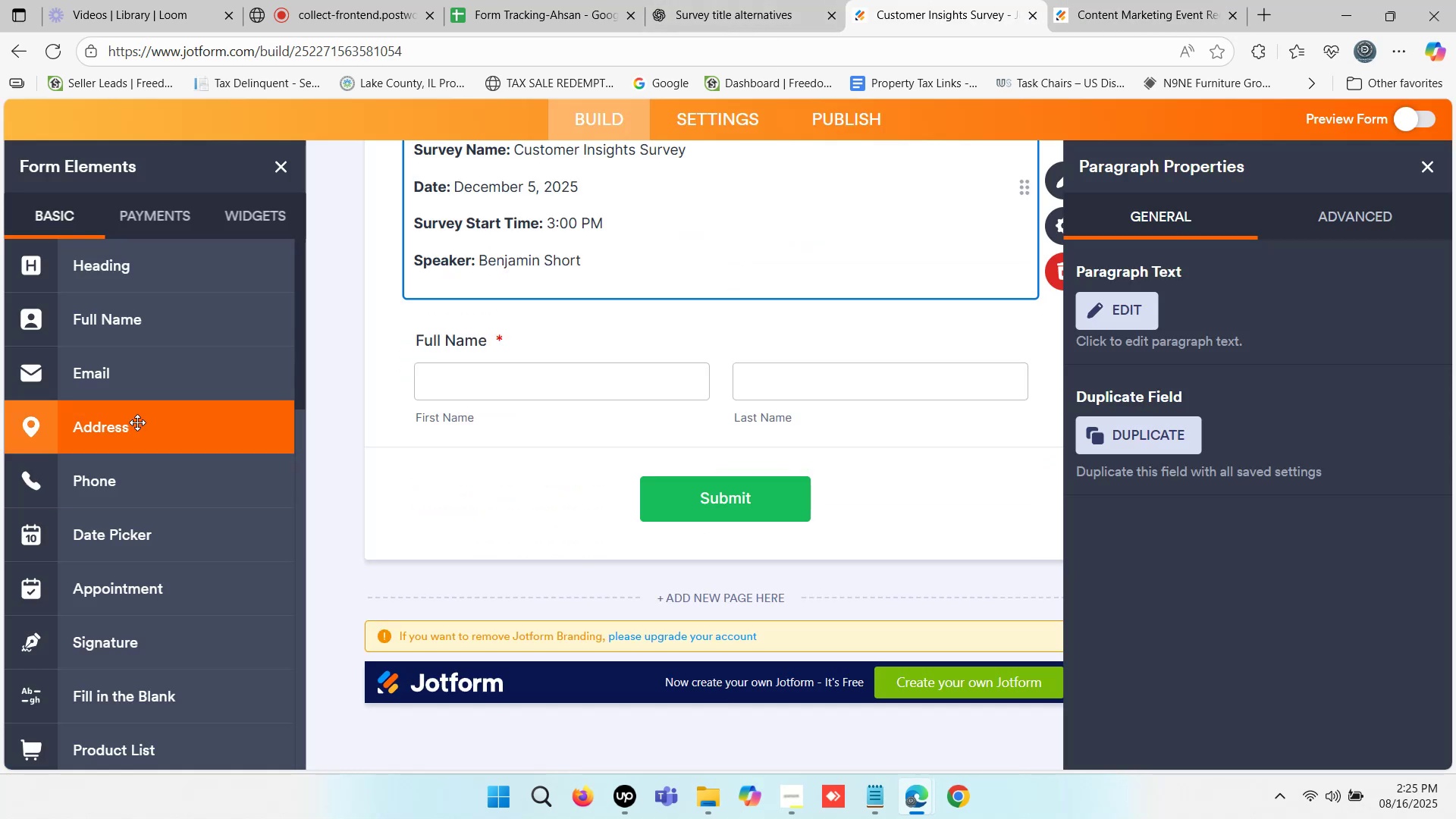 
left_click_drag(start_coordinate=[113, 488], to_coordinate=[645, 485])
 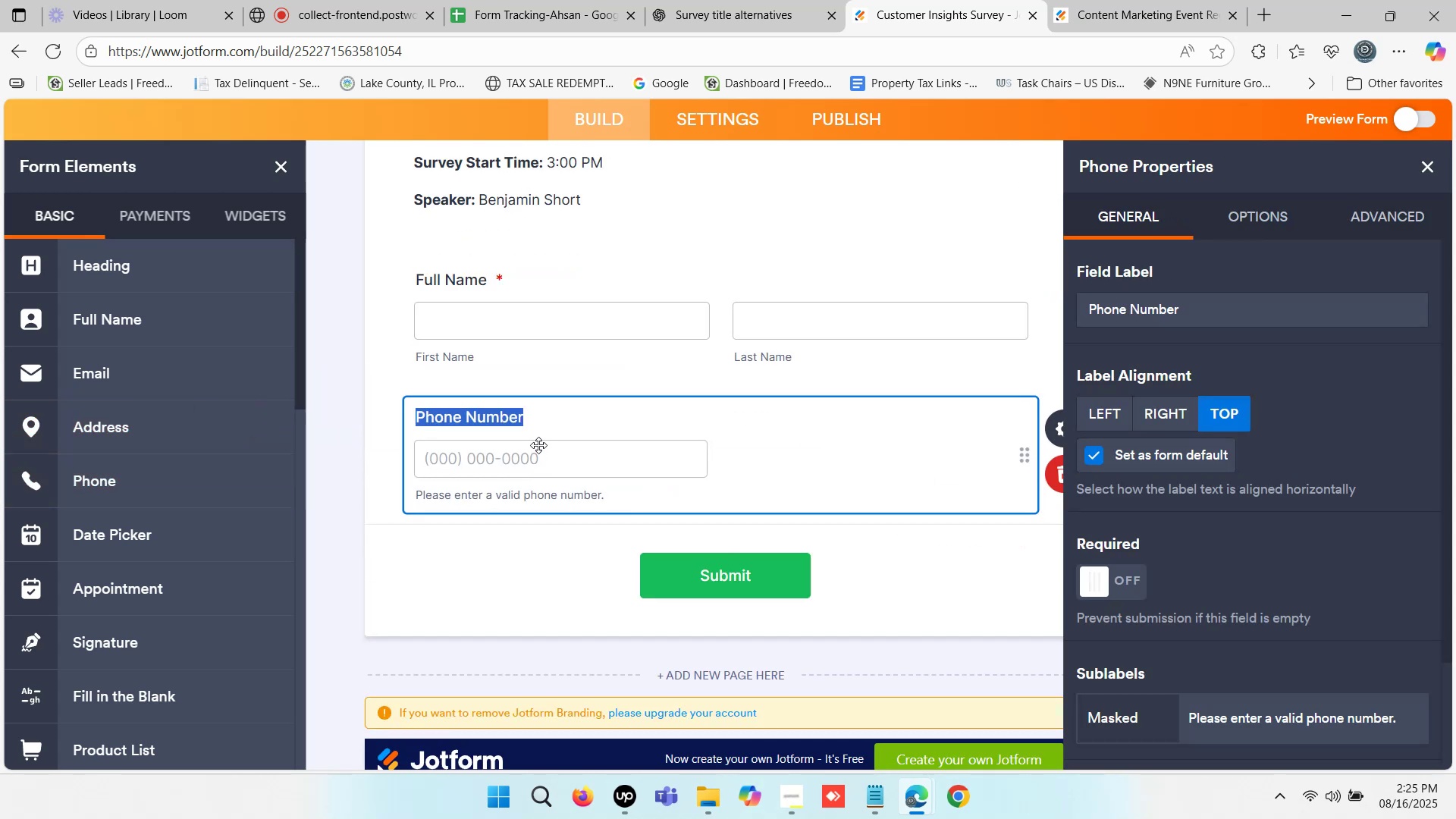 
left_click([543, 416])
 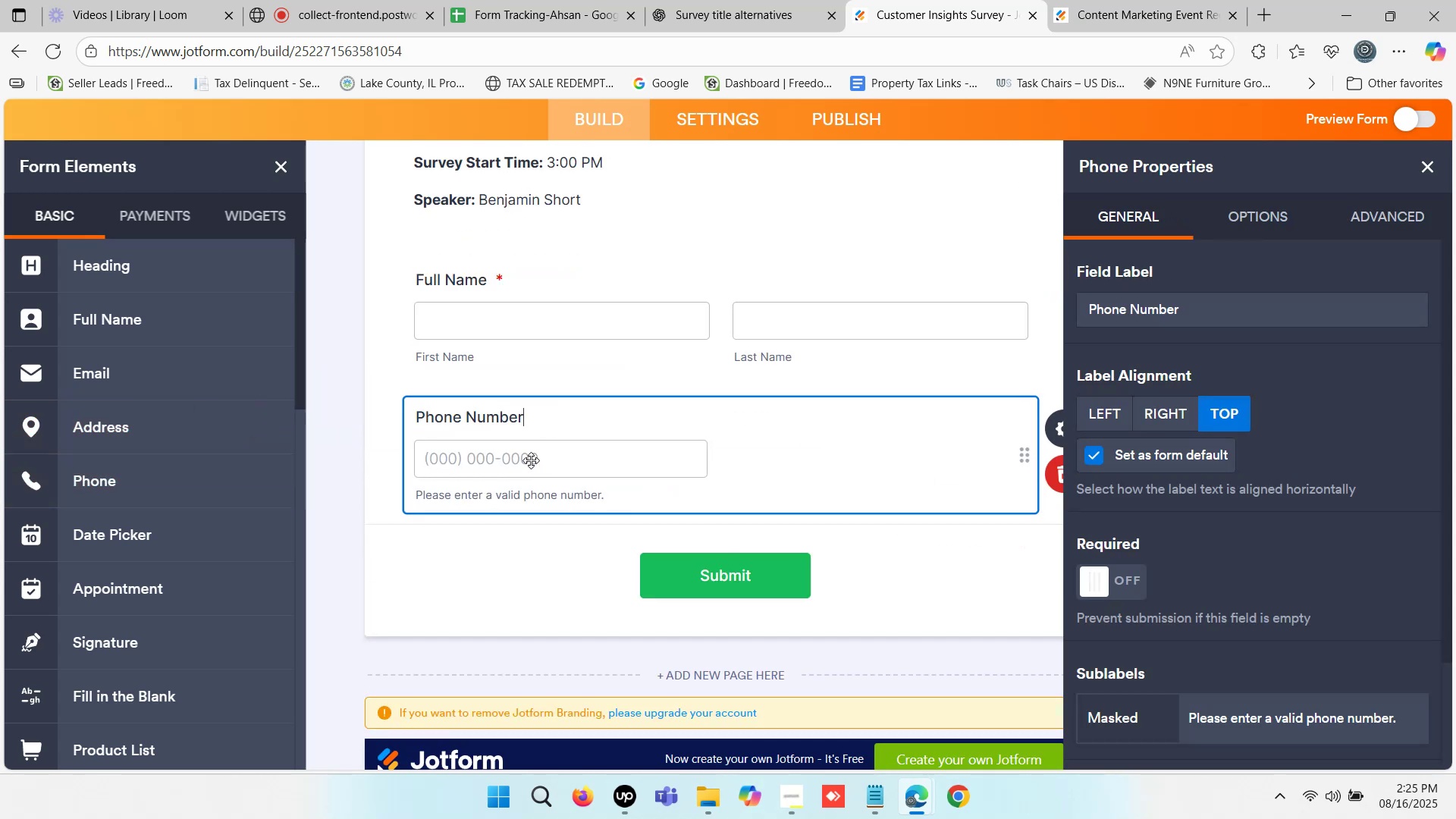 
left_click([570, 466])
 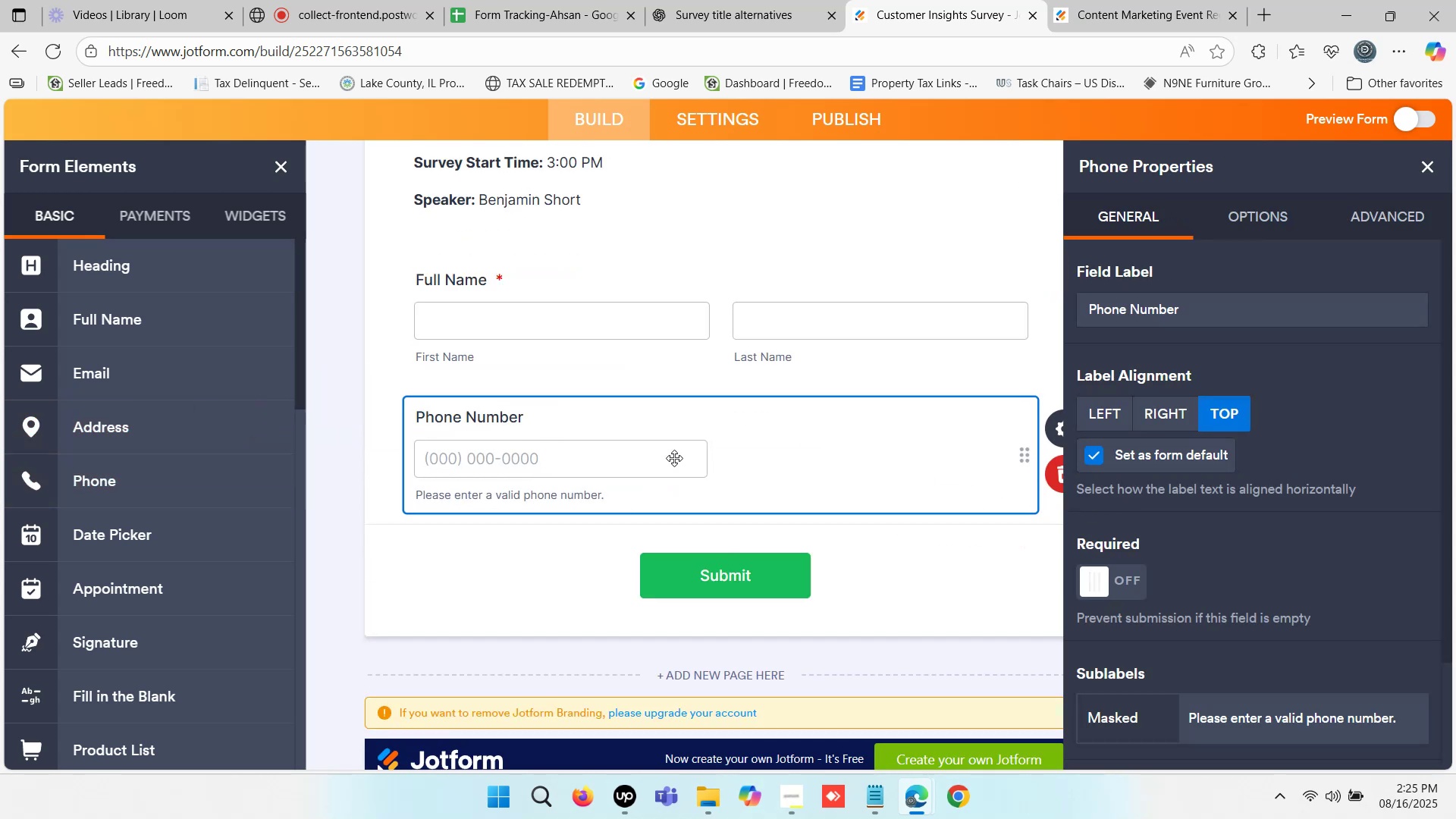 
left_click([614, 425])
 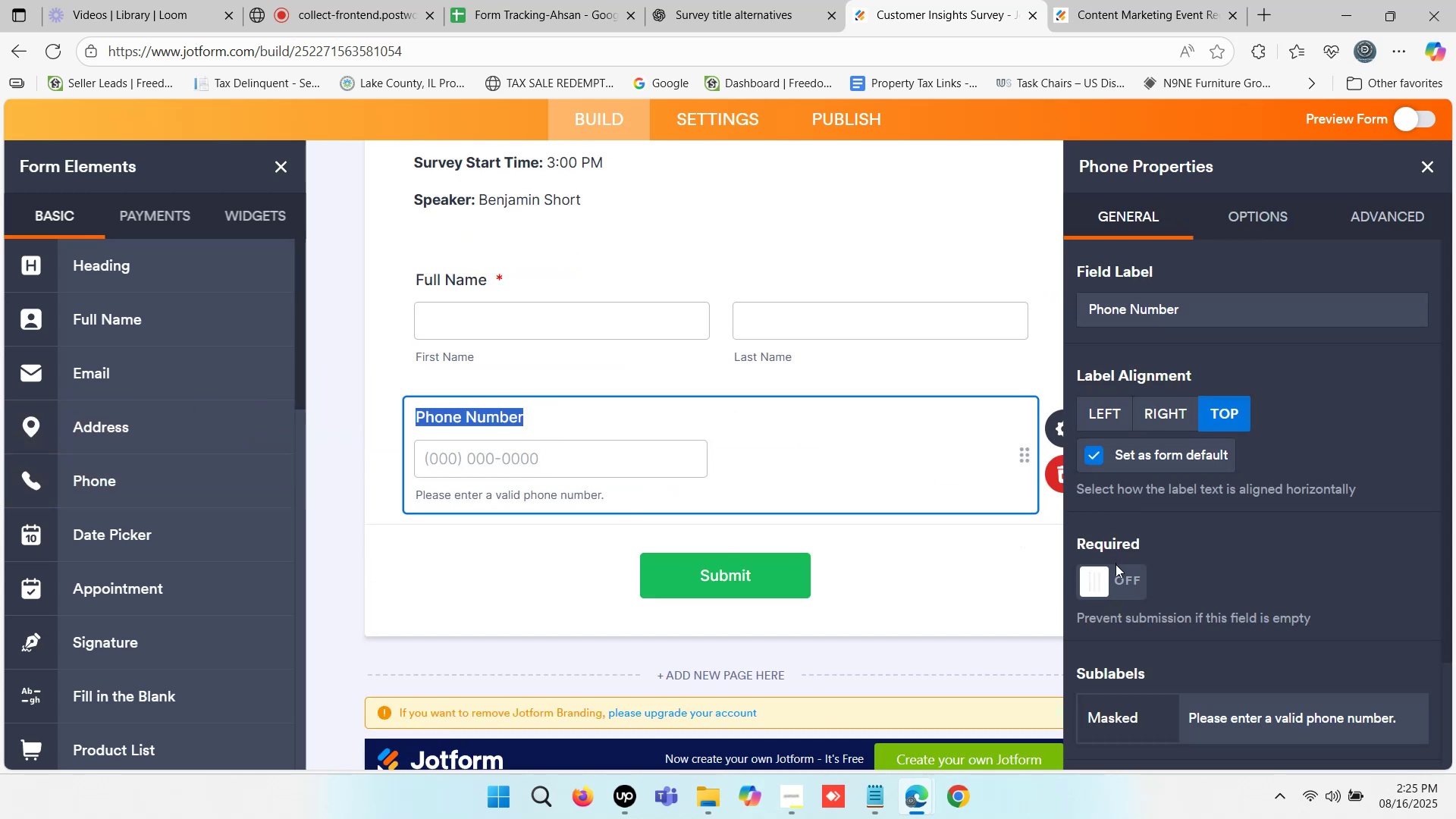 
left_click([1125, 573])
 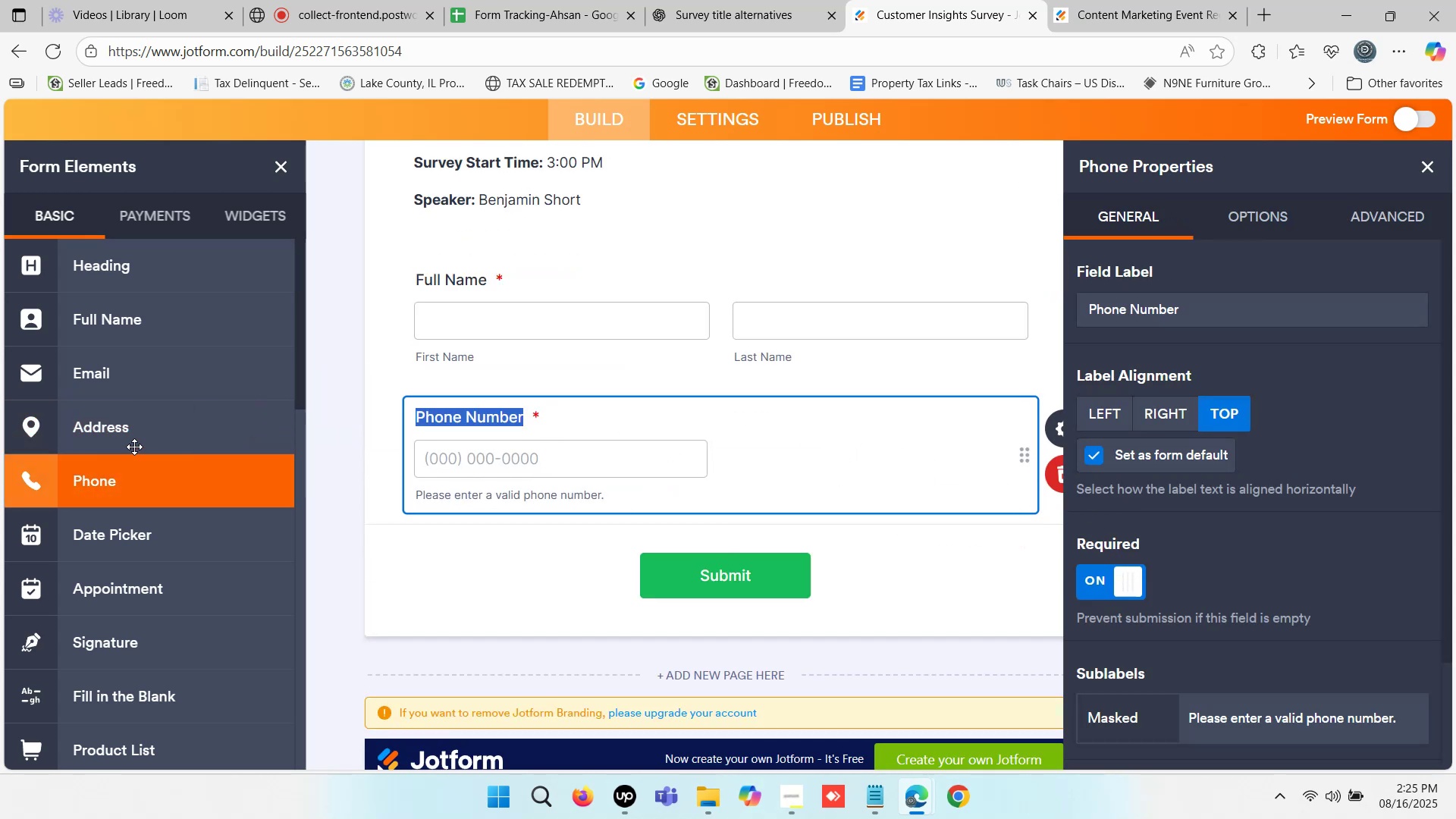 
left_click_drag(start_coordinate=[123, 380], to_coordinate=[682, 548])
 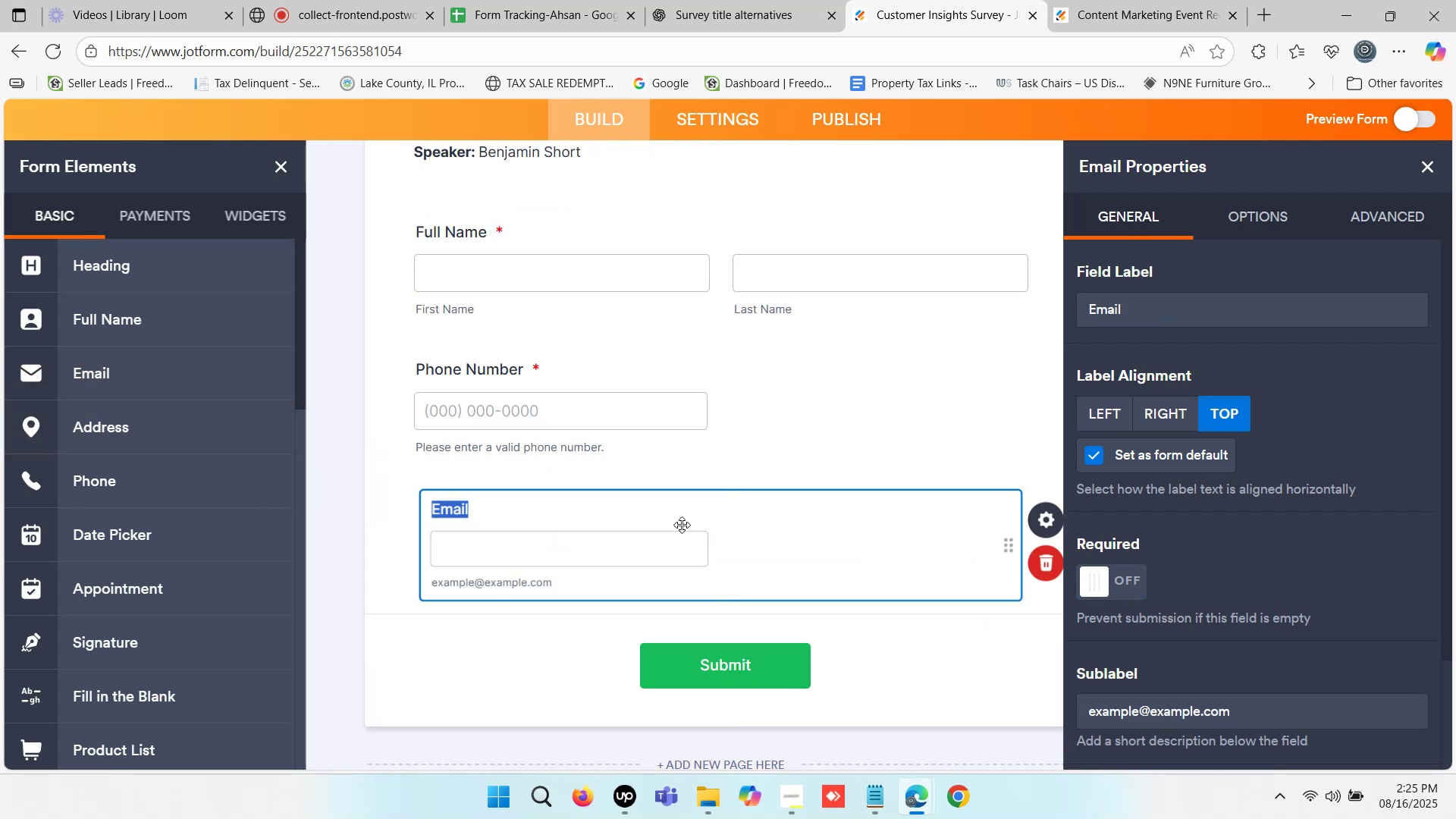 
scroll: coordinate [642, 434], scroll_direction: down, amount: 1.0
 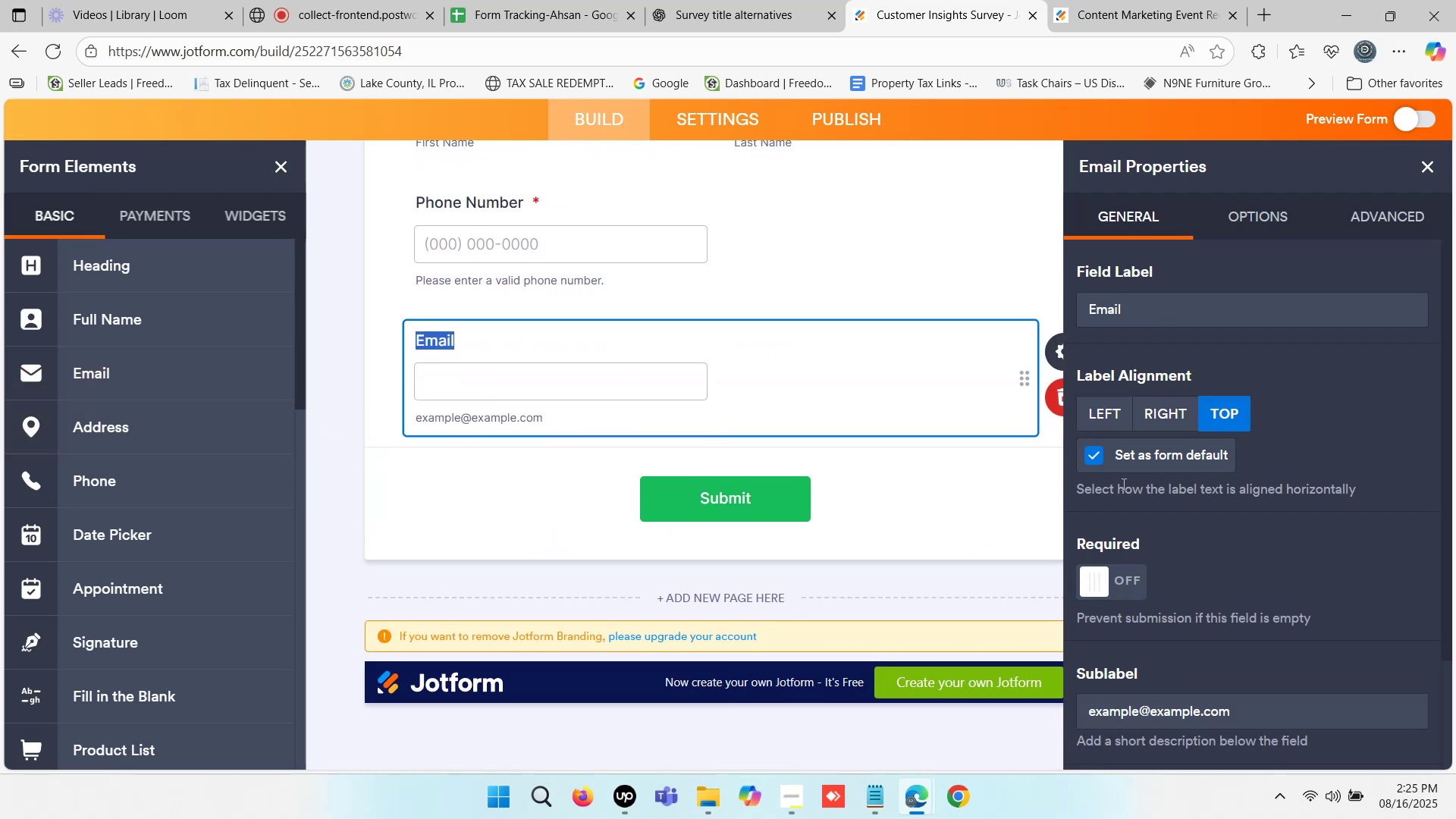 
left_click([1122, 581])
 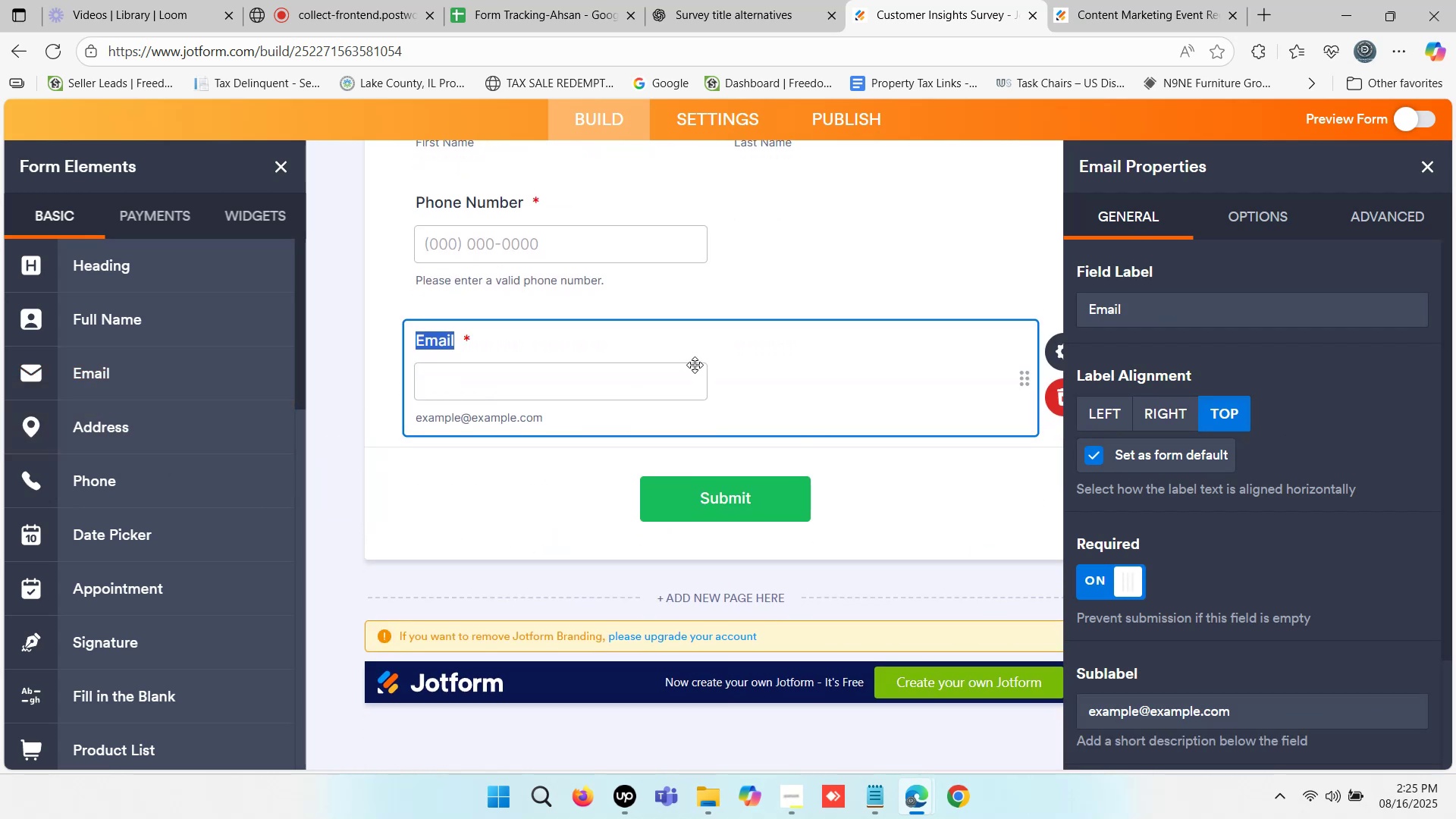 
left_click([670, 360])
 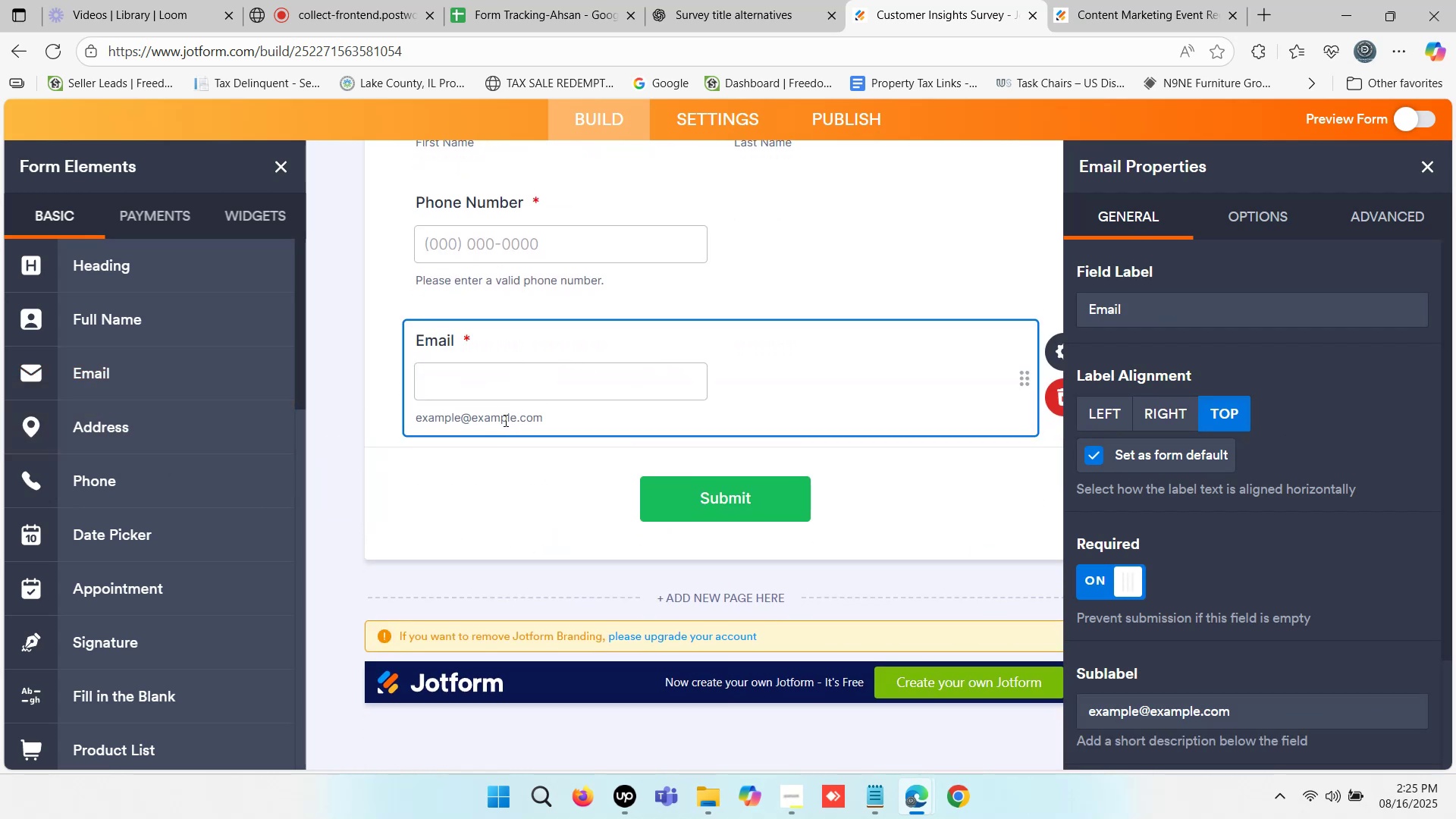 
scroll: coordinate [472, 424], scroll_direction: down, amount: 1.0
 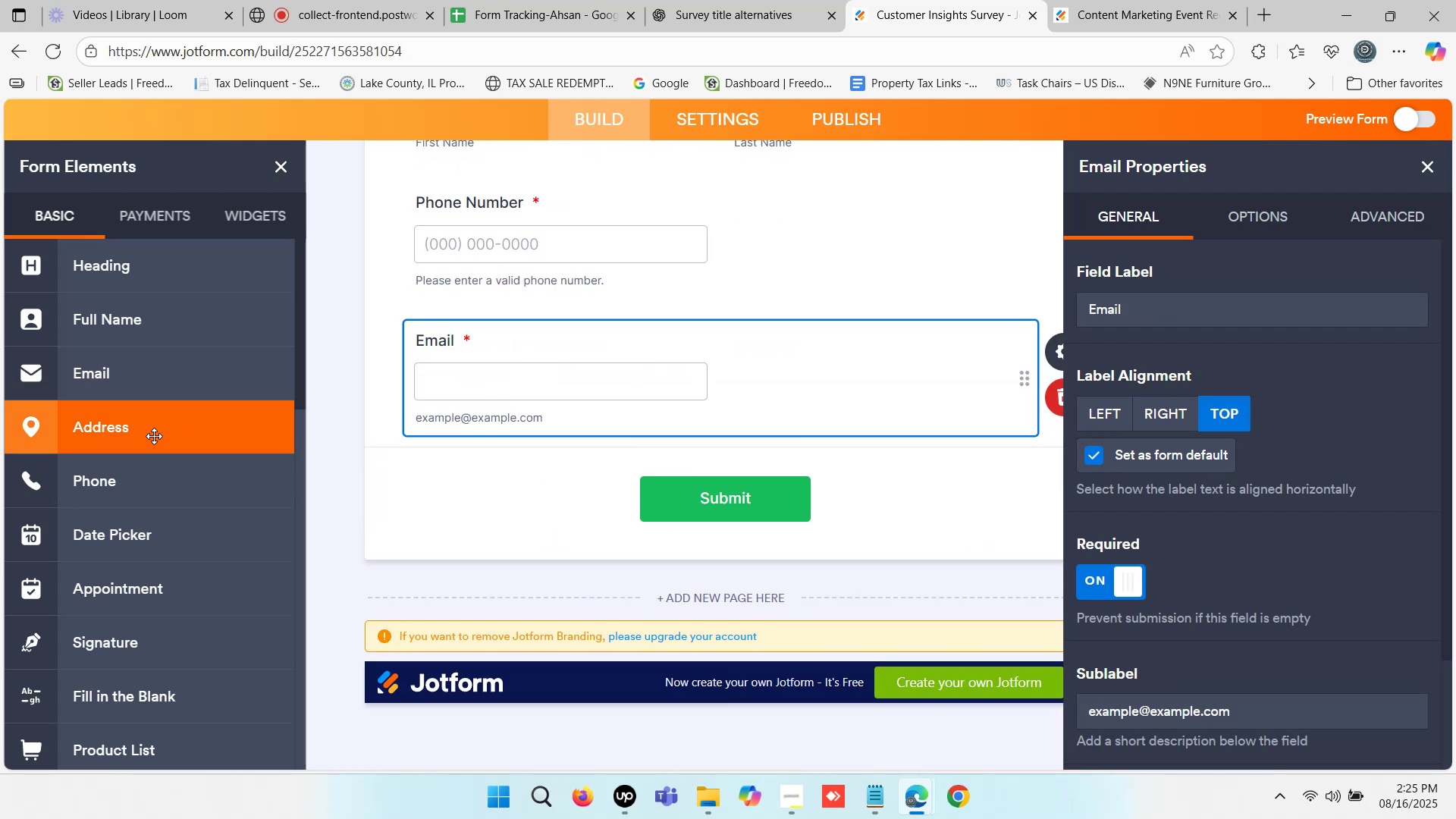 
left_click_drag(start_coordinate=[176, 431], to_coordinate=[699, 477])
 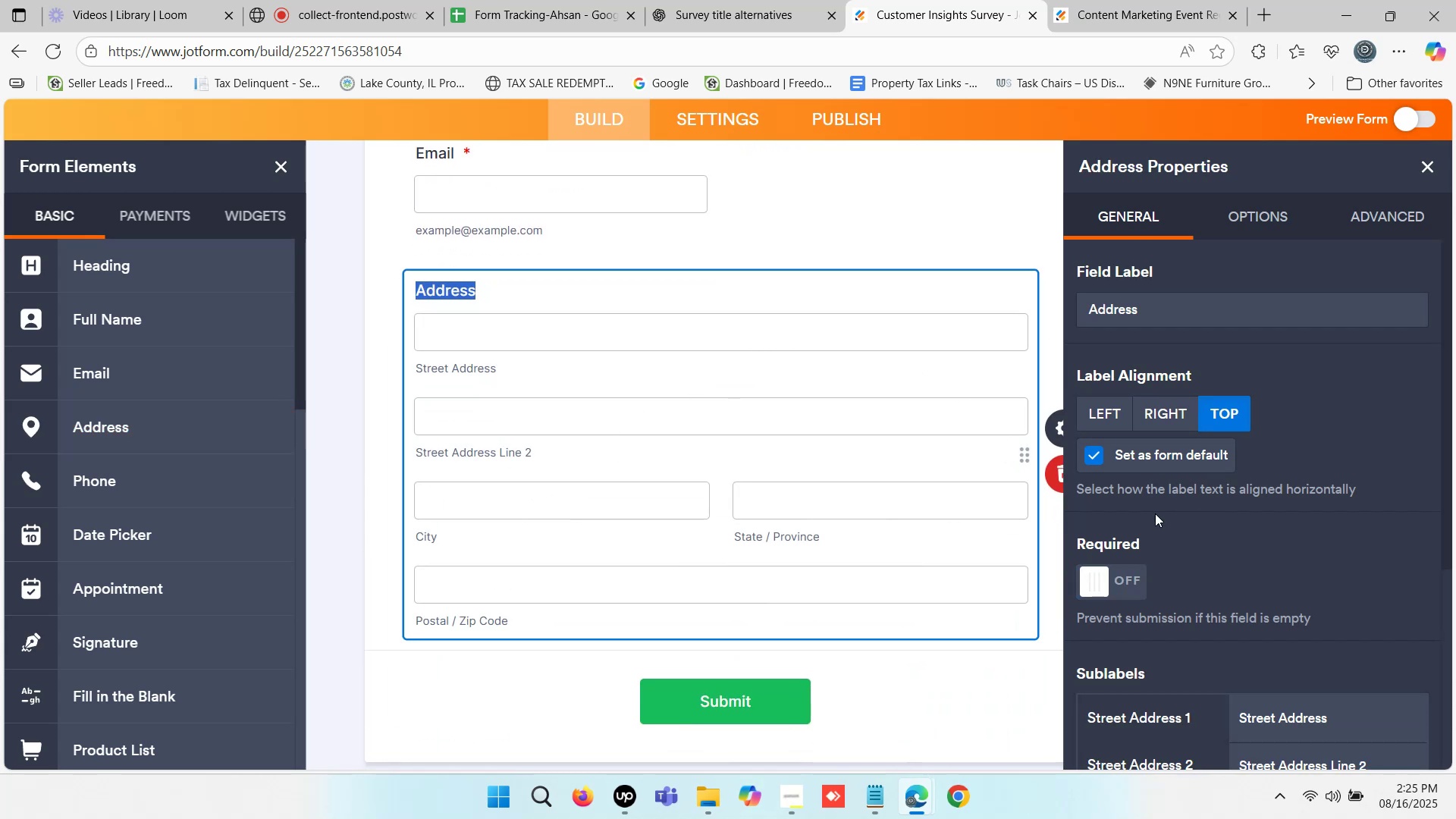 
left_click([363, 492])
 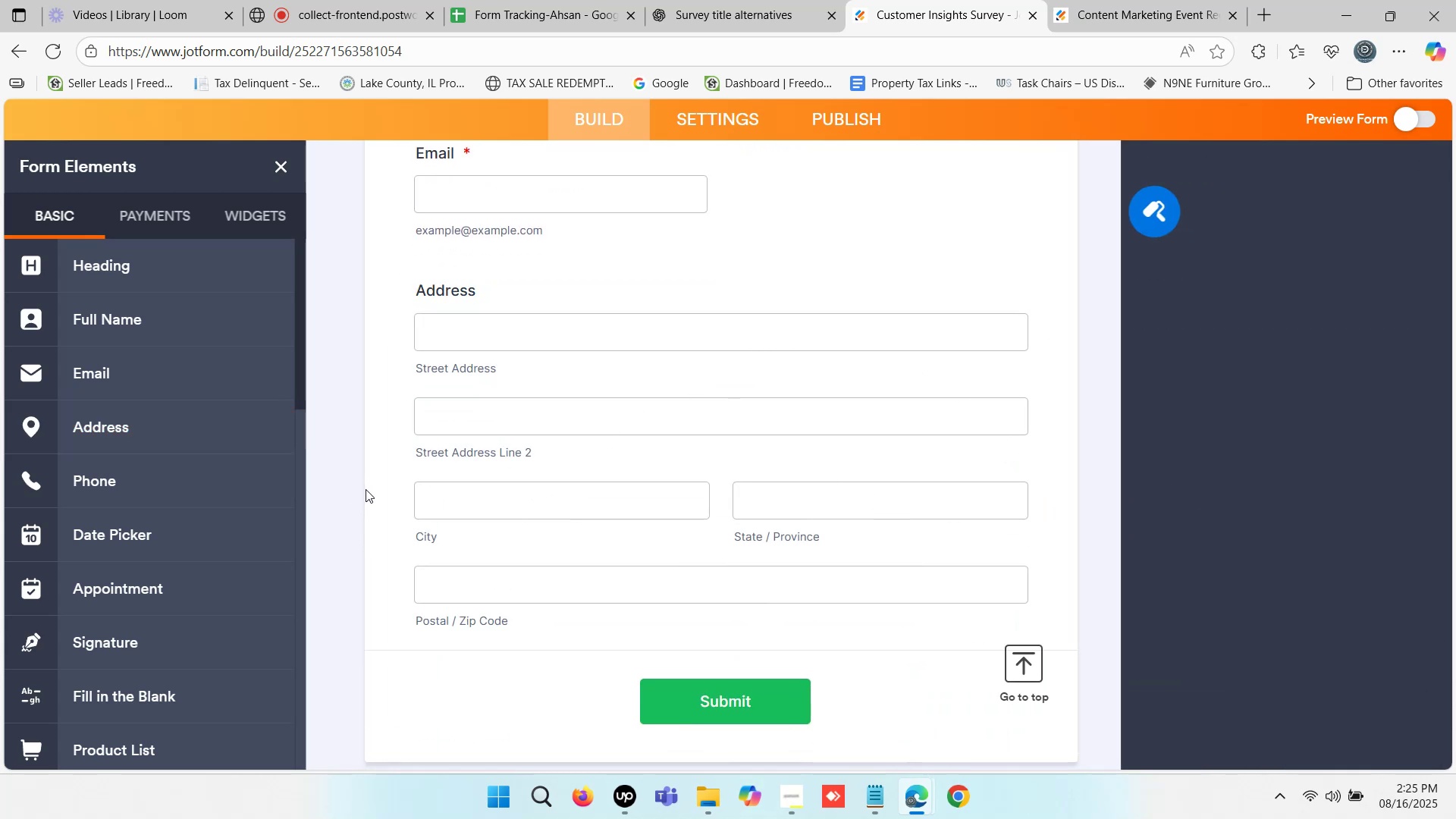 
scroll: coordinate [452, 460], scroll_direction: down, amount: 2.0
 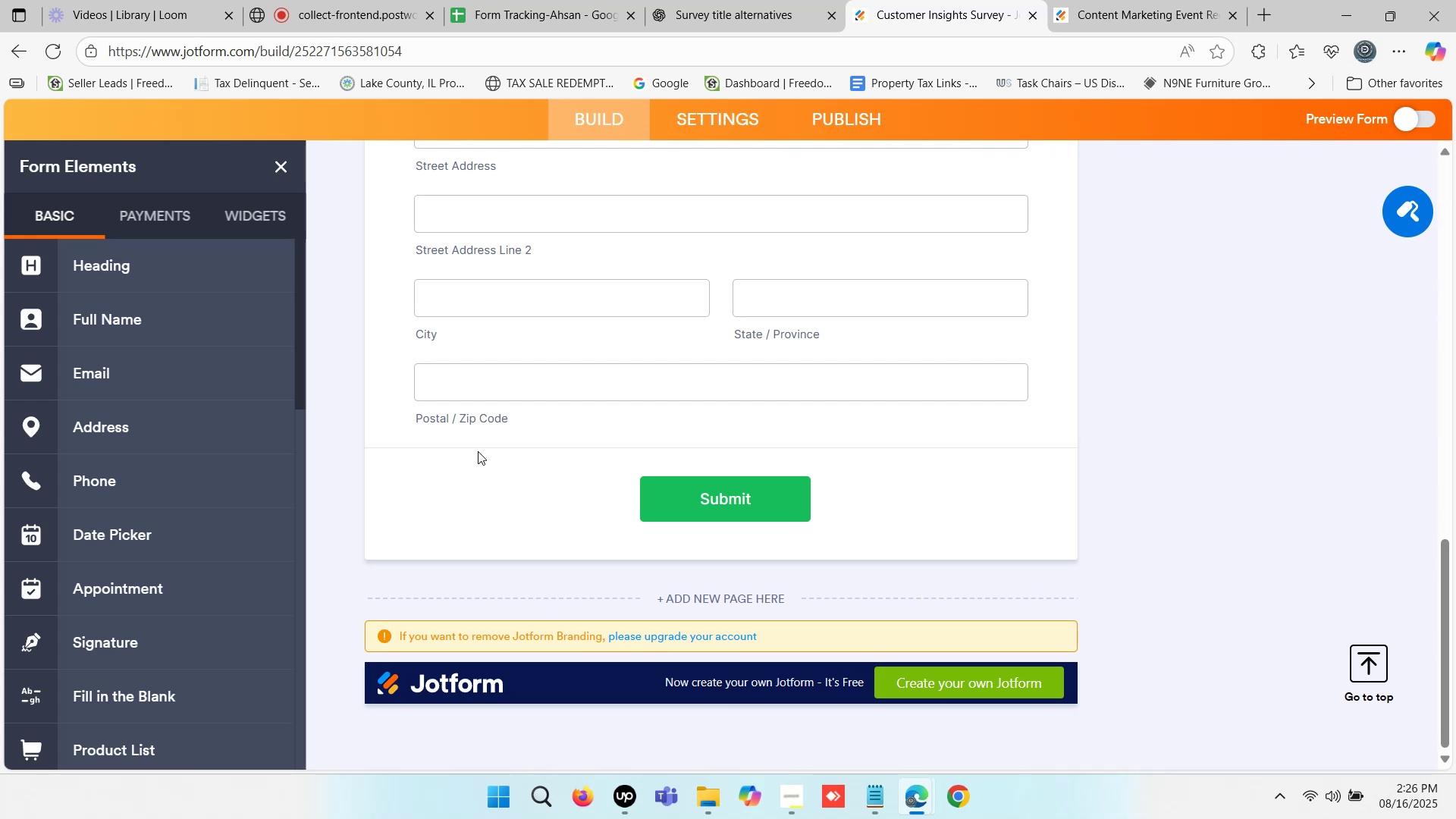 
wait(13.56)
 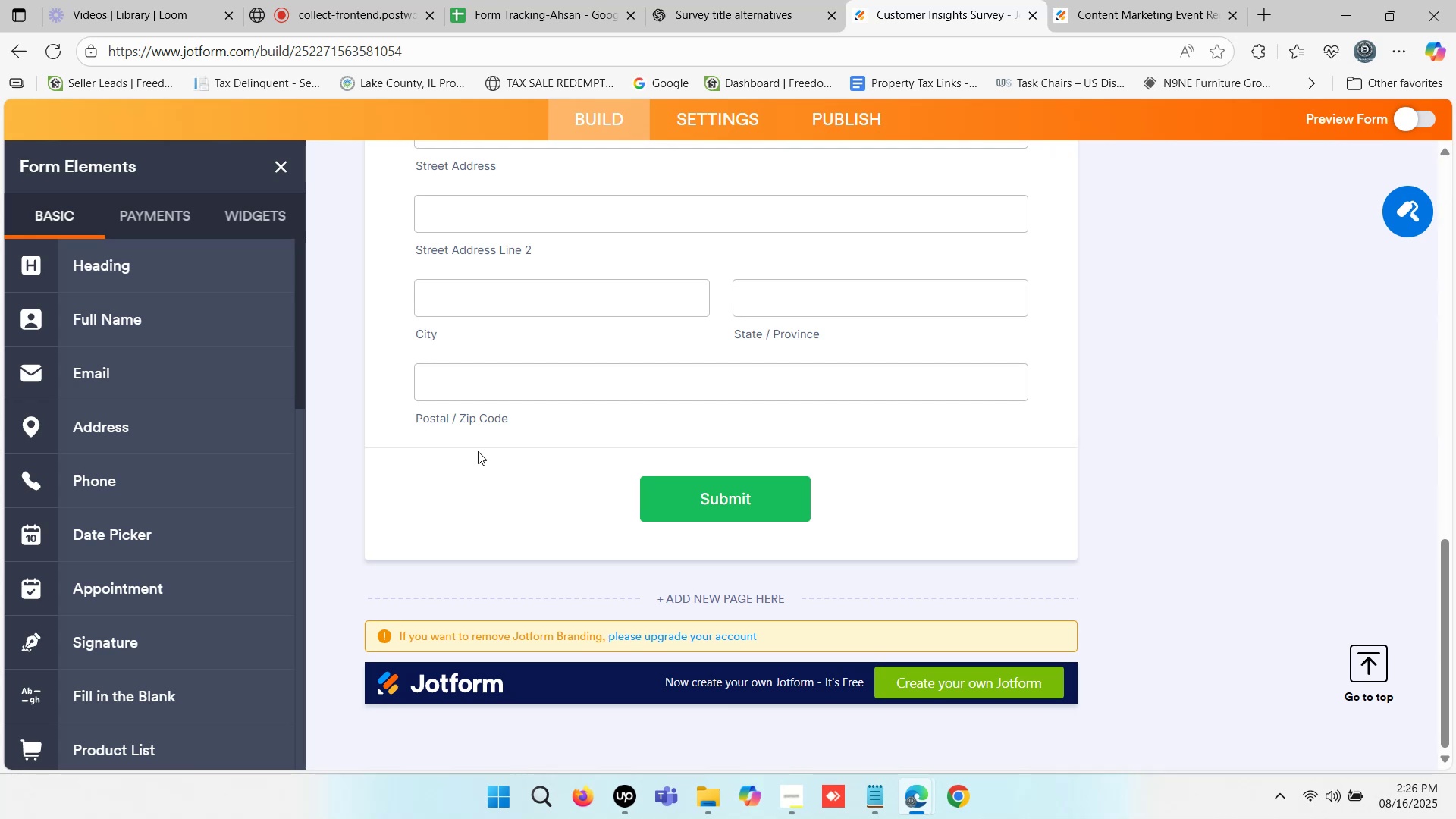 
scroll: coordinate [456, 422], scroll_direction: up, amount: 1.0
 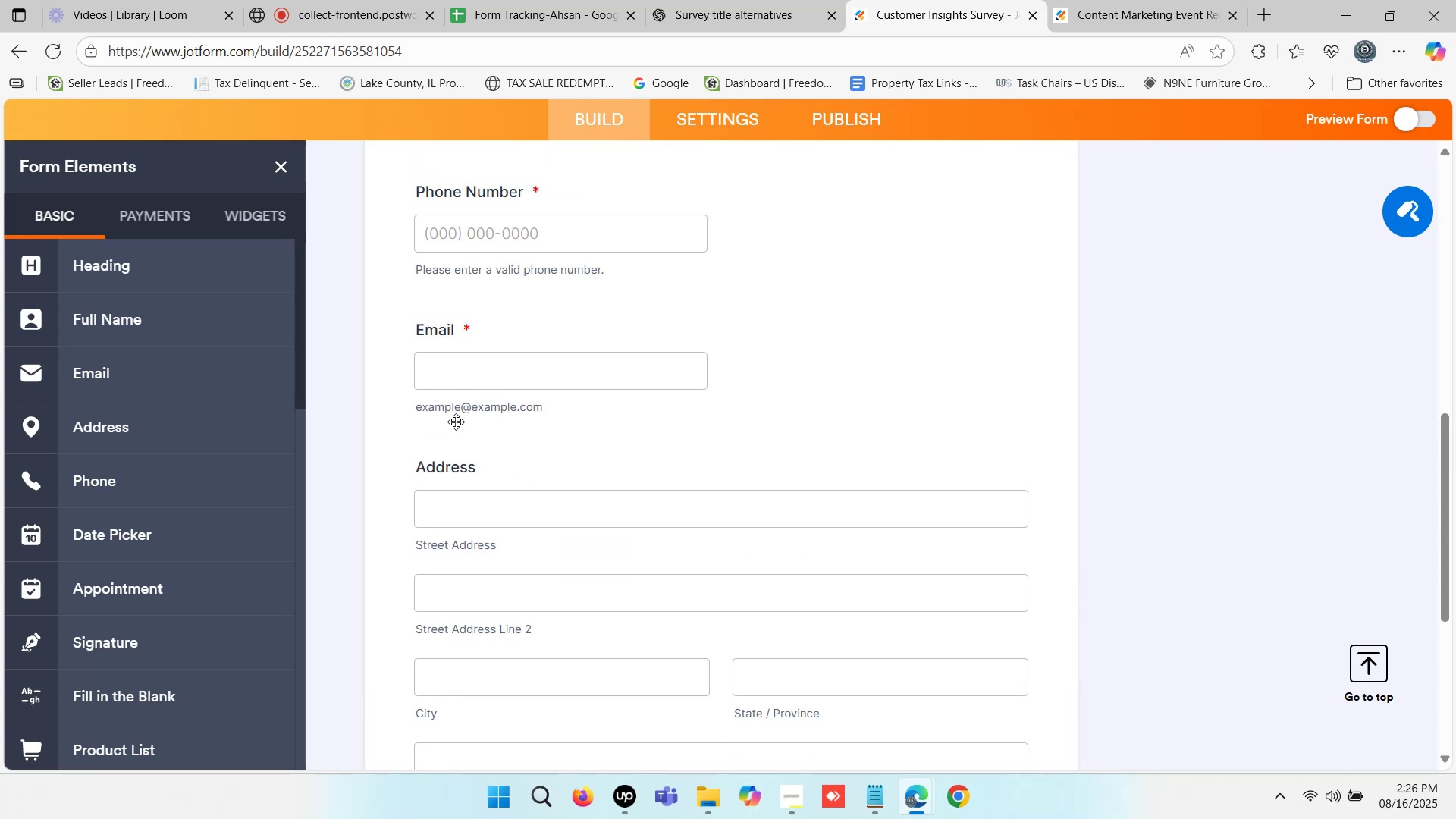 
scroll: coordinate [224, 538], scroll_direction: down, amount: 5.0
 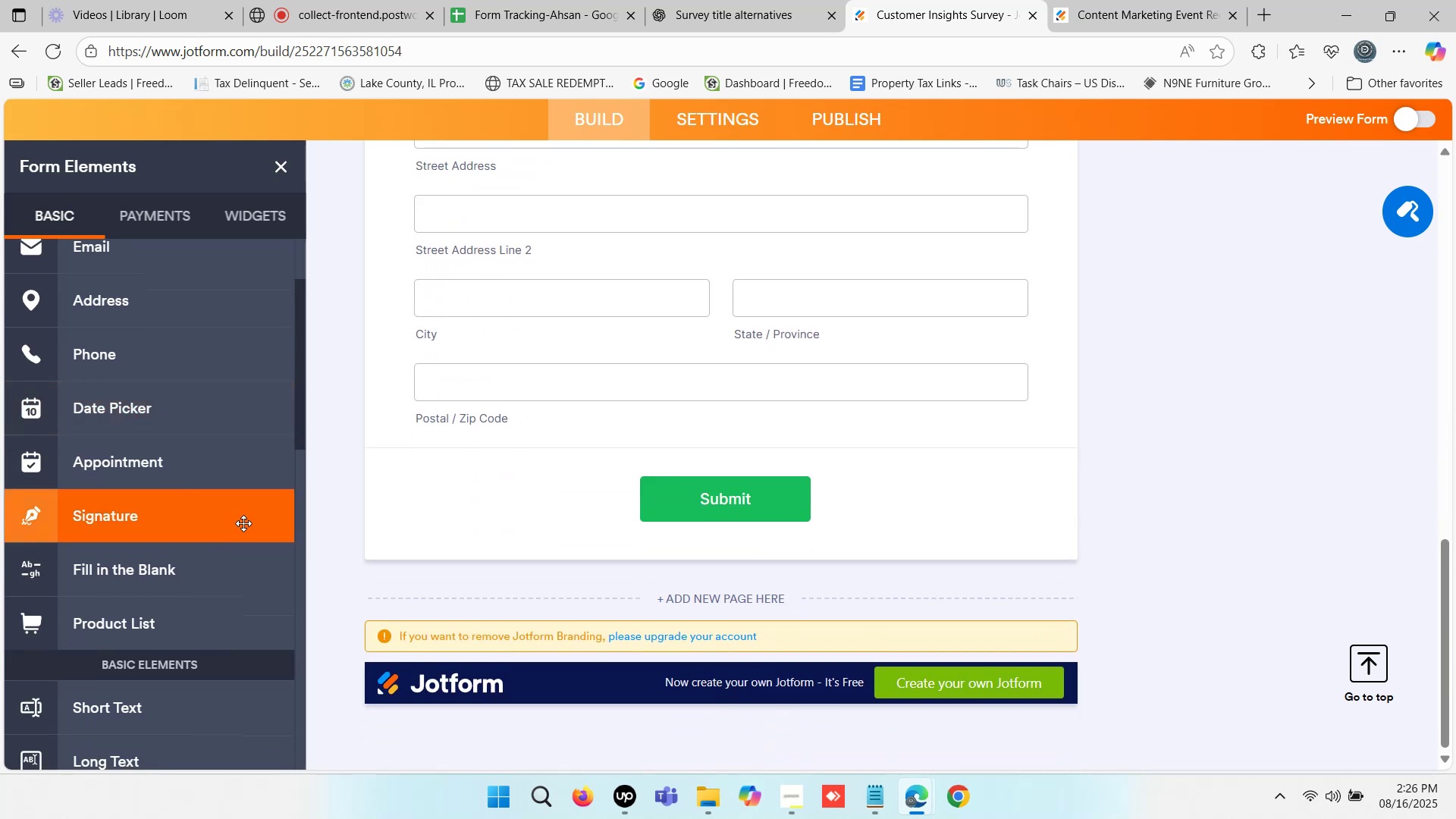 
scroll: coordinate [492, 432], scroll_direction: up, amount: 2.0
 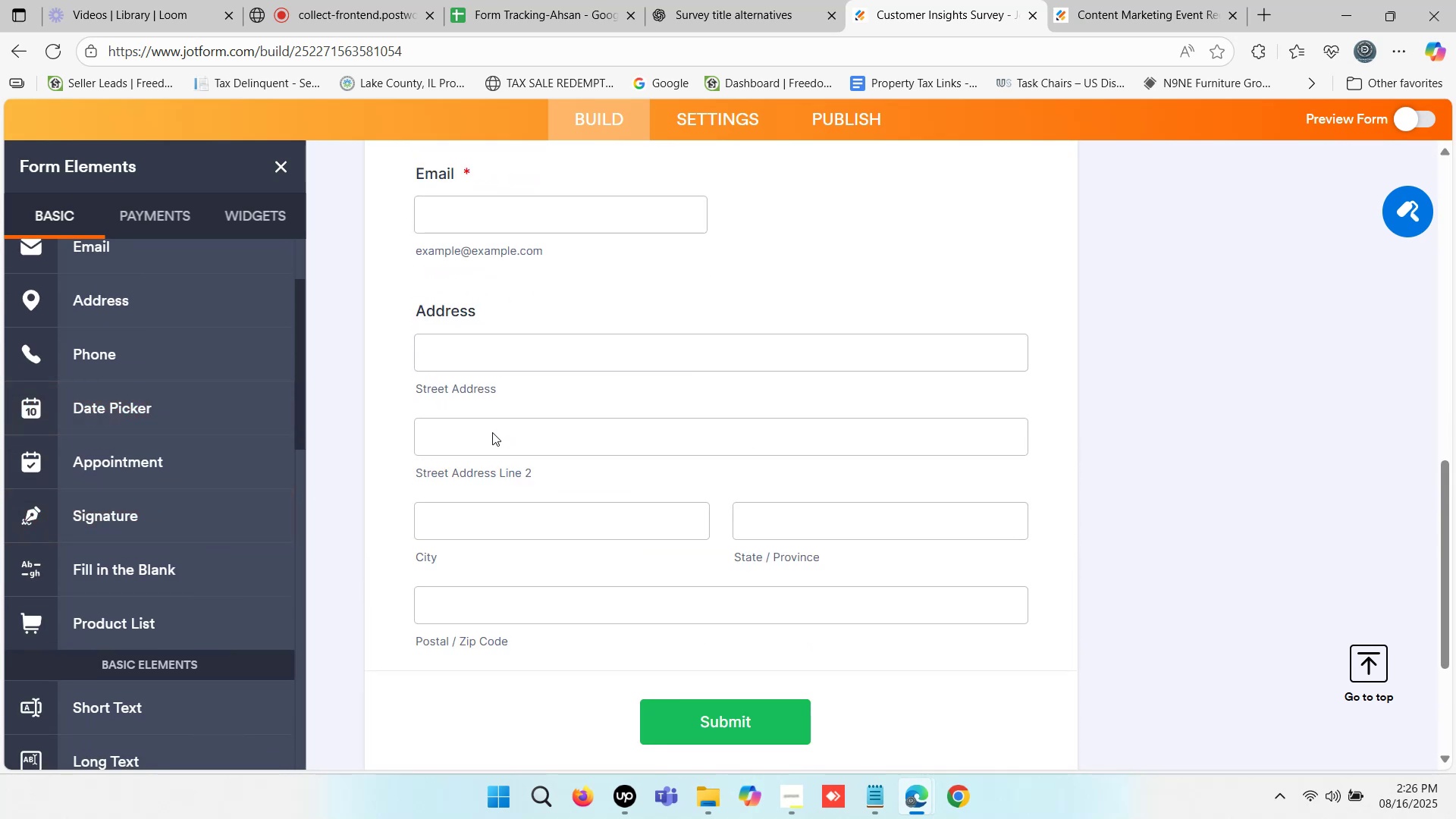 
scroll: coordinate [504, 427], scroll_direction: down, amount: 3.0
 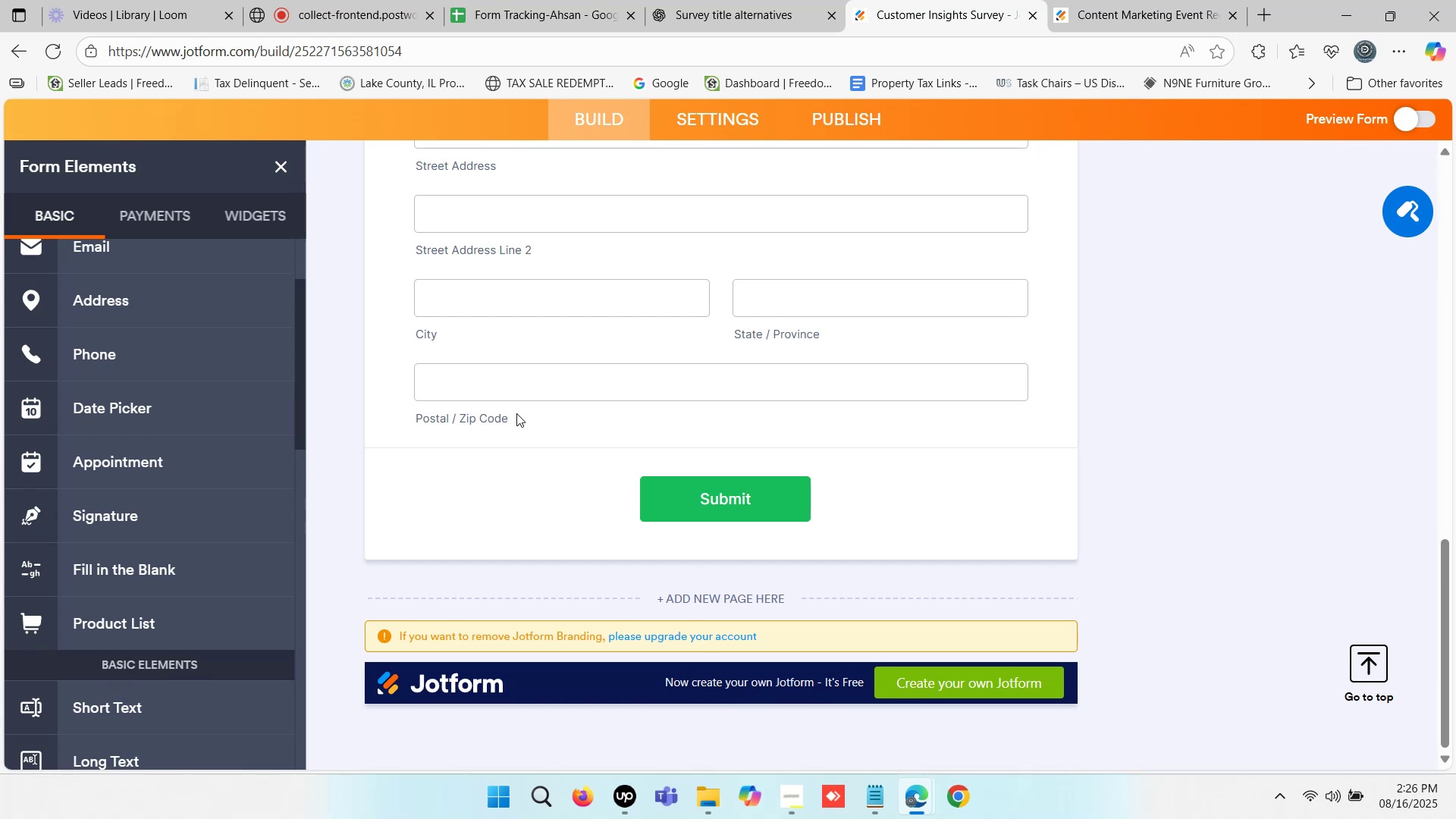 
wait(7.82)
 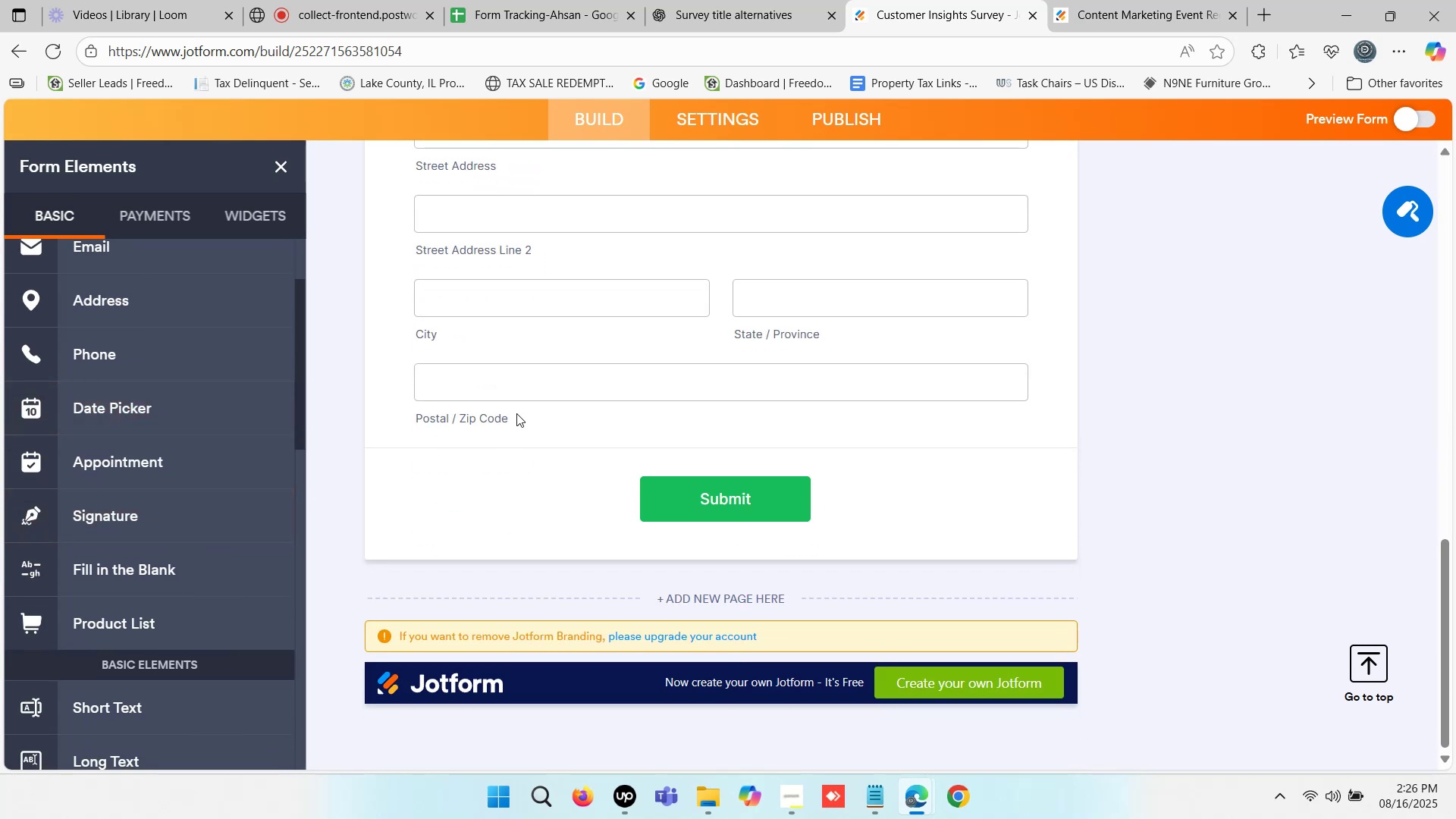 
scroll: coordinate [146, 519], scroll_direction: down, amount: 4.0
 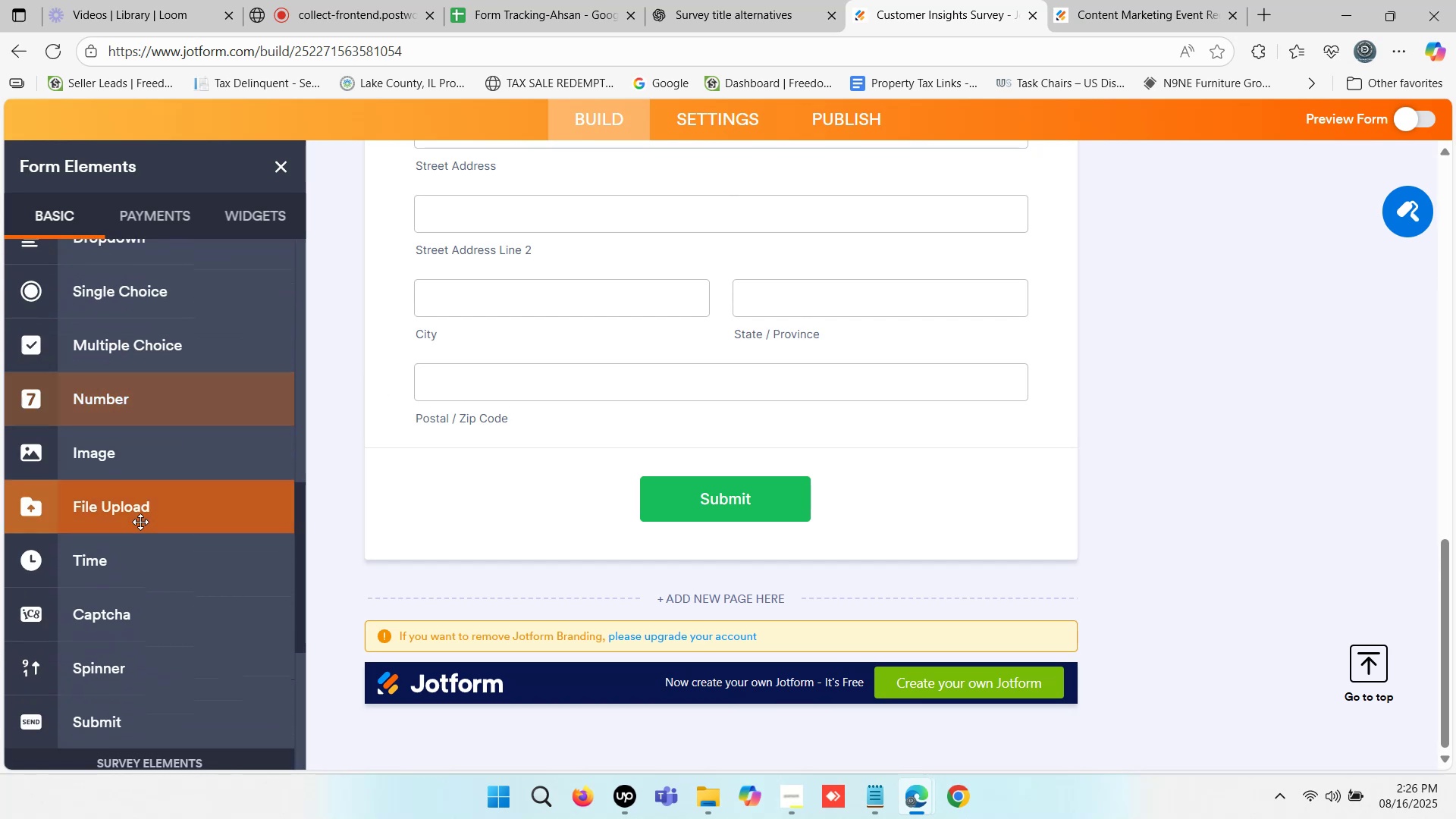 
left_click_drag(start_coordinate=[140, 510], to_coordinate=[611, 473])
 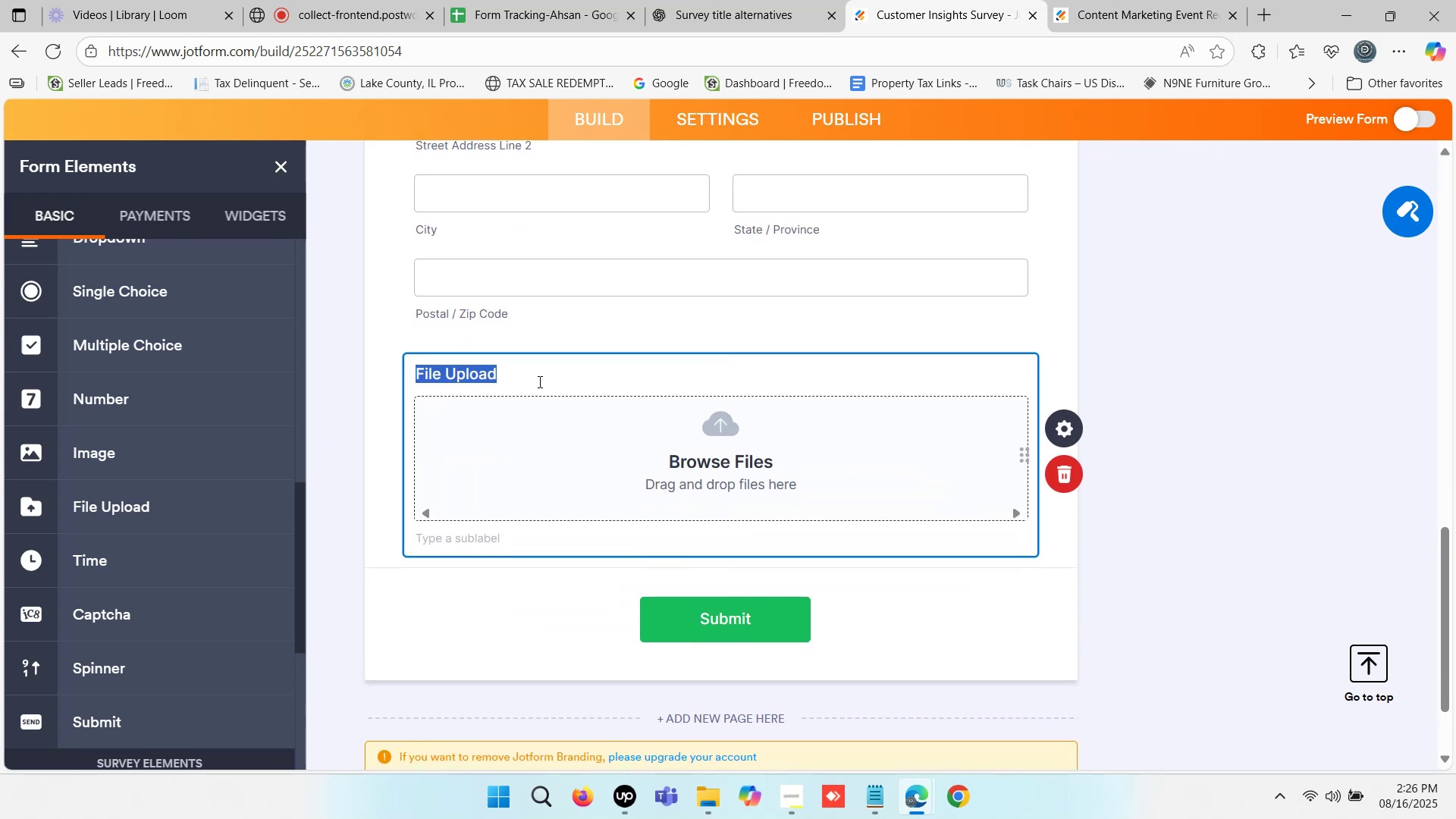 
wait(5.74)
 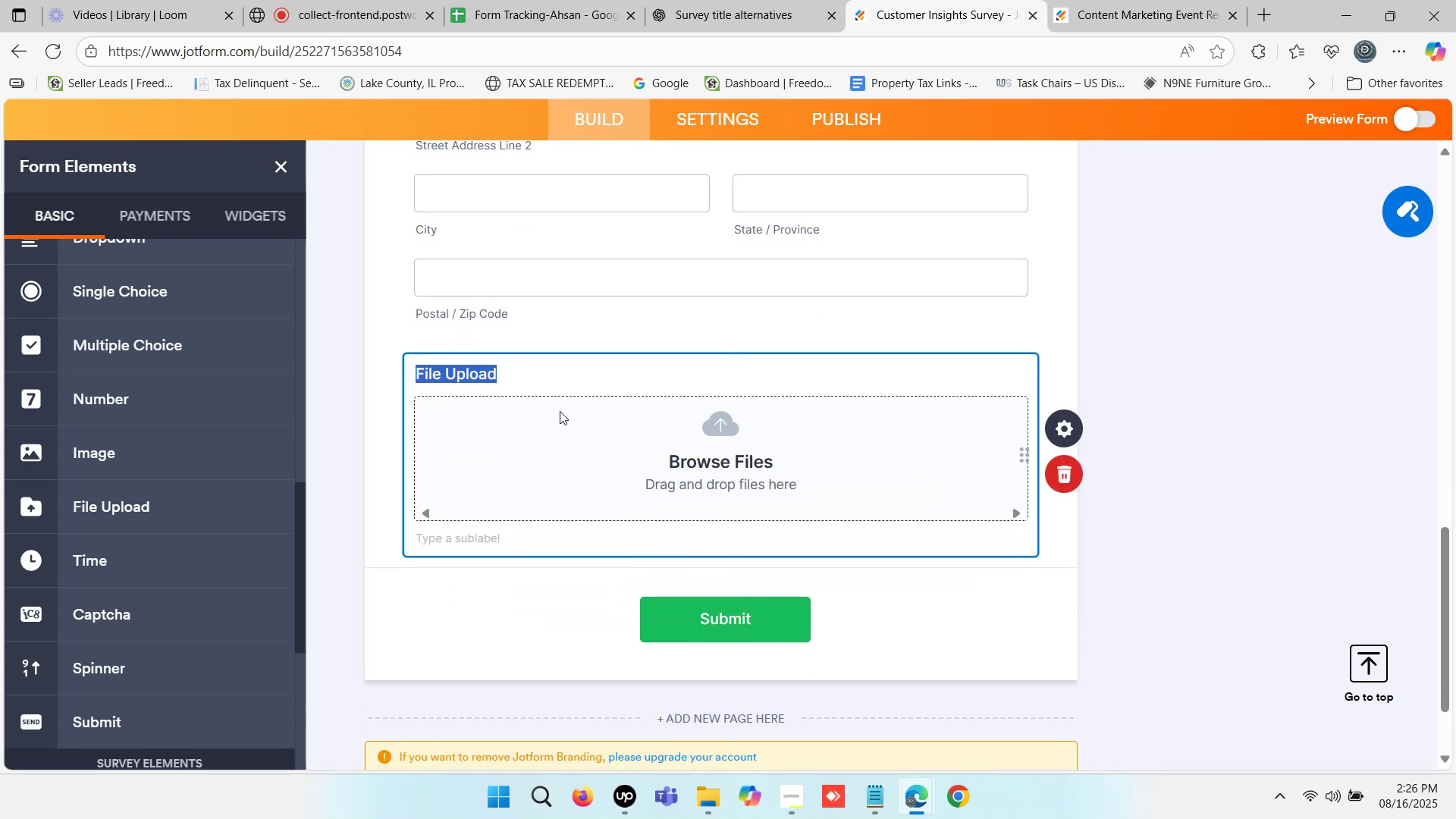 
type(Phothos)
 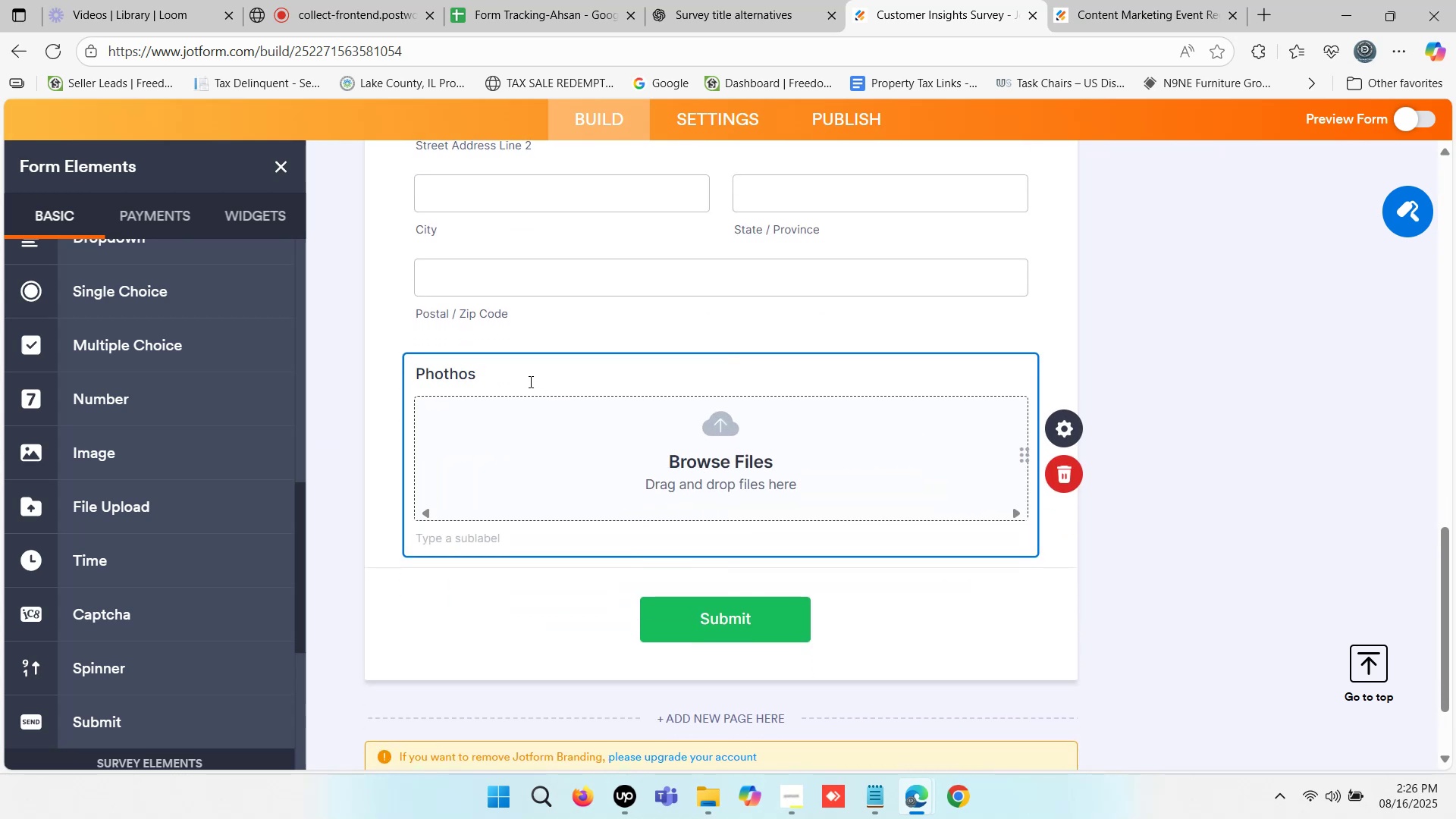 
left_click_drag(start_coordinate=[525, 379], to_coordinate=[411, 372])
 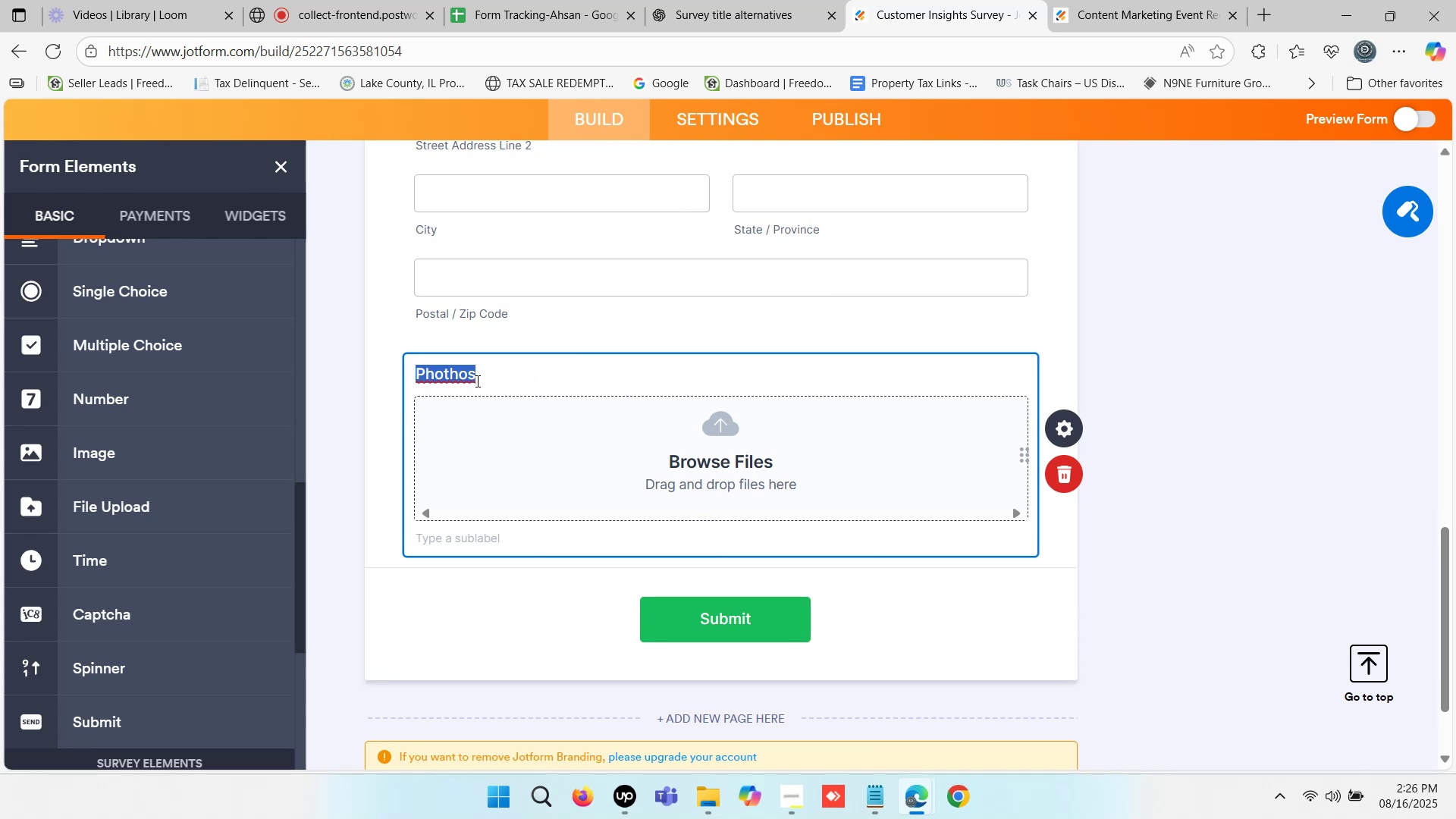 
key(Backspace)
type(Photos)
 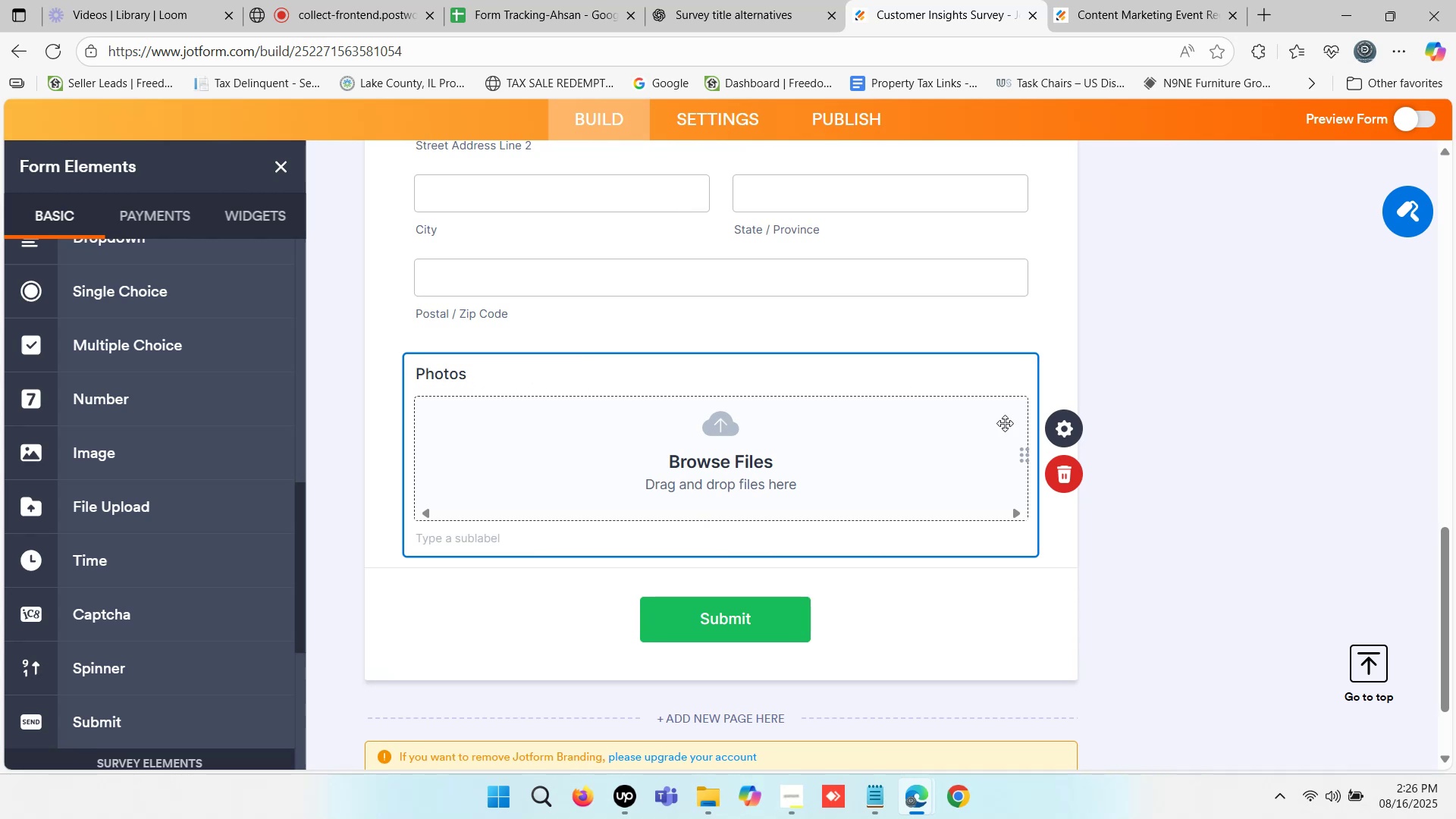 
left_click([1064, 422])
 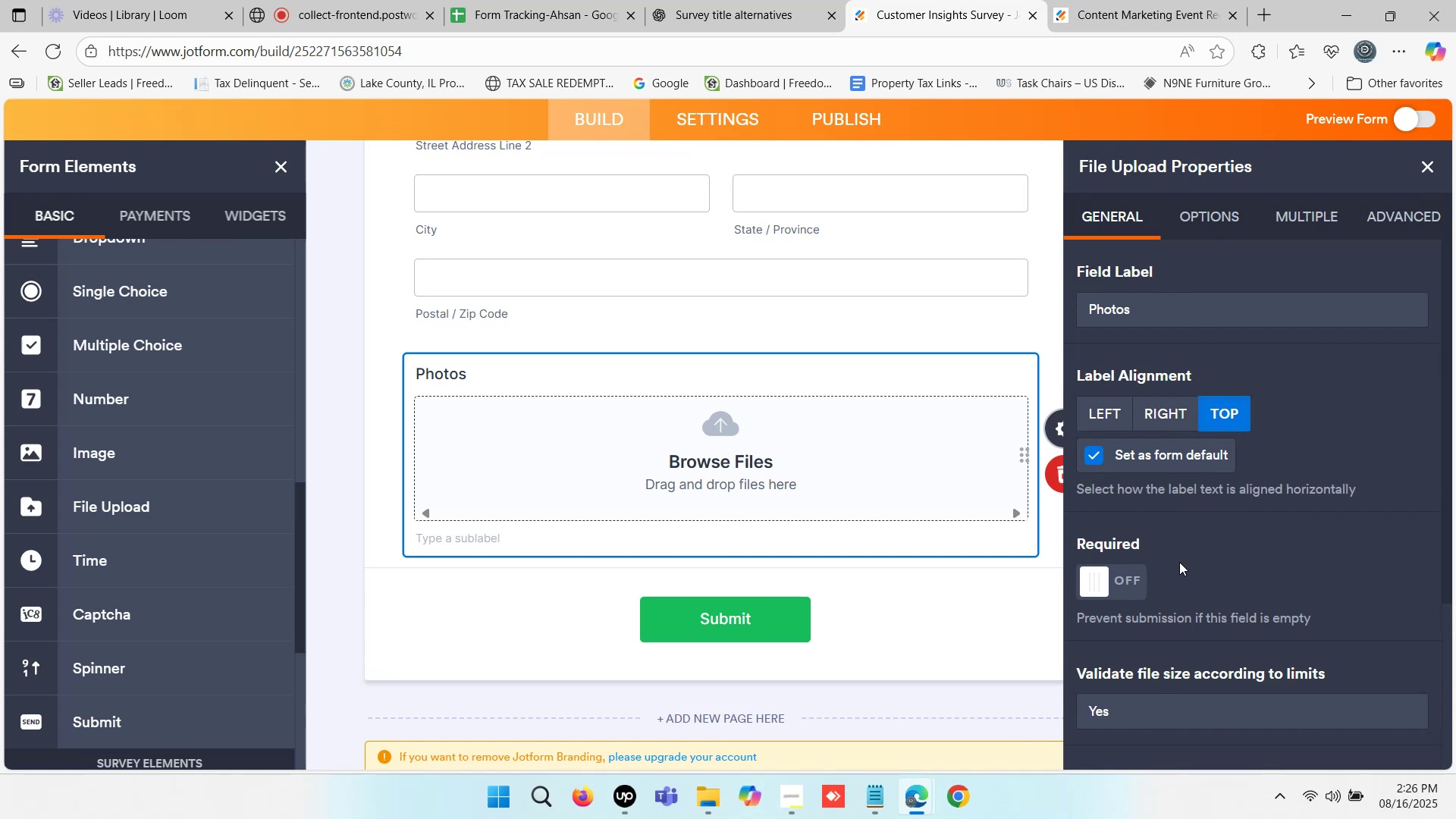 
left_click([1124, 579])
 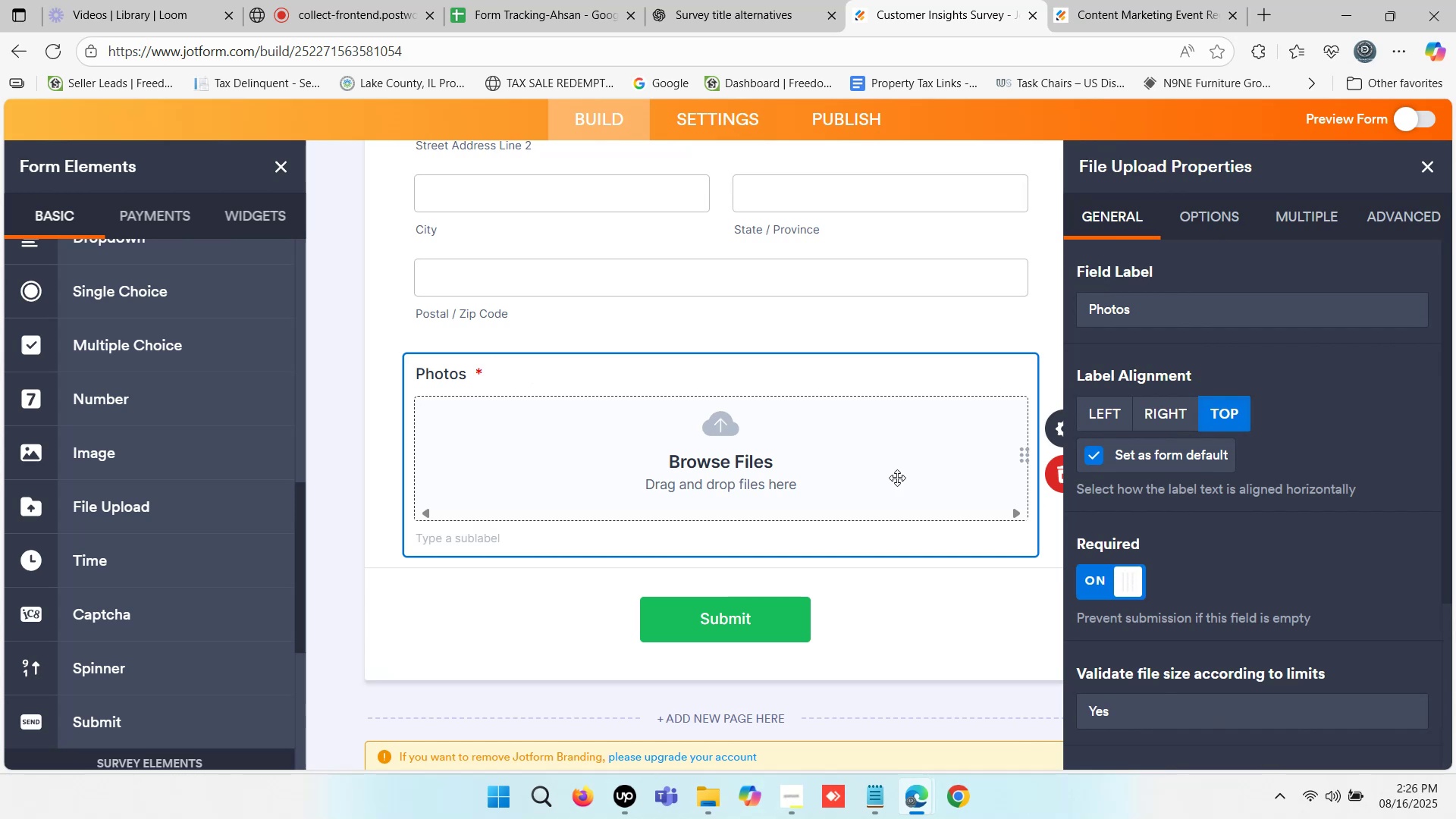 
left_click([356, 432])
 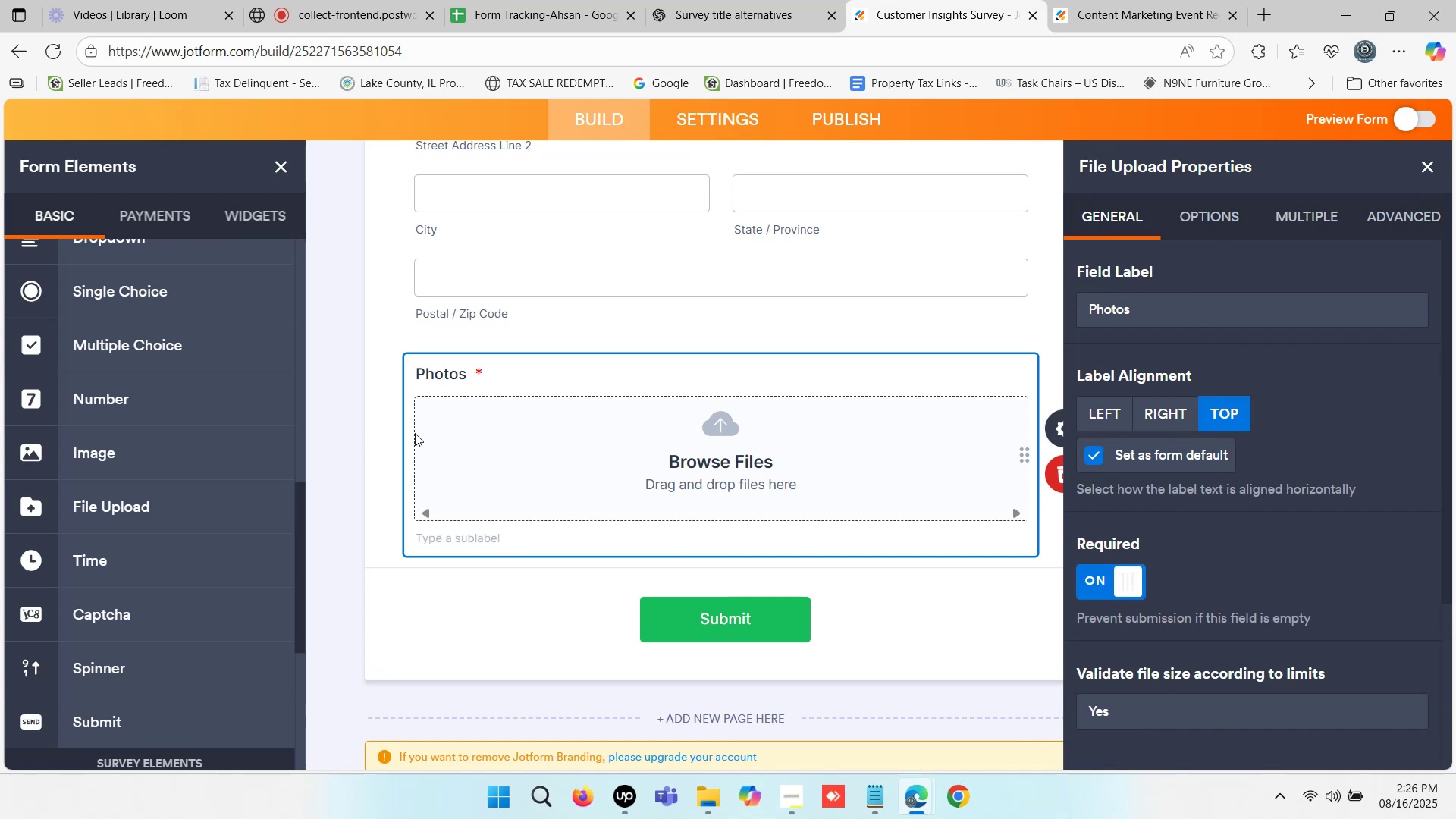 
scroll: coordinate [632, 433], scroll_direction: down, amount: 1.0
 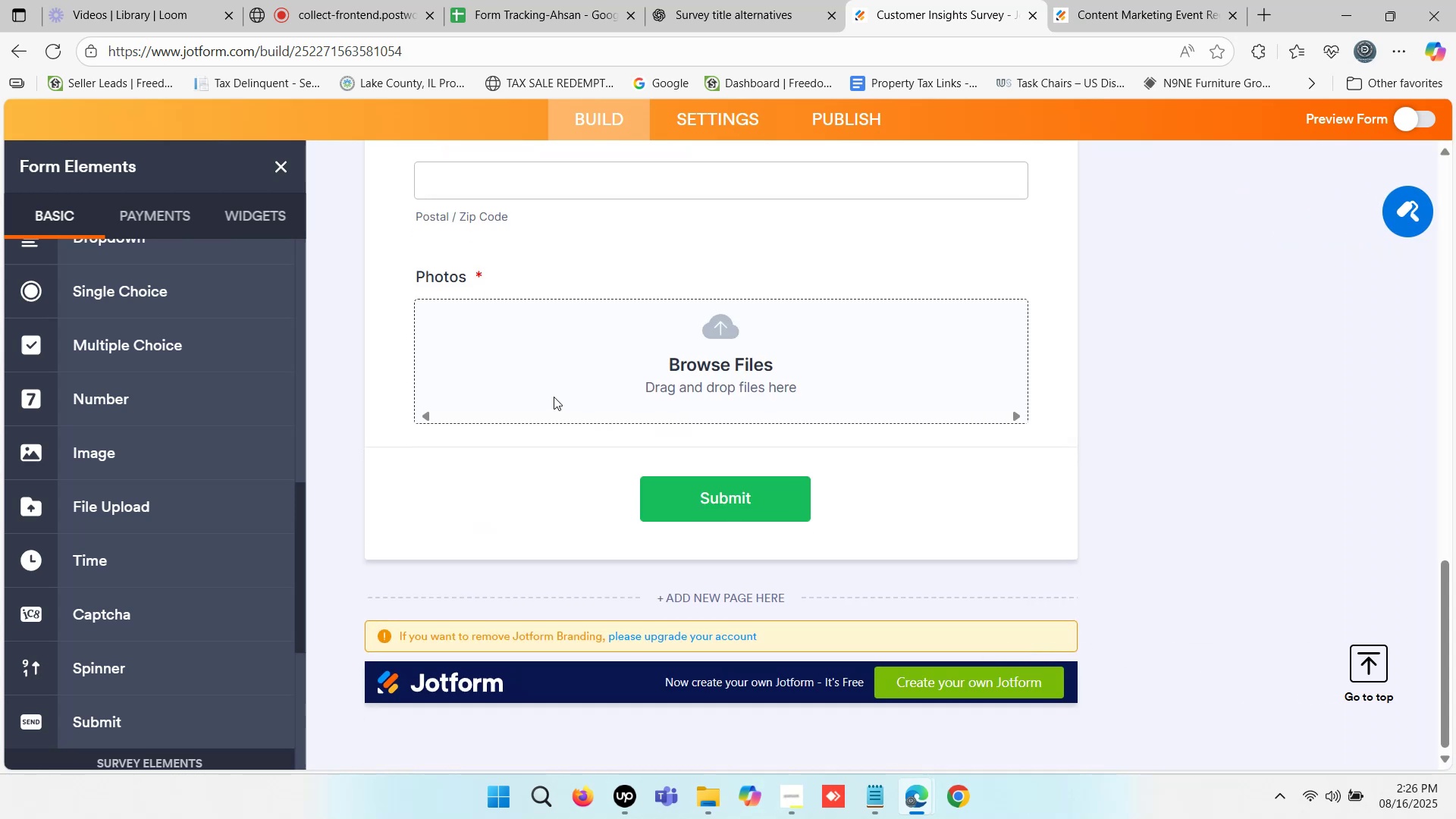 
wait(10.55)
 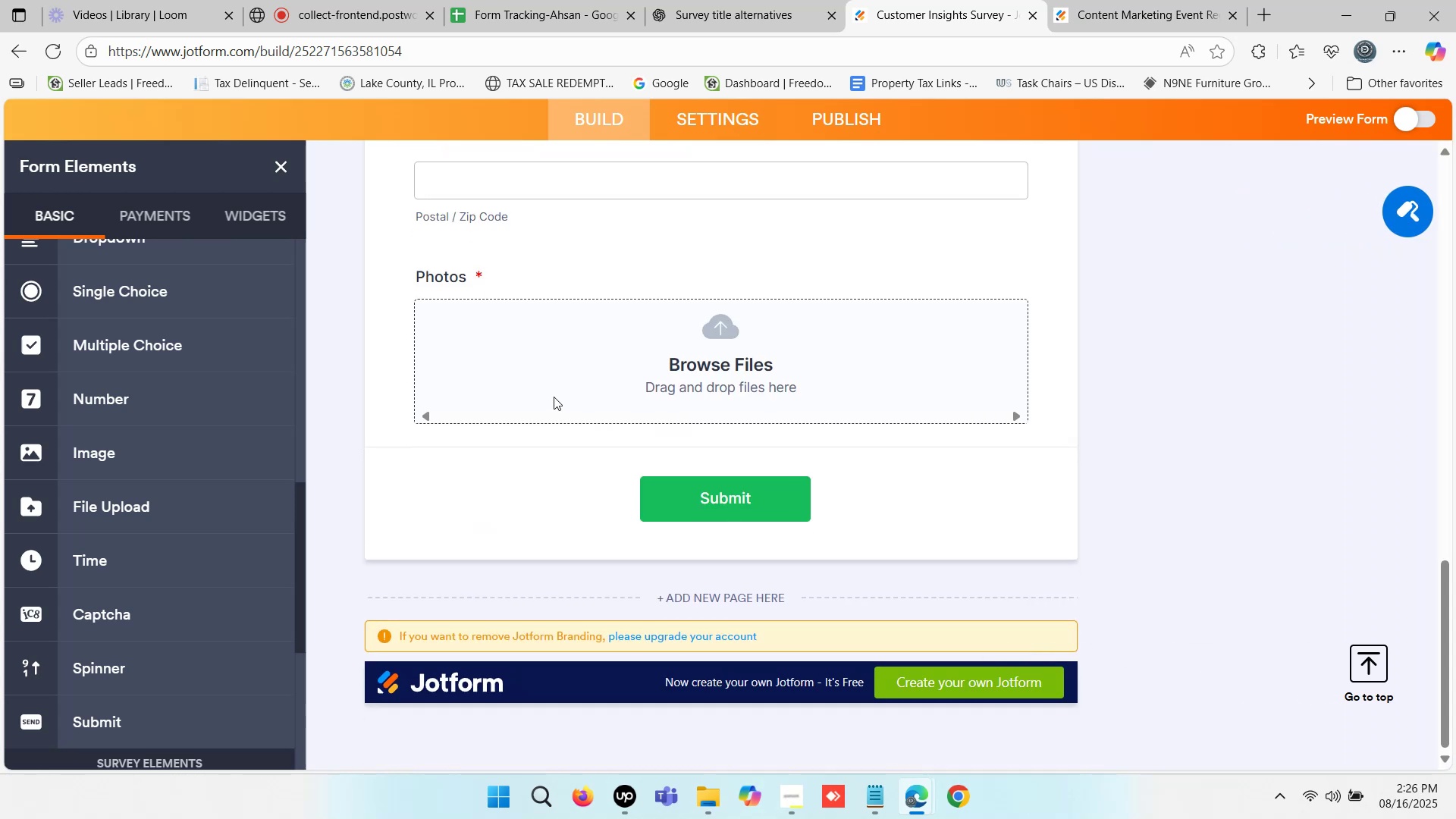 
scroll: coordinate [525, 280], scroll_direction: up, amount: 5.0
 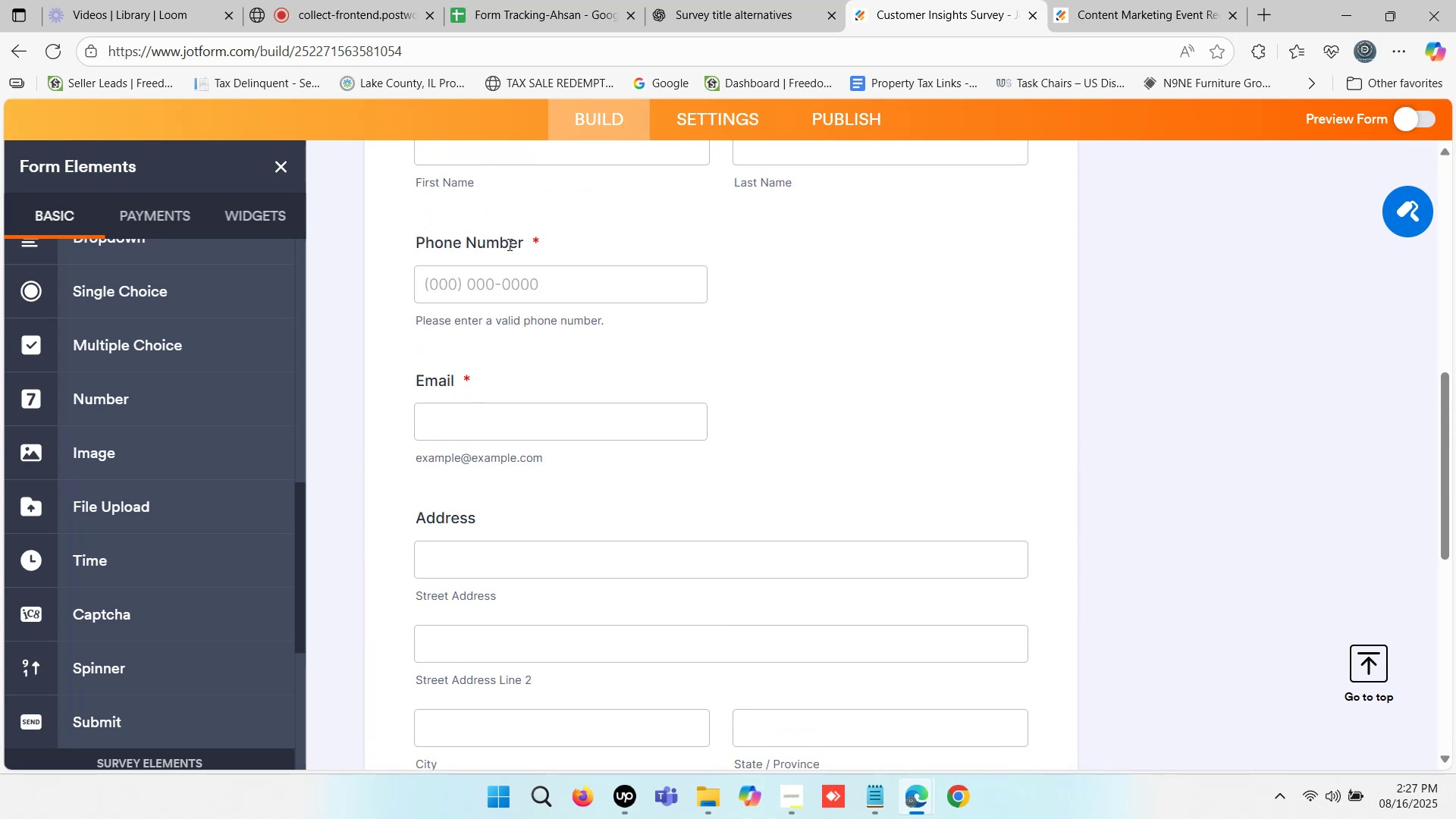 
scroll: coordinate [509, 453], scroll_direction: down, amount: 6.0
 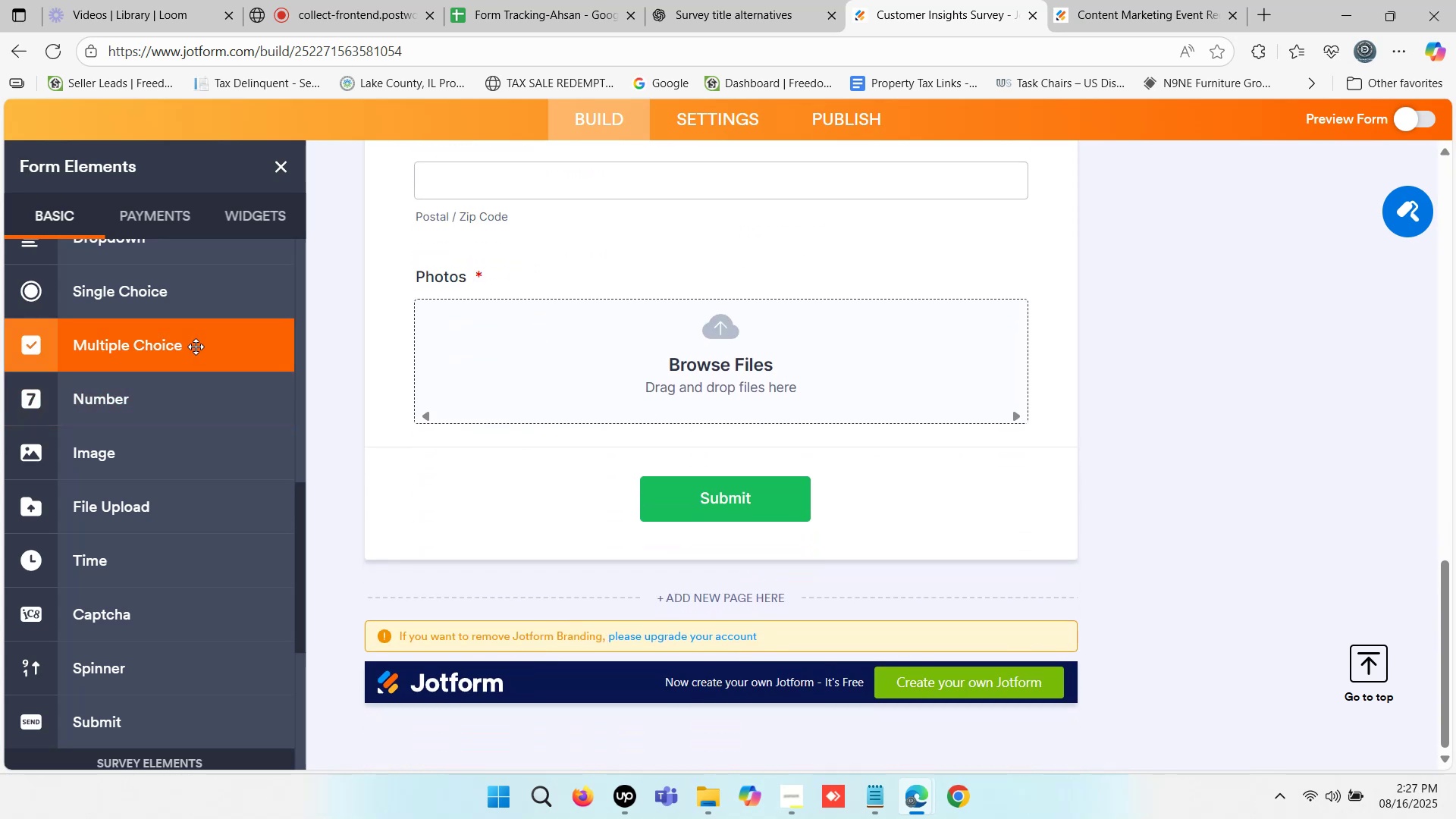 
left_click_drag(start_coordinate=[185, 351], to_coordinate=[176, 346])
 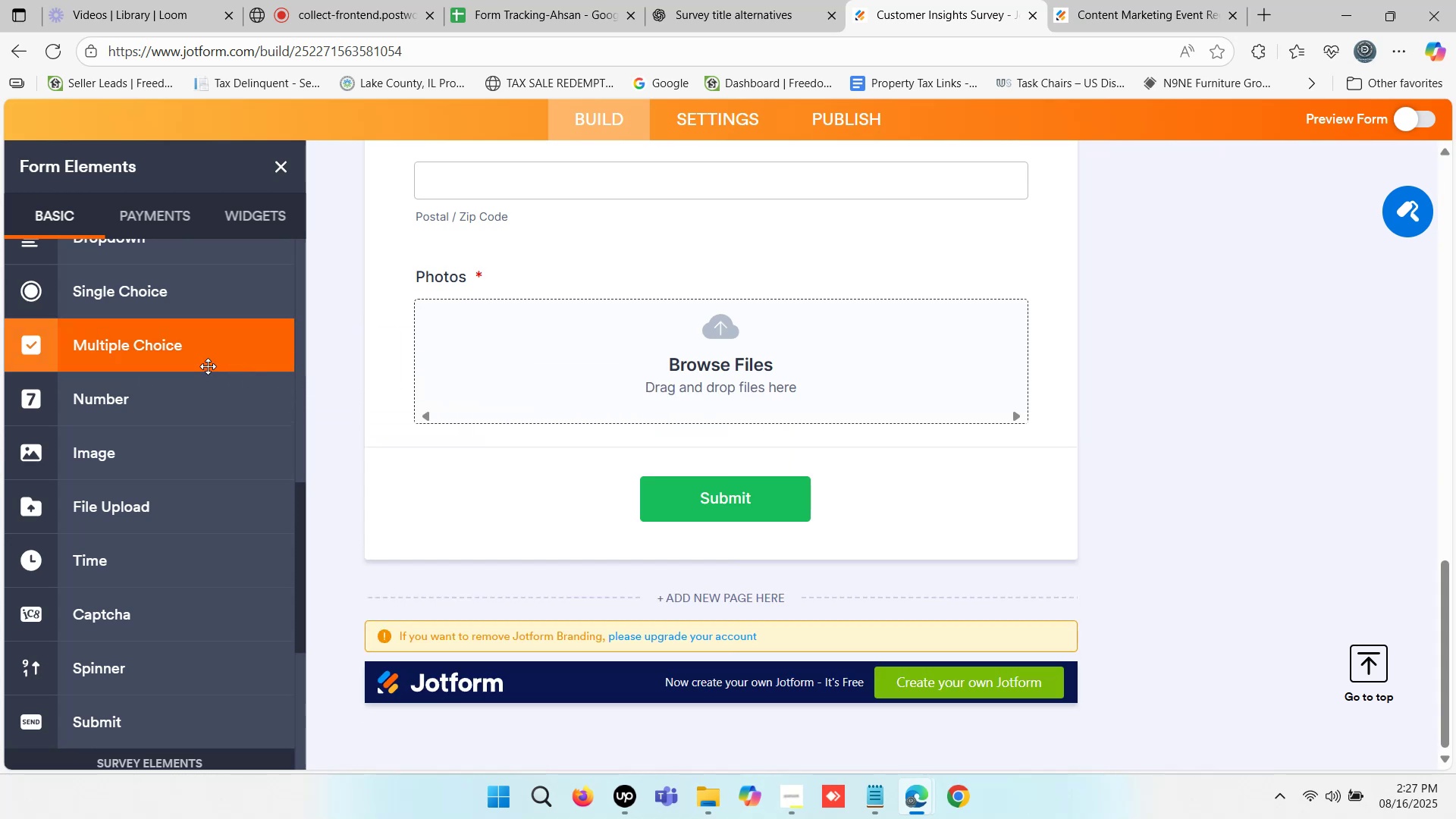 
left_click_drag(start_coordinate=[180, 348], to_coordinate=[728, 447])
 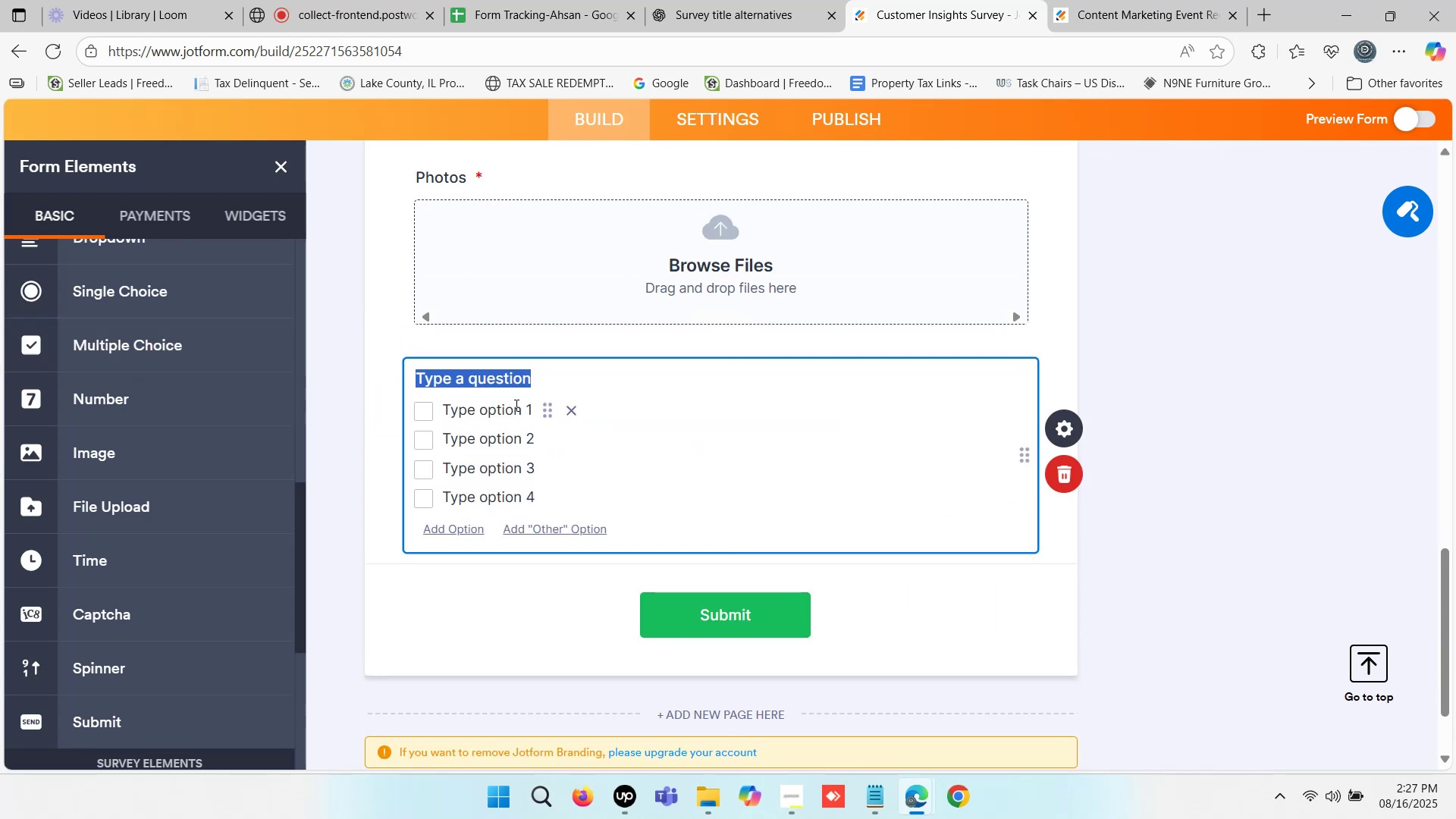 
type(Gender)
 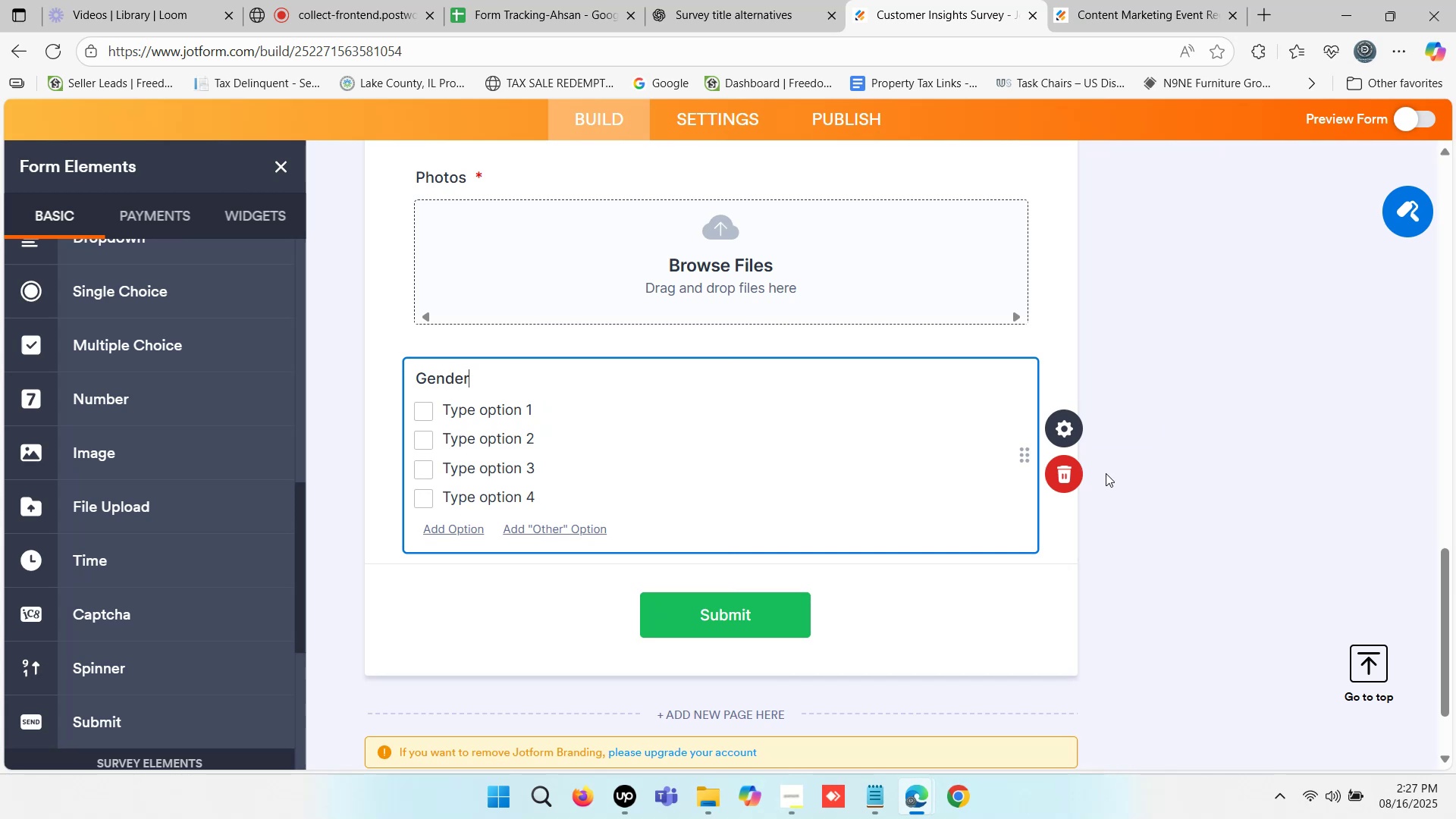 
left_click([1069, 429])
 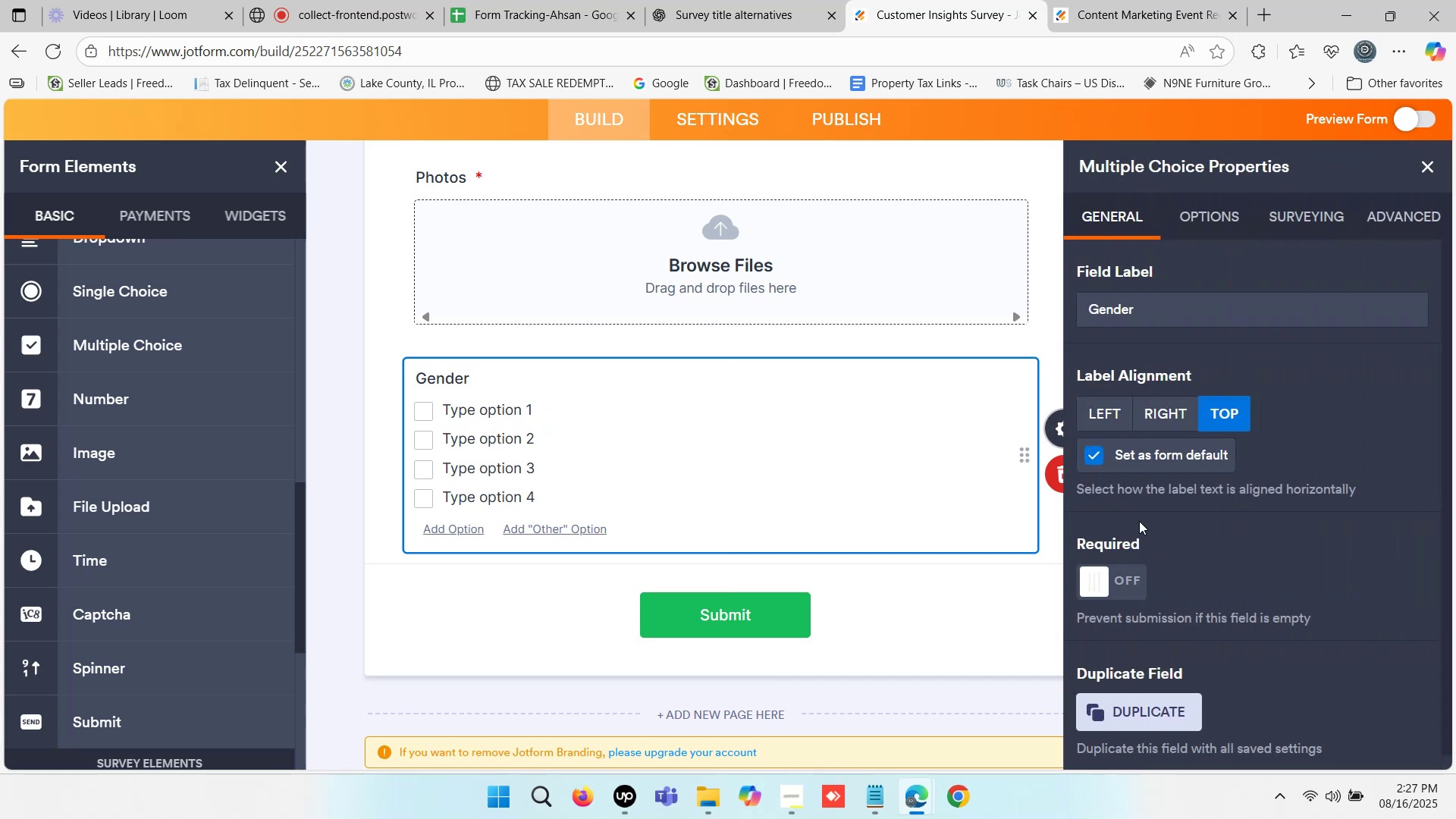 
left_click([1124, 573])
 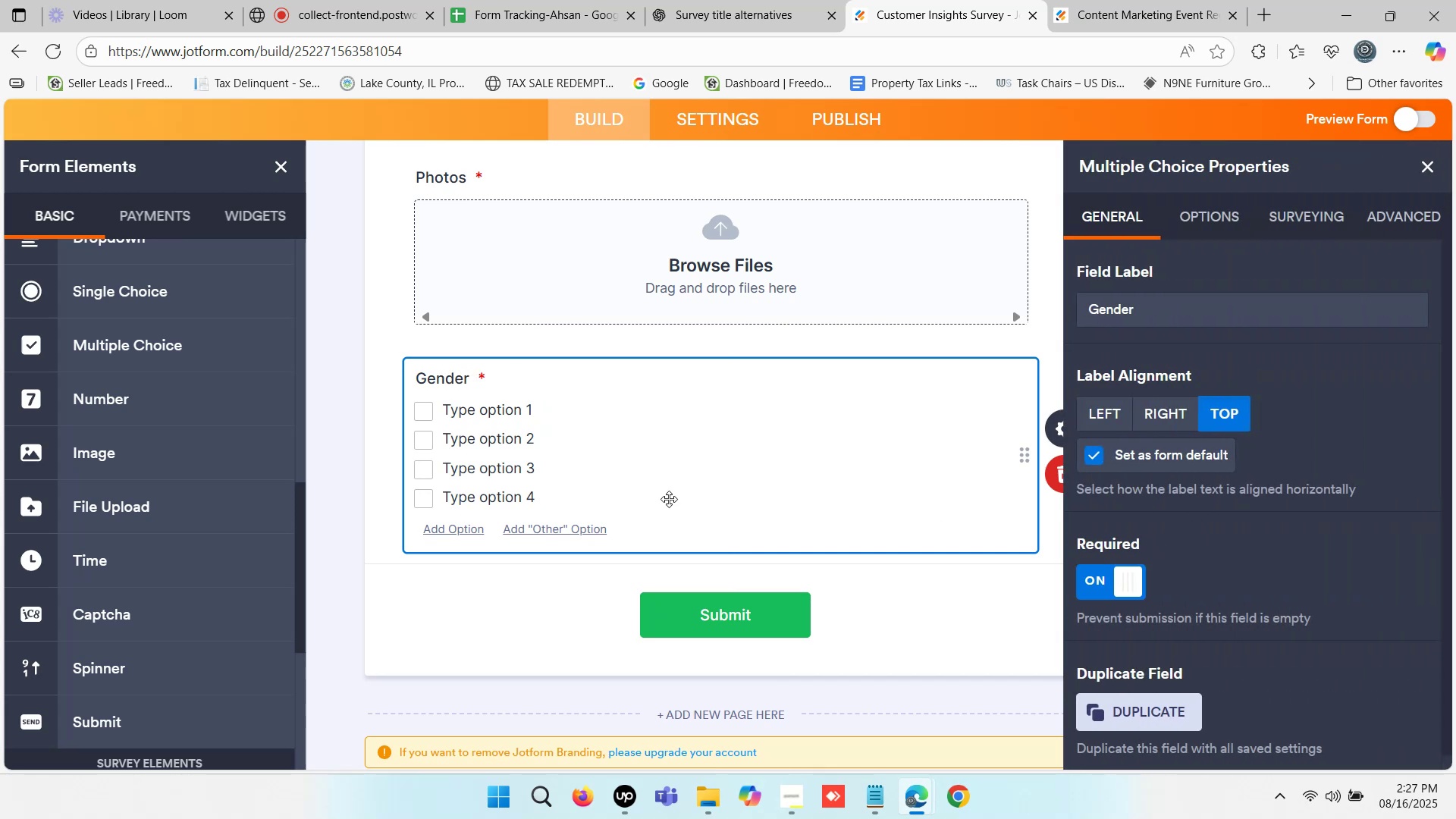 
left_click([491, 403])
 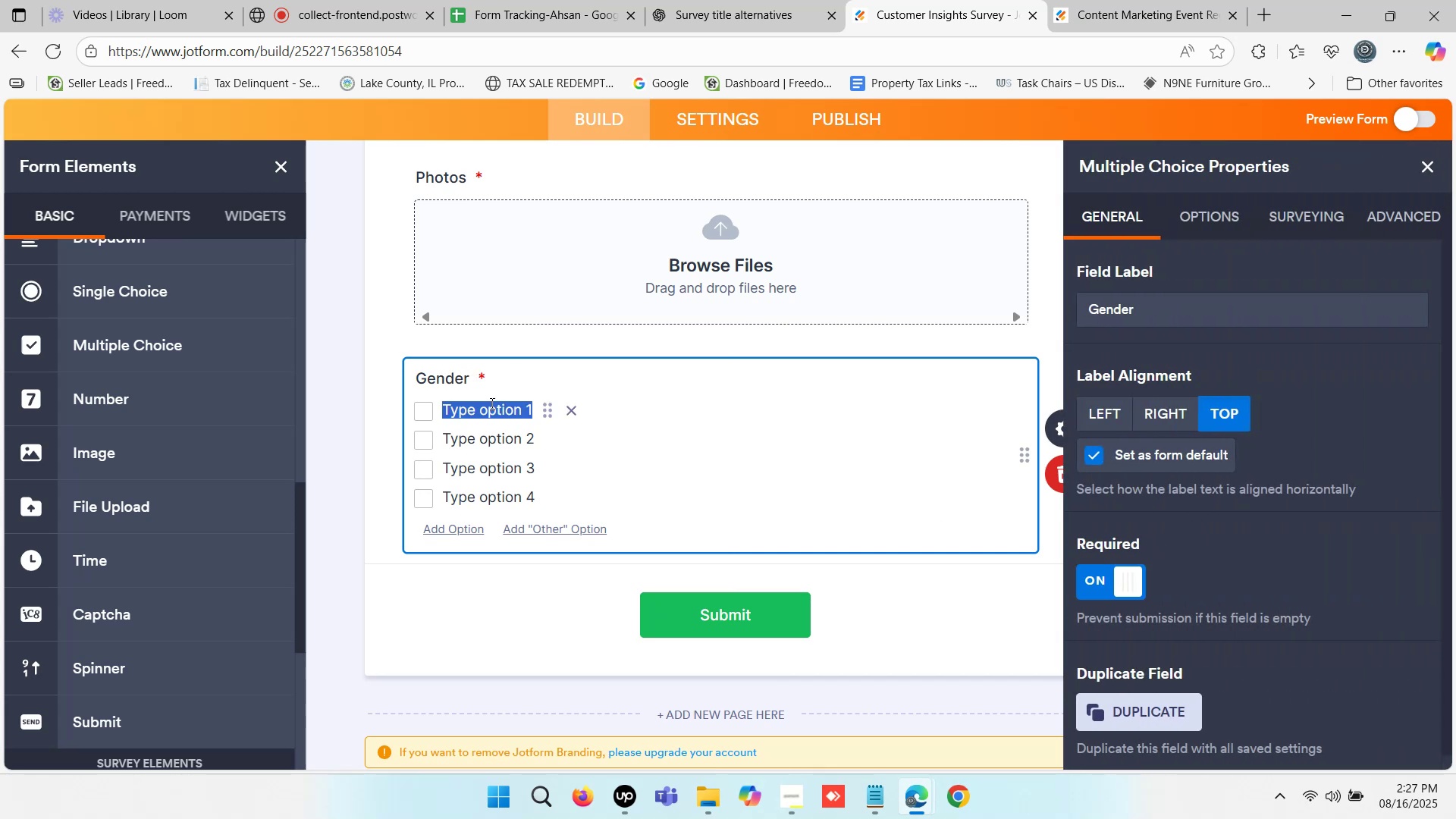 
type(Man)
 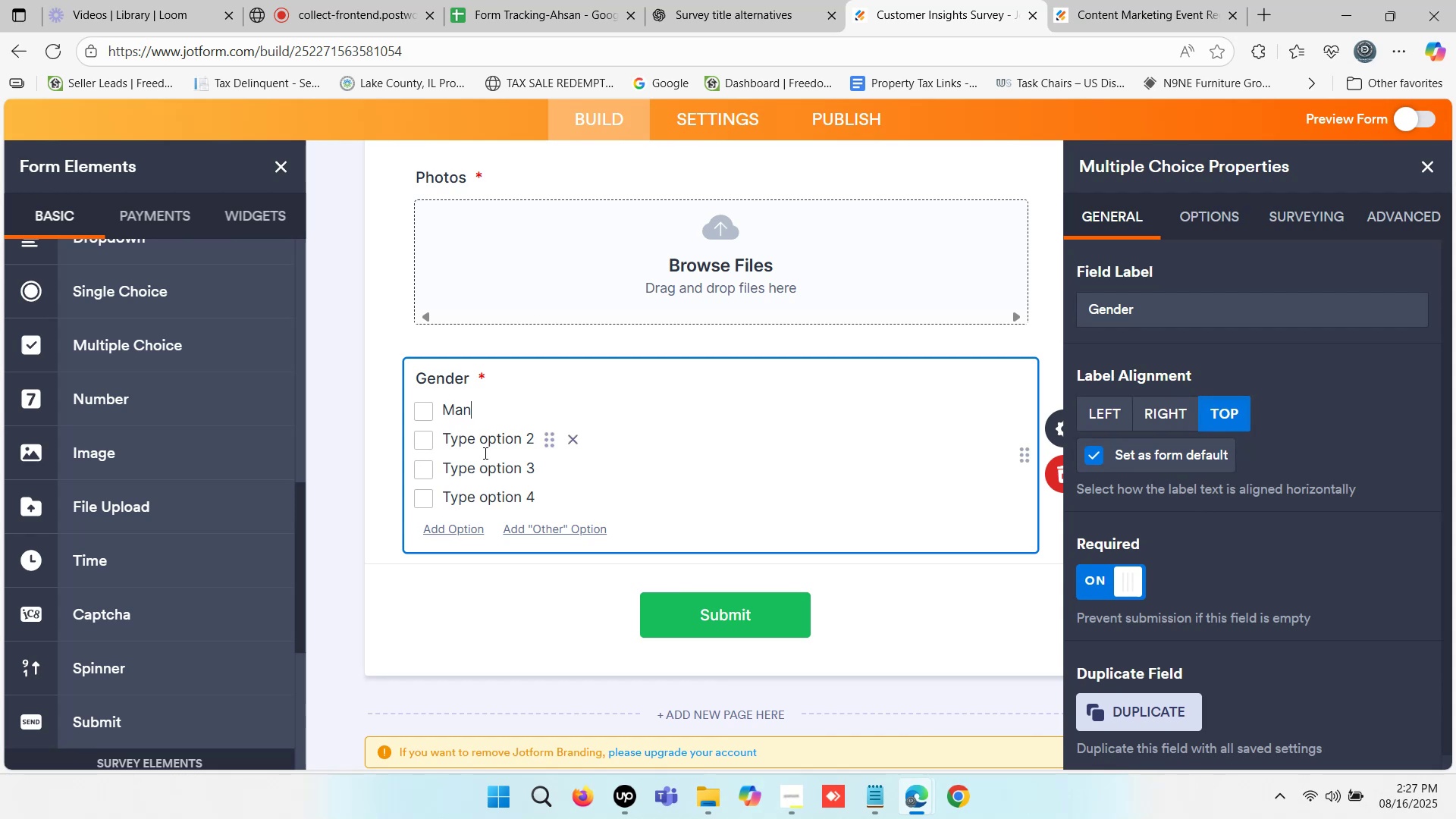 
left_click([486, 437])
 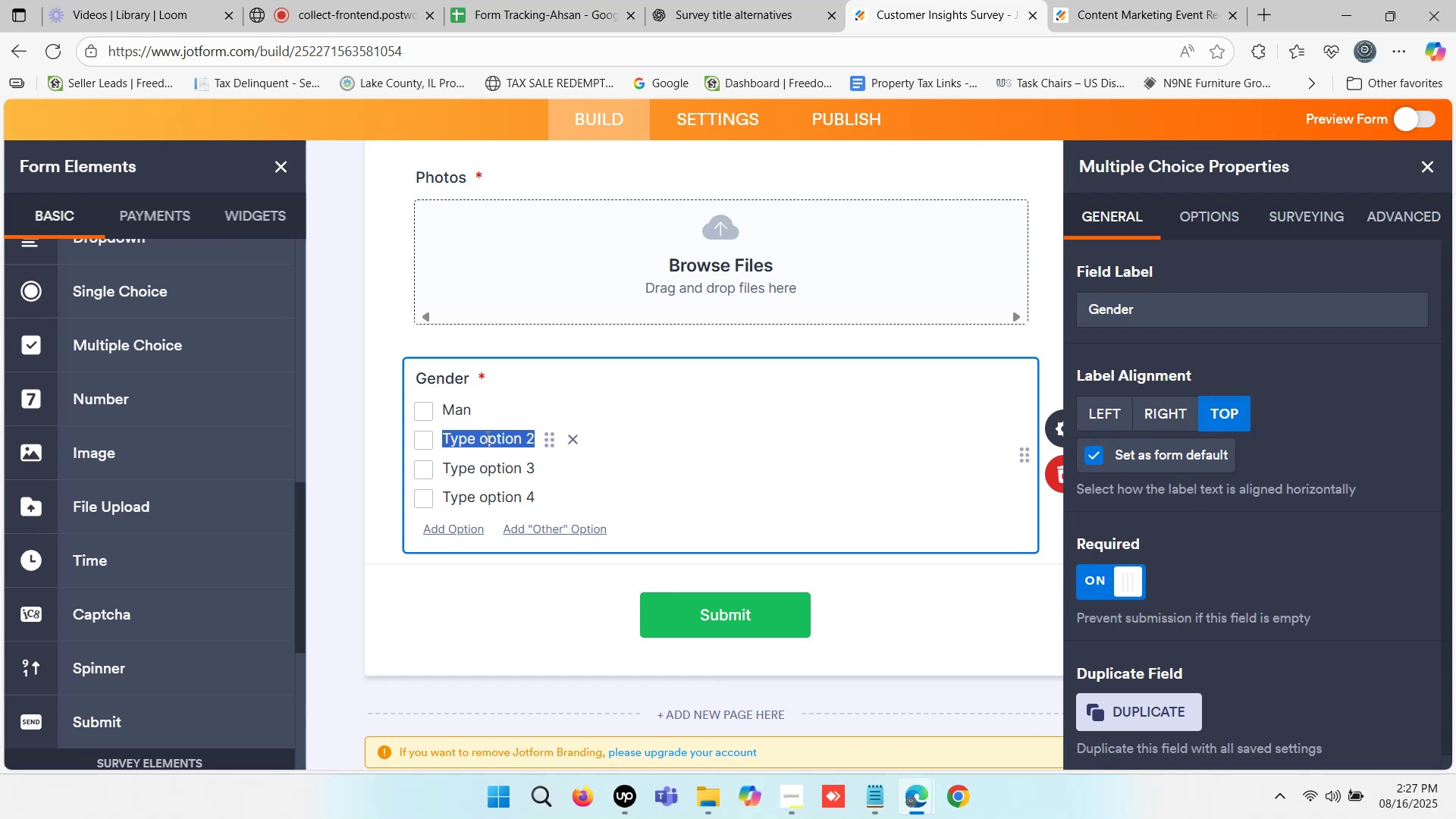 
type(Woman)
 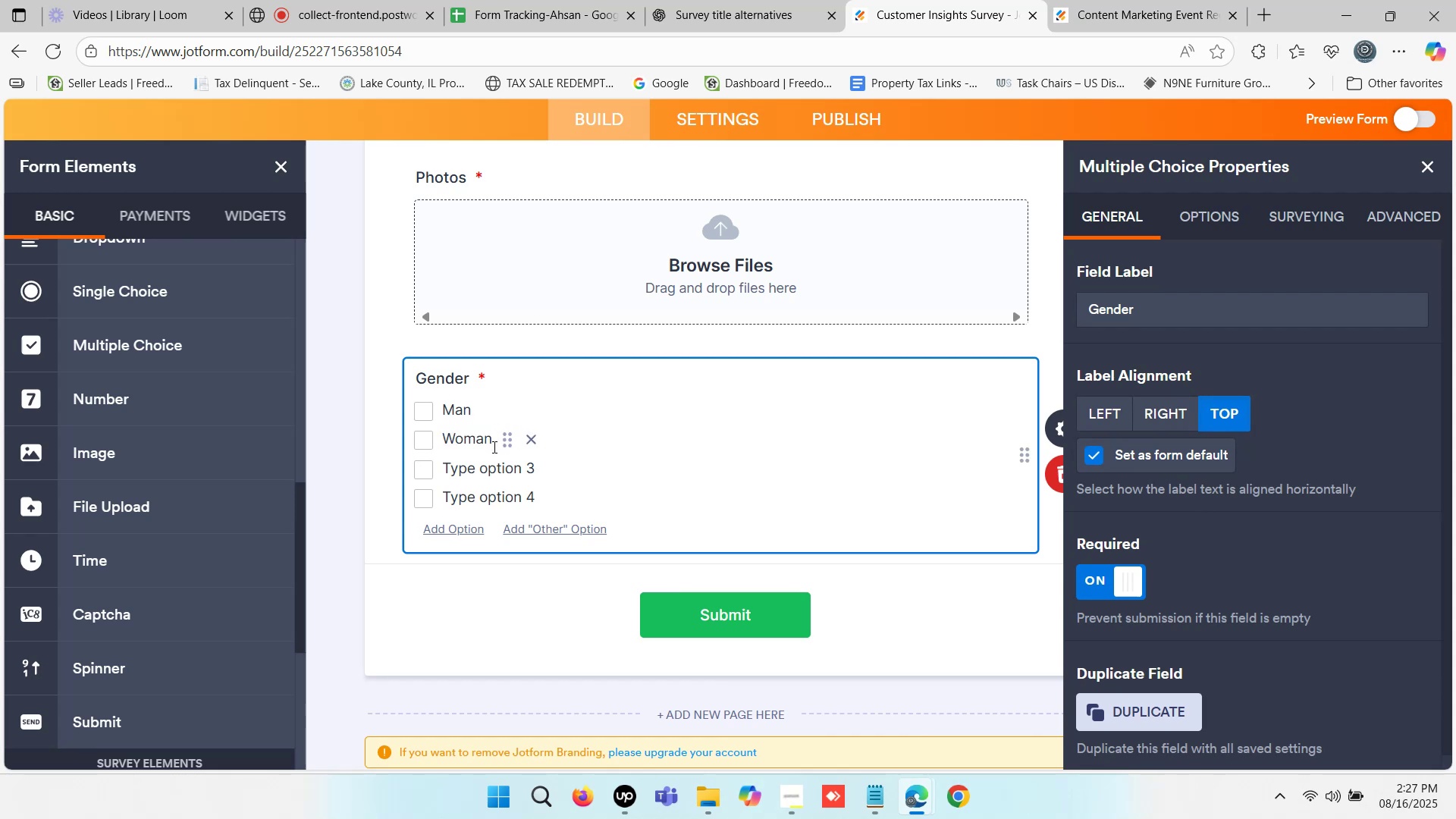 
left_click([494, 467])
 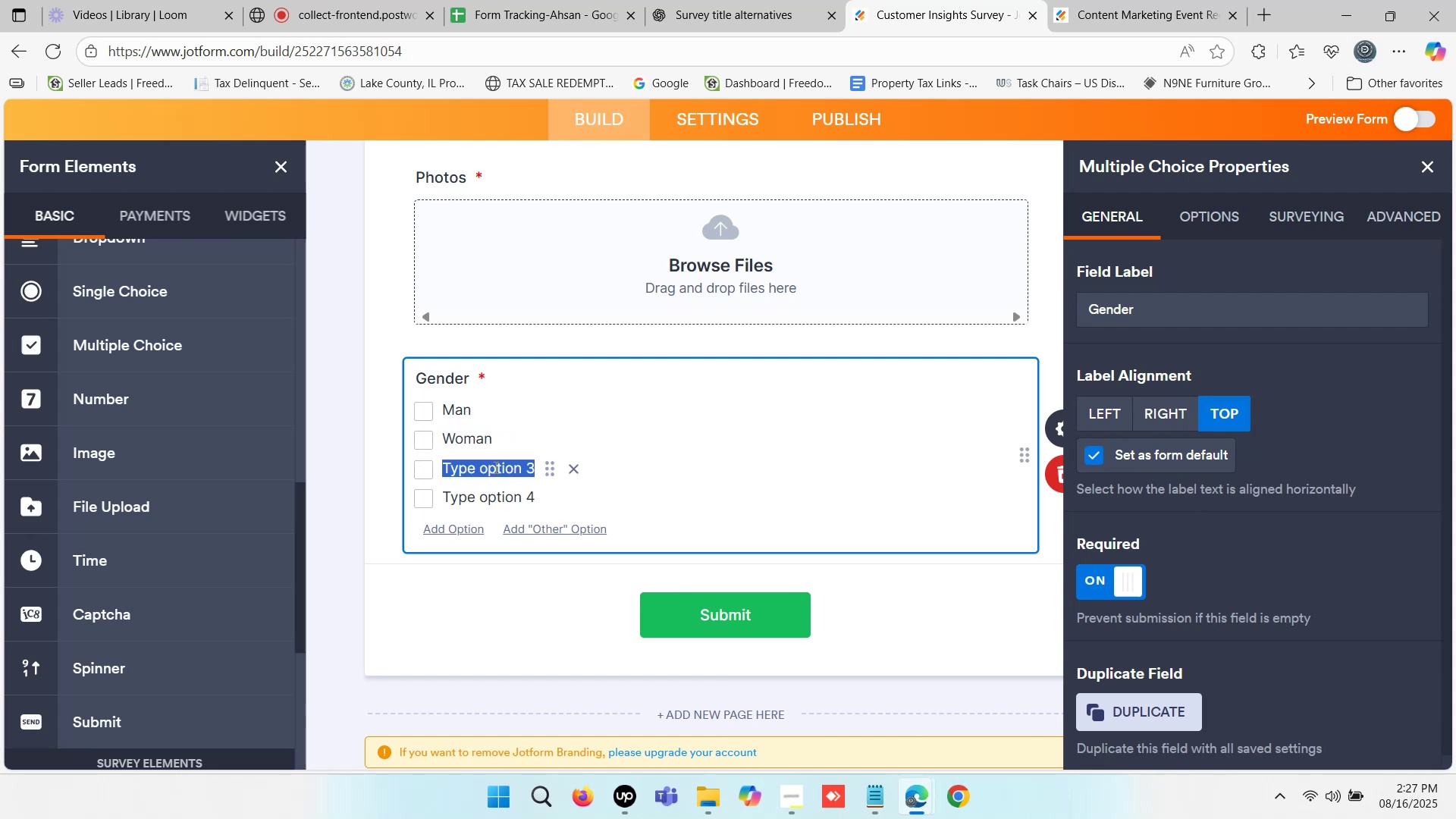 
scroll: coordinate [167, 375], scroll_direction: up, amount: 6.0
 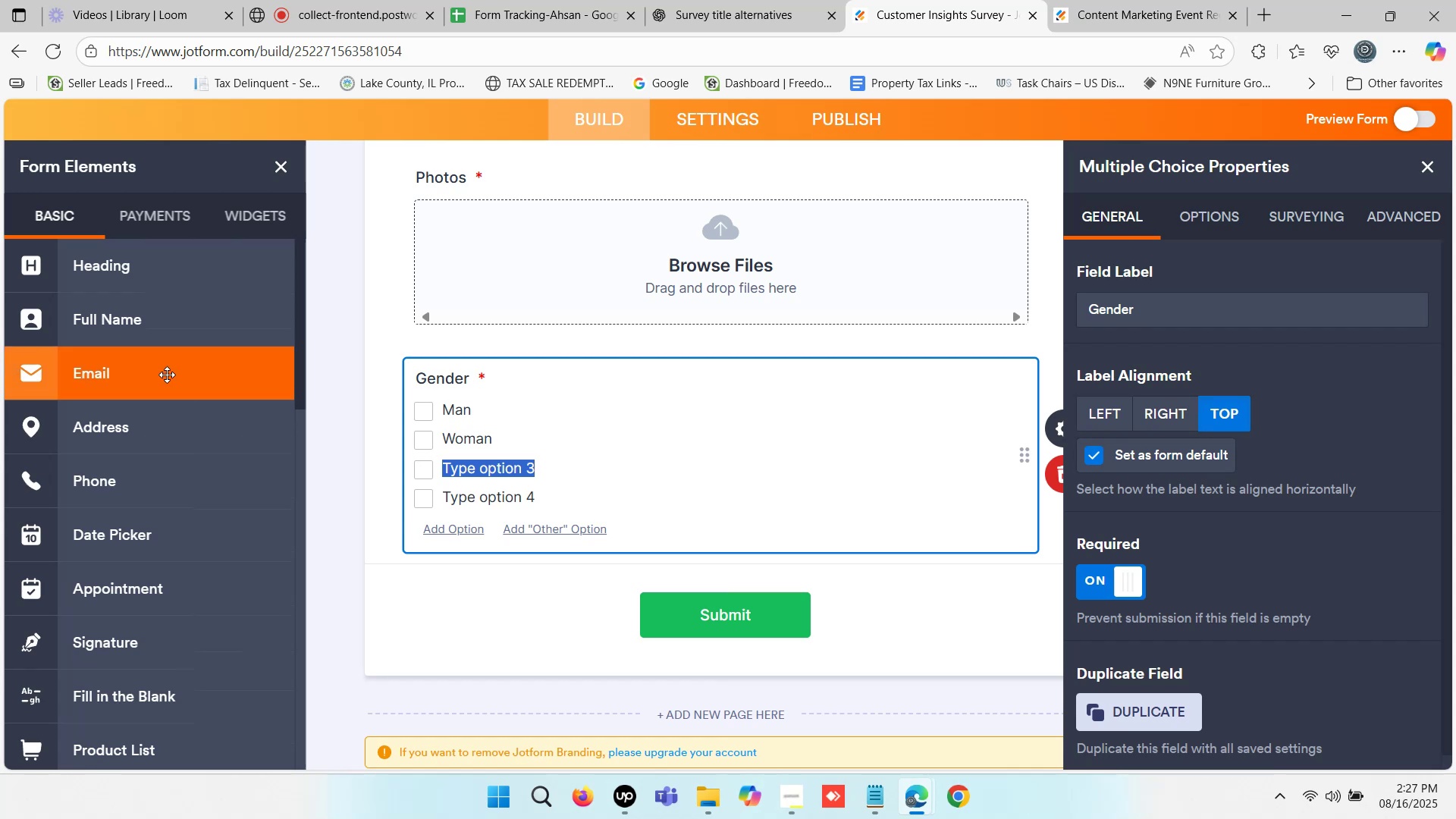 
scroll: coordinate [174, 387], scroll_direction: down, amount: 4.0
 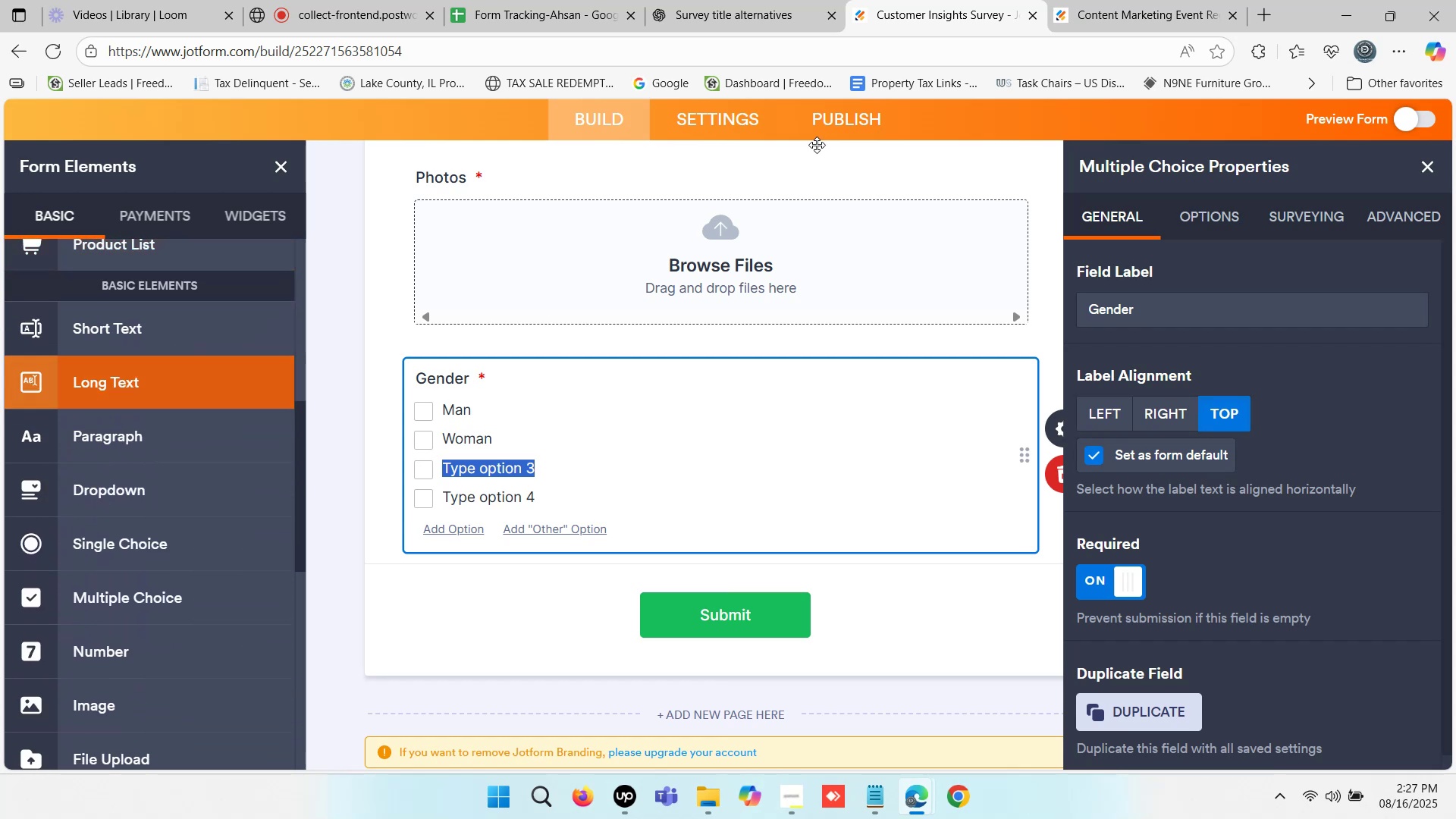 
left_click([1100, 2])
 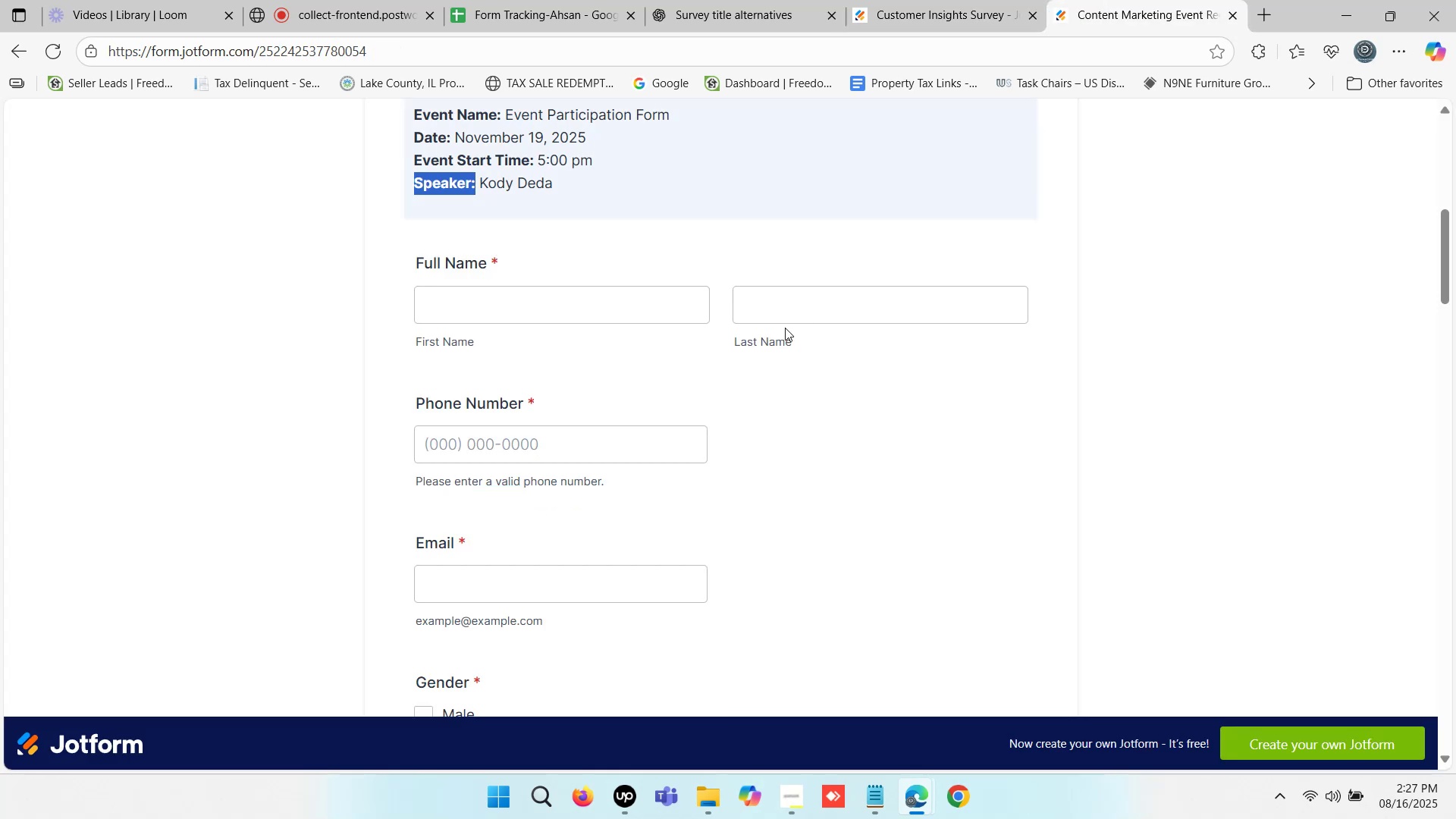 
scroll: coordinate [605, 391], scroll_direction: down, amount: 4.0
 